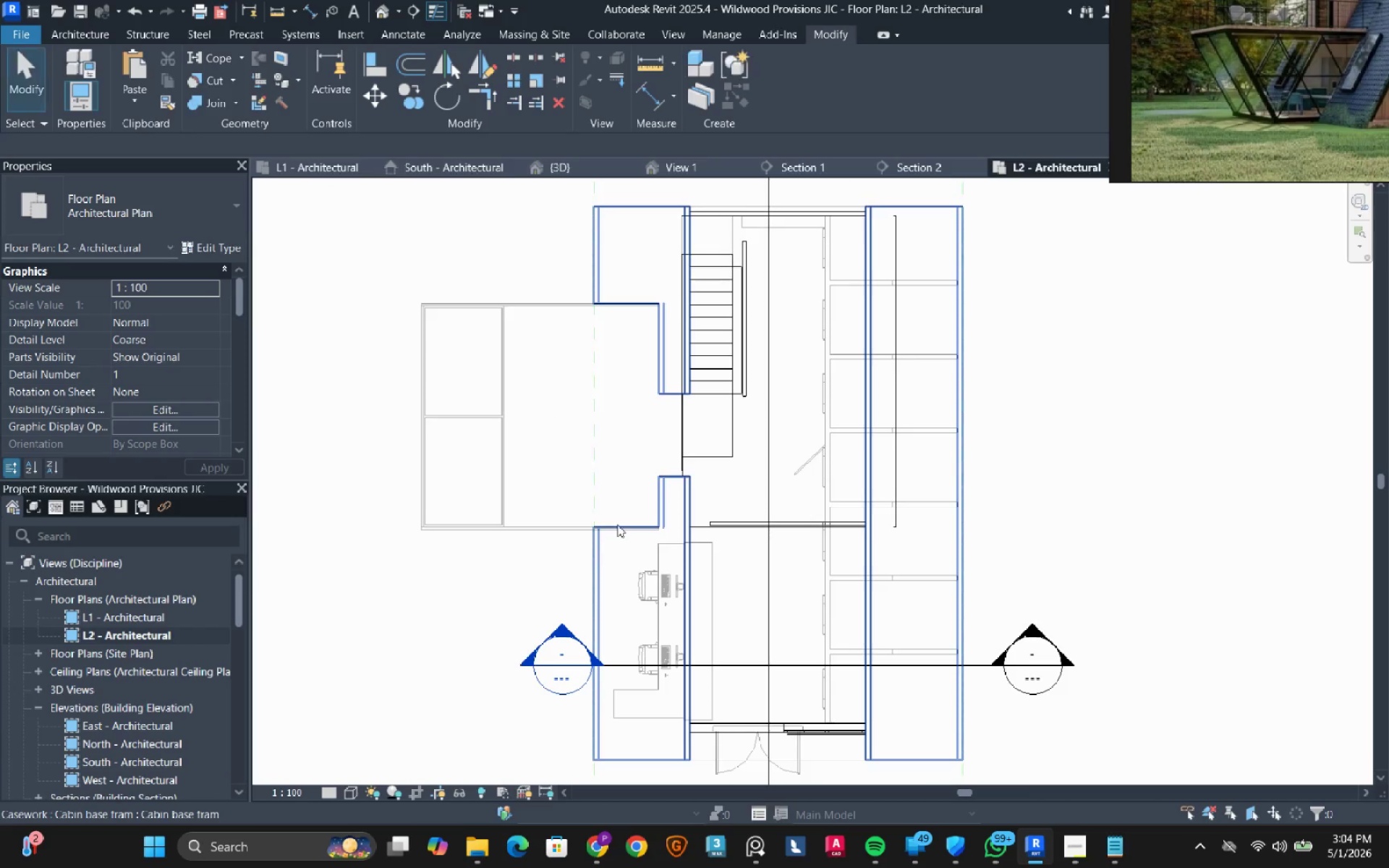 
scroll: coordinate [617, 524], scroll_direction: down, amount: 3.0
 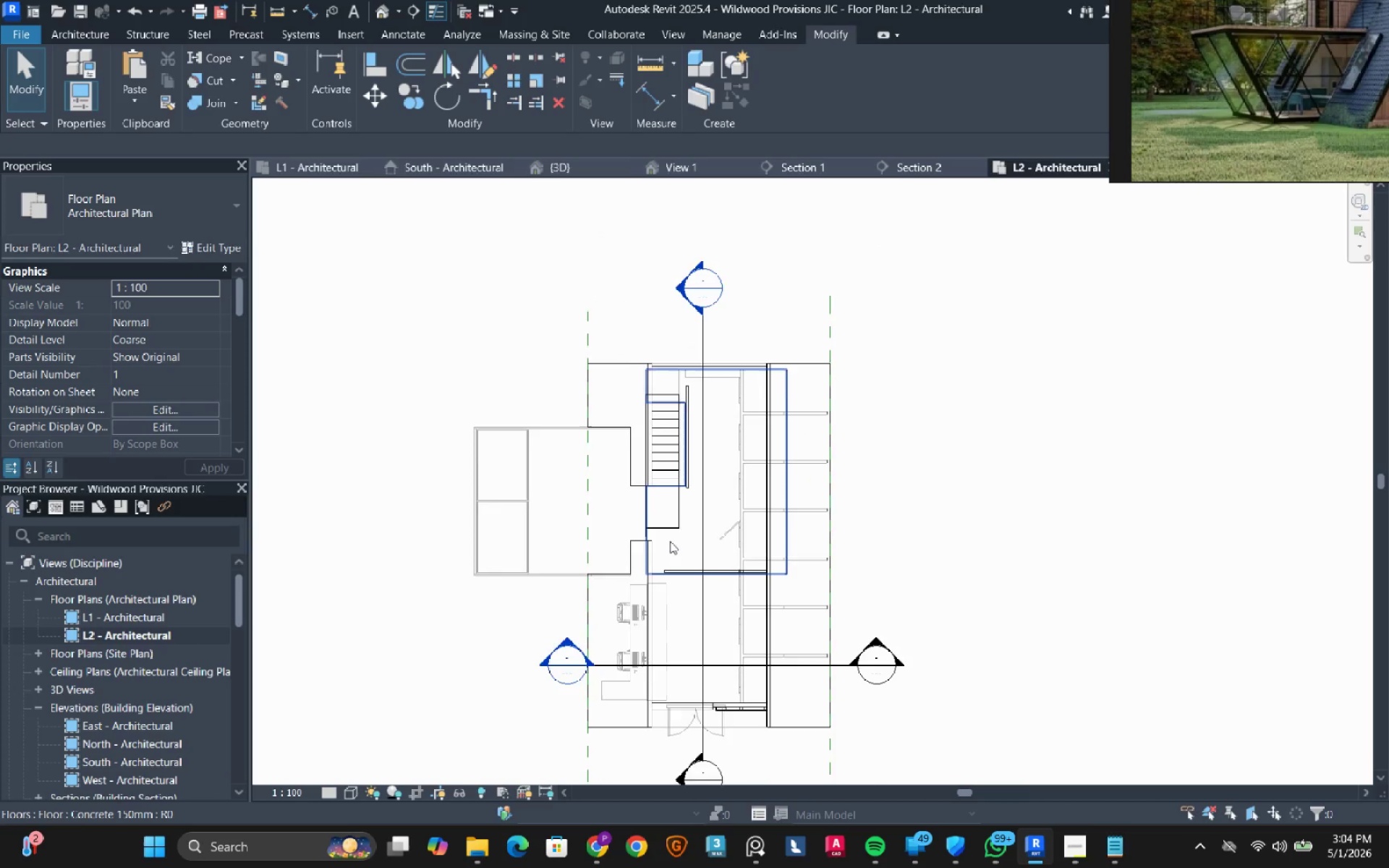 
left_click([671, 535])
 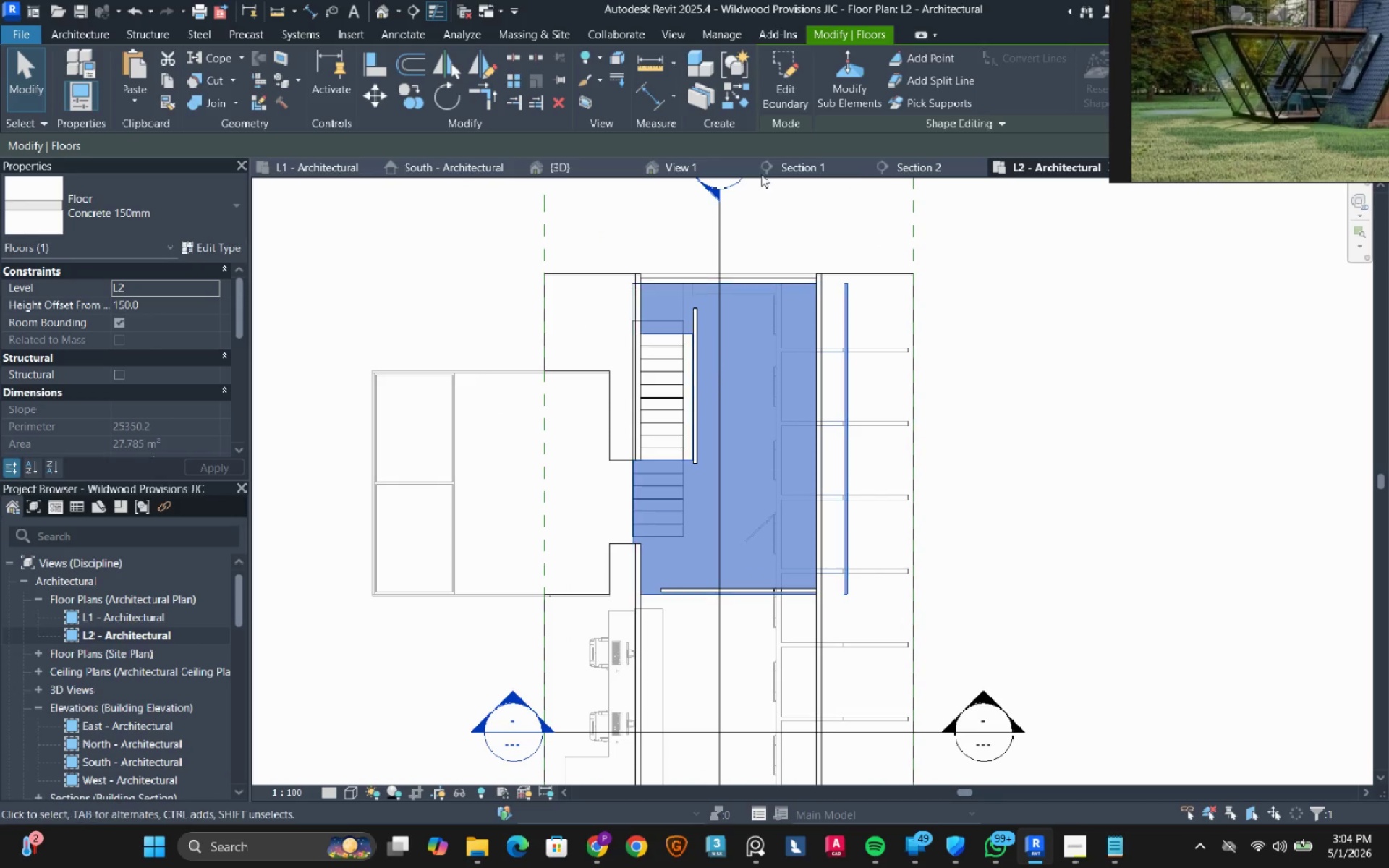 
scroll: coordinate [671, 535], scroll_direction: up, amount: 3.0
 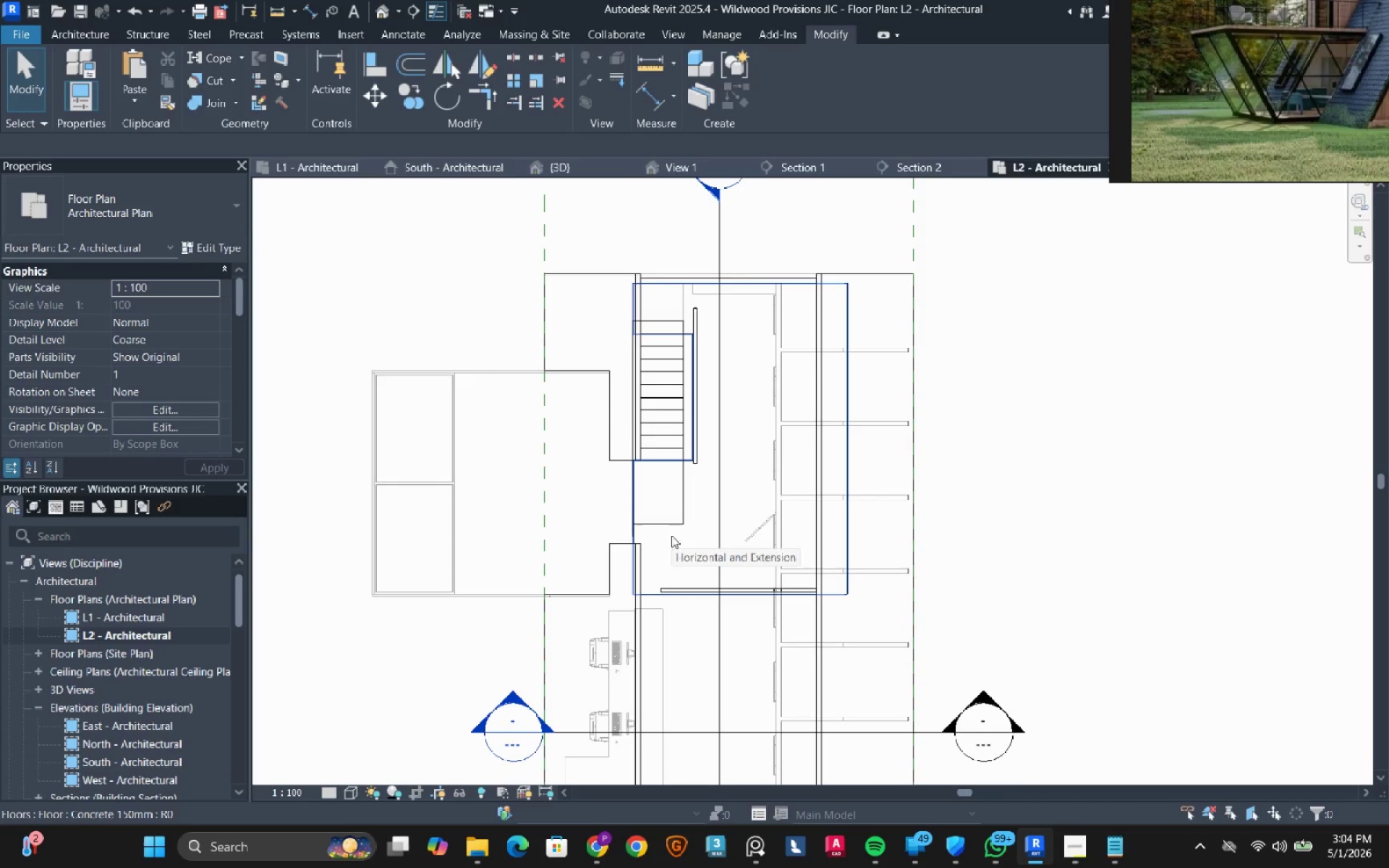 
left_click([797, 86])
 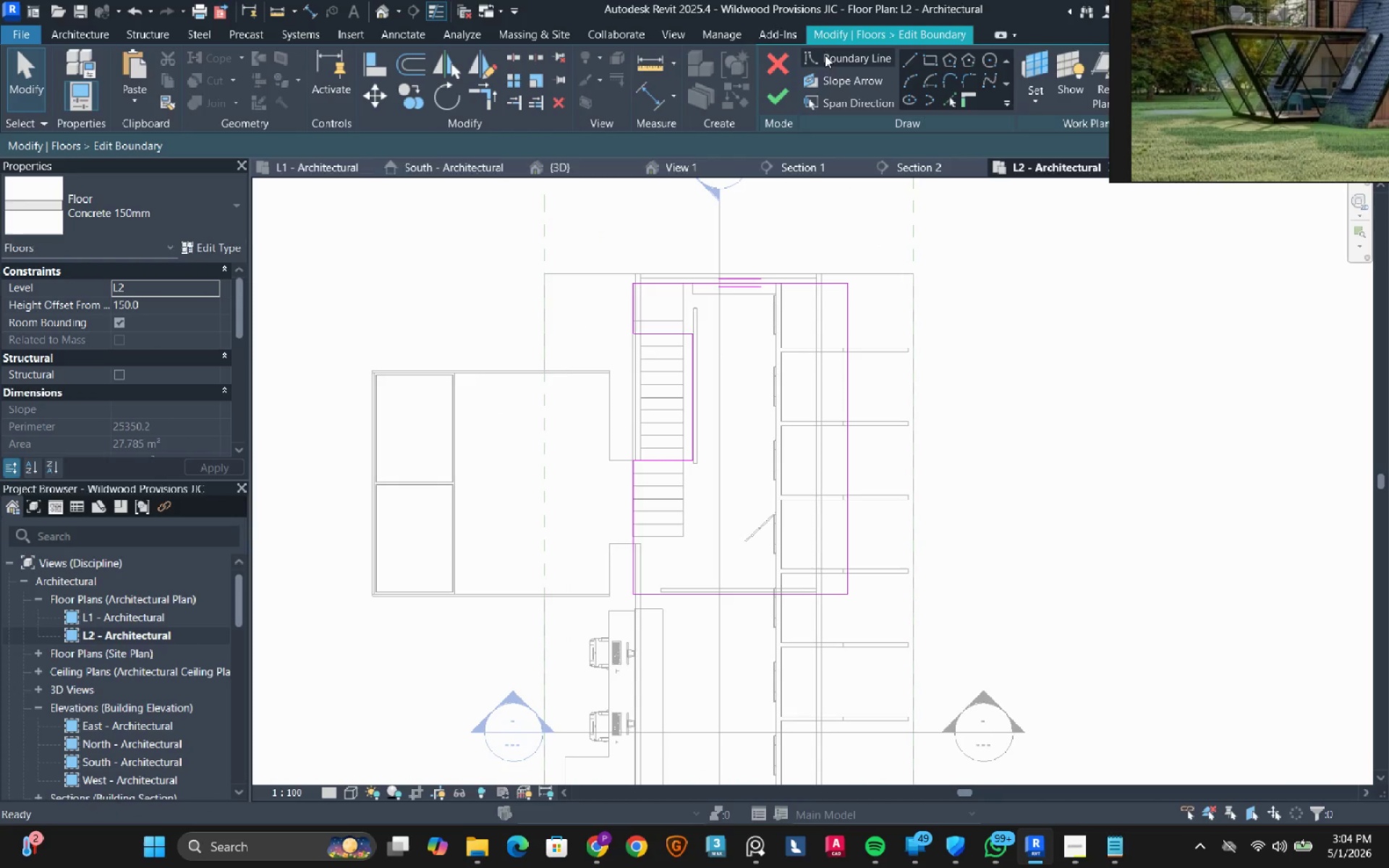 
left_click([911, 63])
 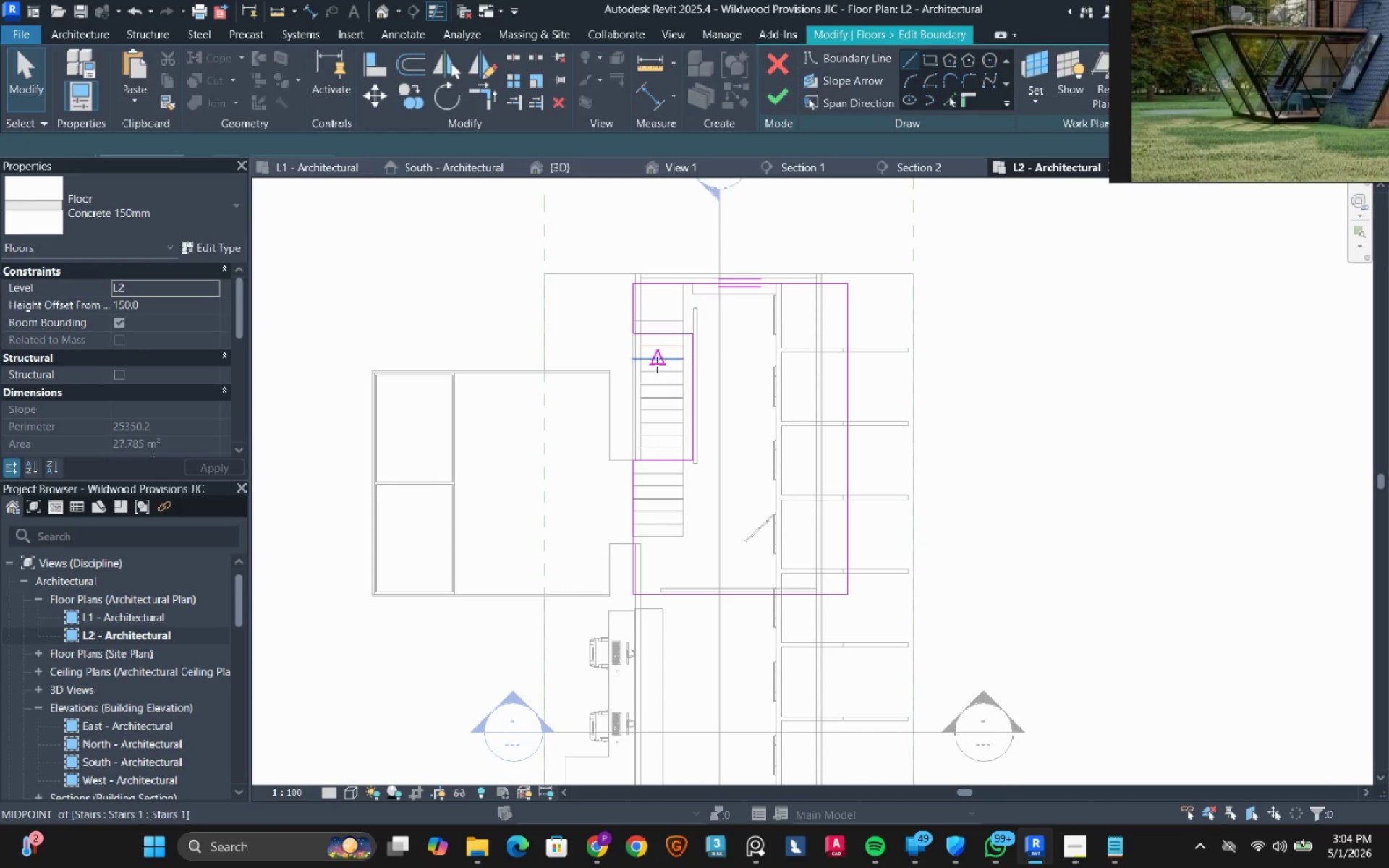 
scroll: coordinate [598, 490], scroll_direction: up, amount: 7.0
 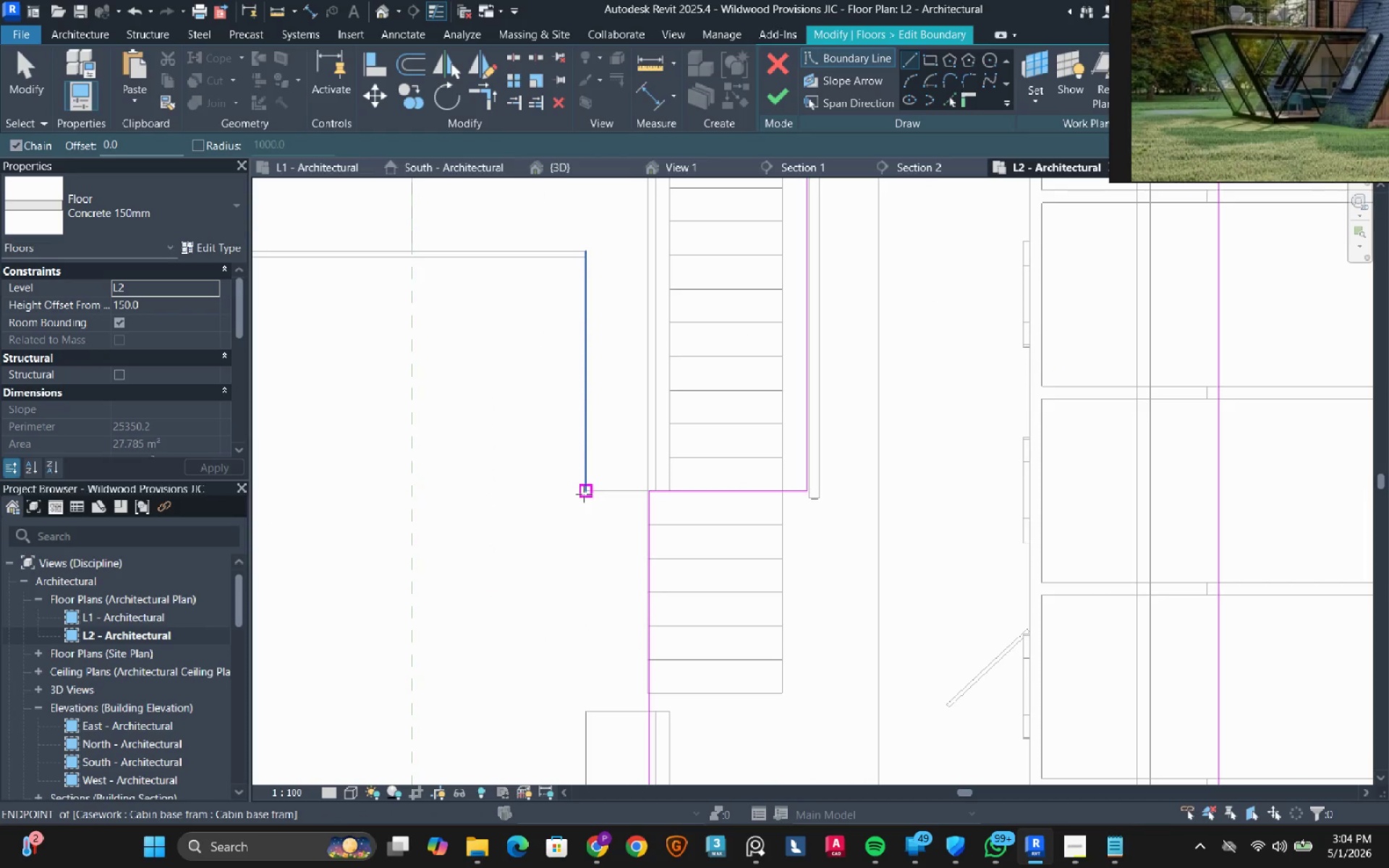 
left_click([584, 494])
 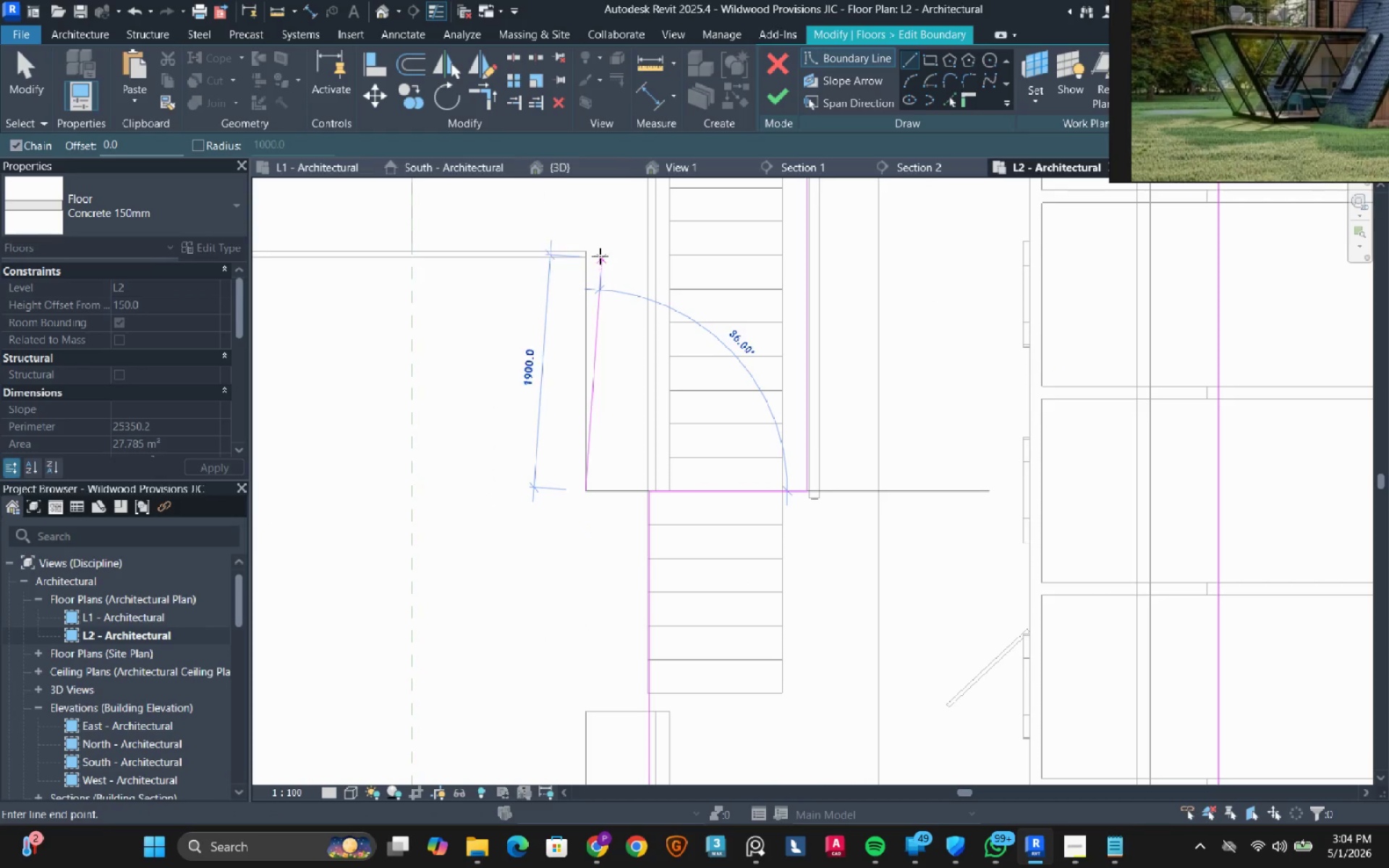 
scroll: coordinate [598, 254], scroll_direction: up, amount: 1.0
 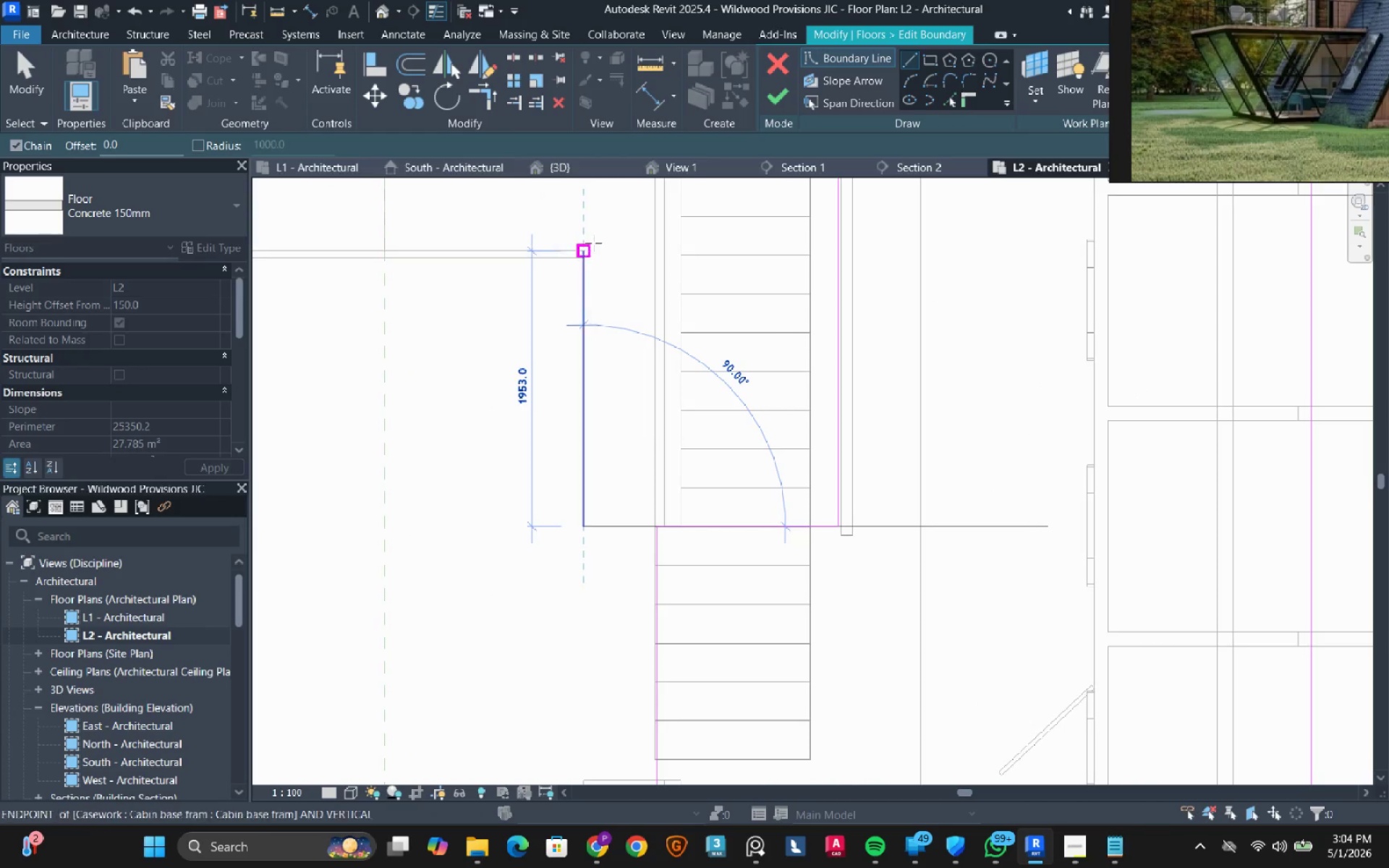 
left_click([582, 226])
 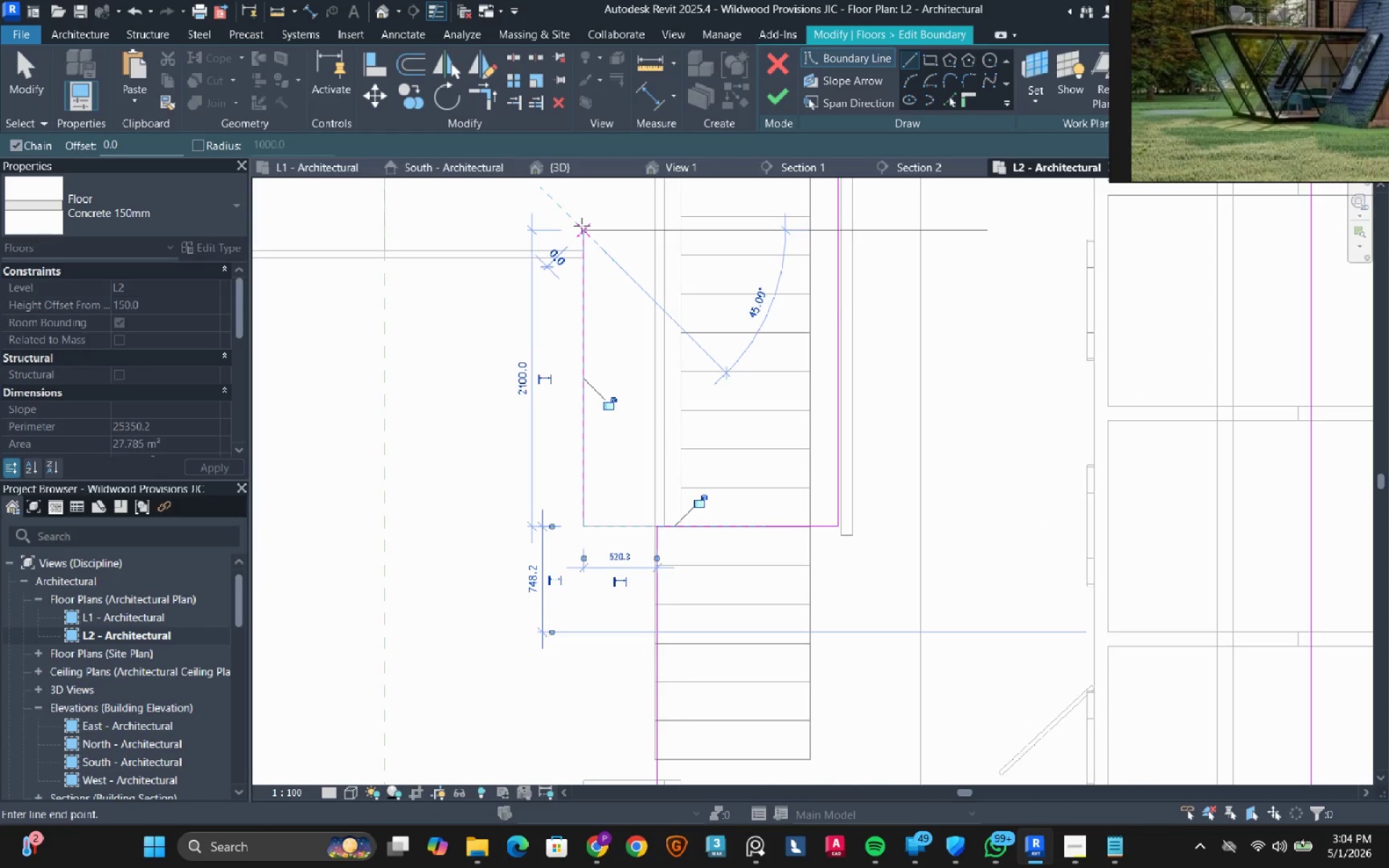 
right_click([582, 226])
 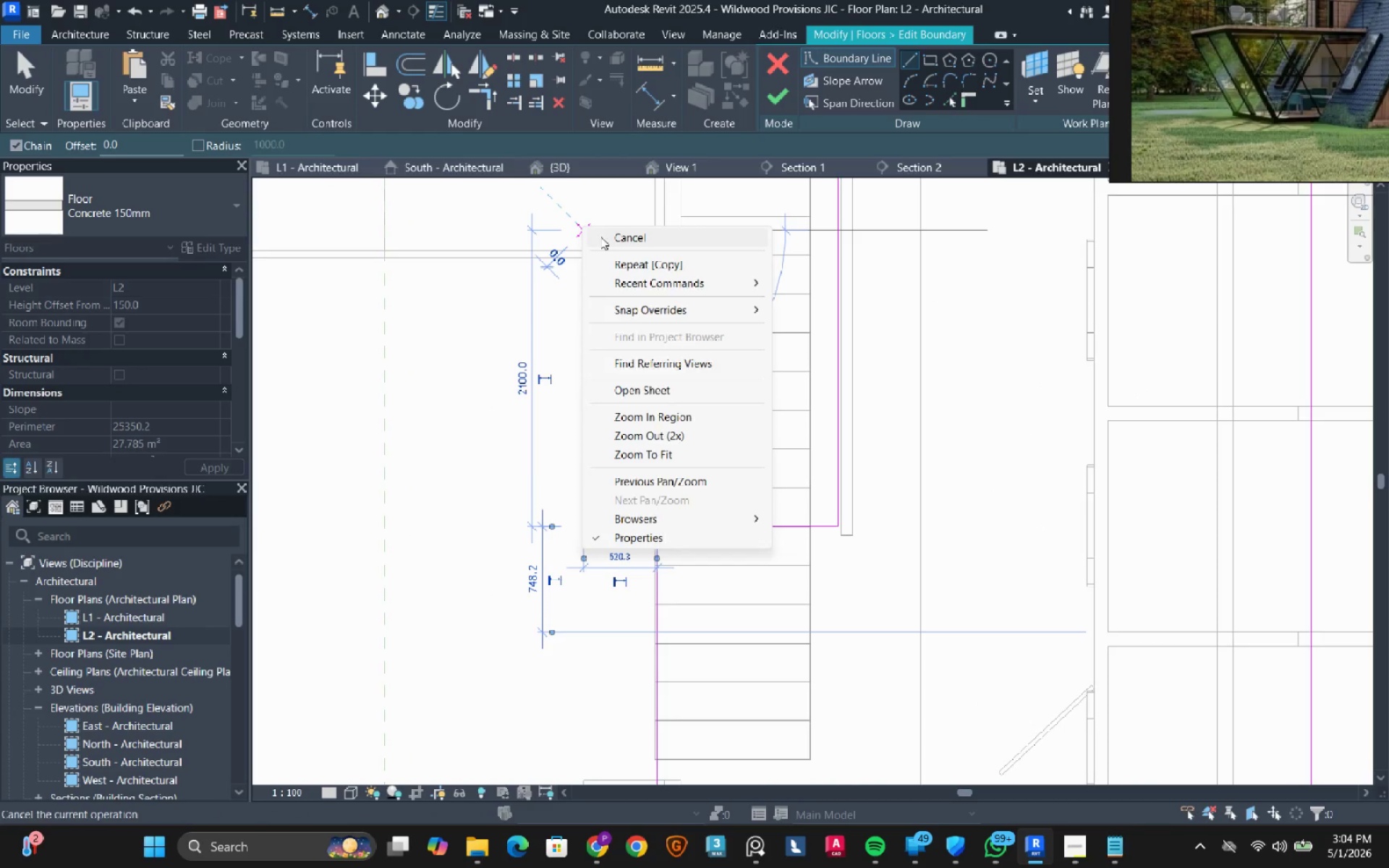 
left_click([600, 237])
 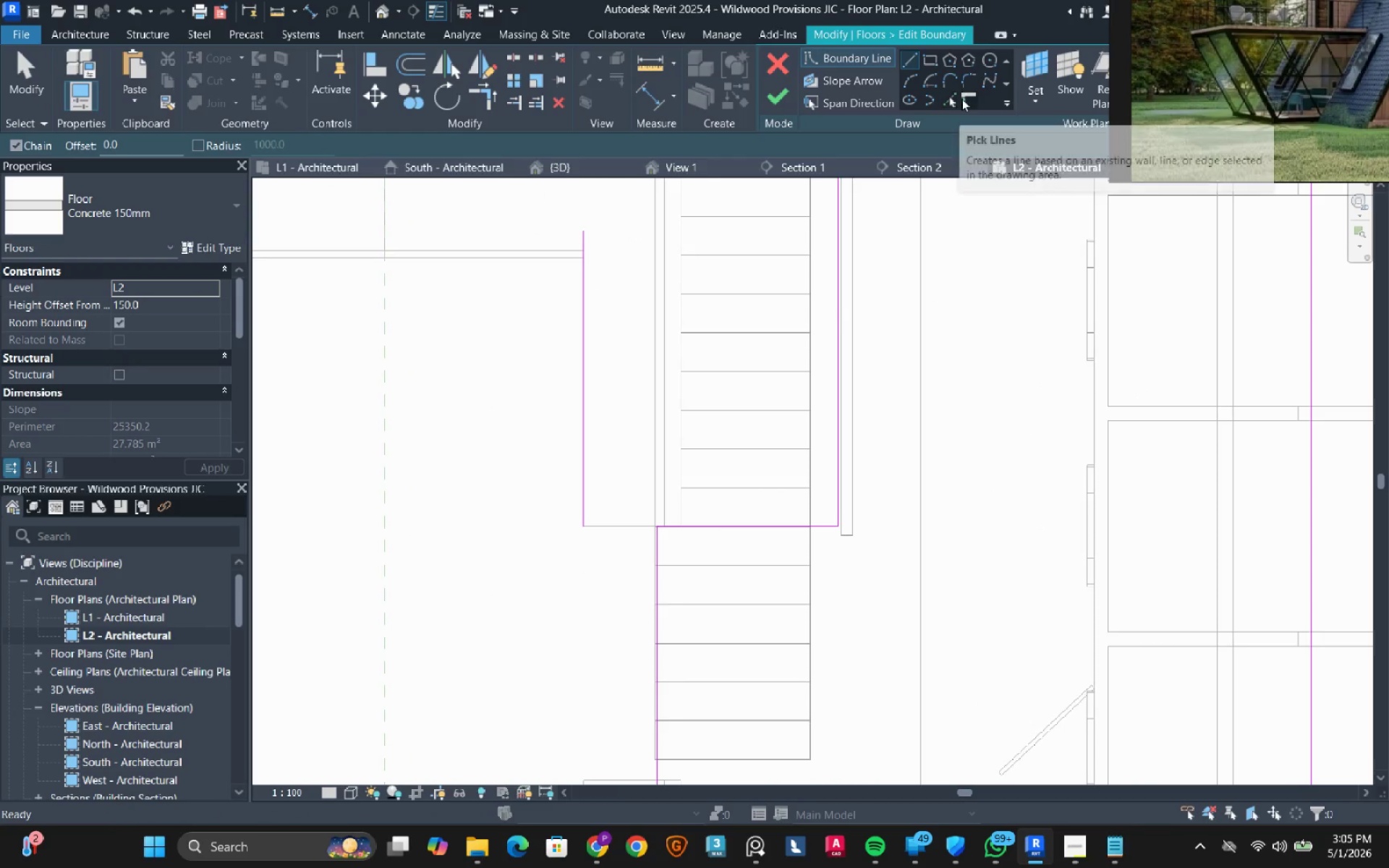 
left_click([954, 104])
 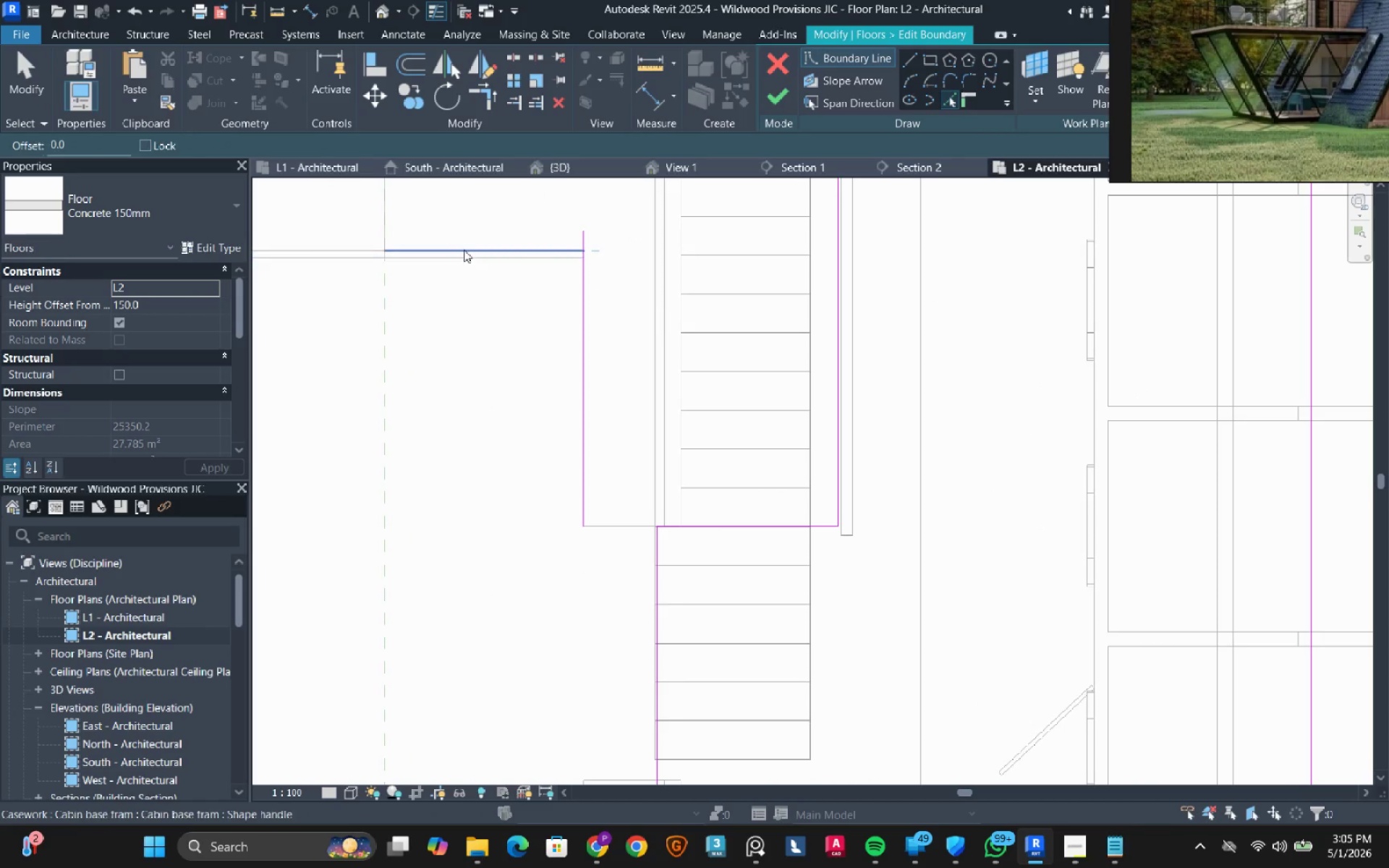 
left_click([464, 250])
 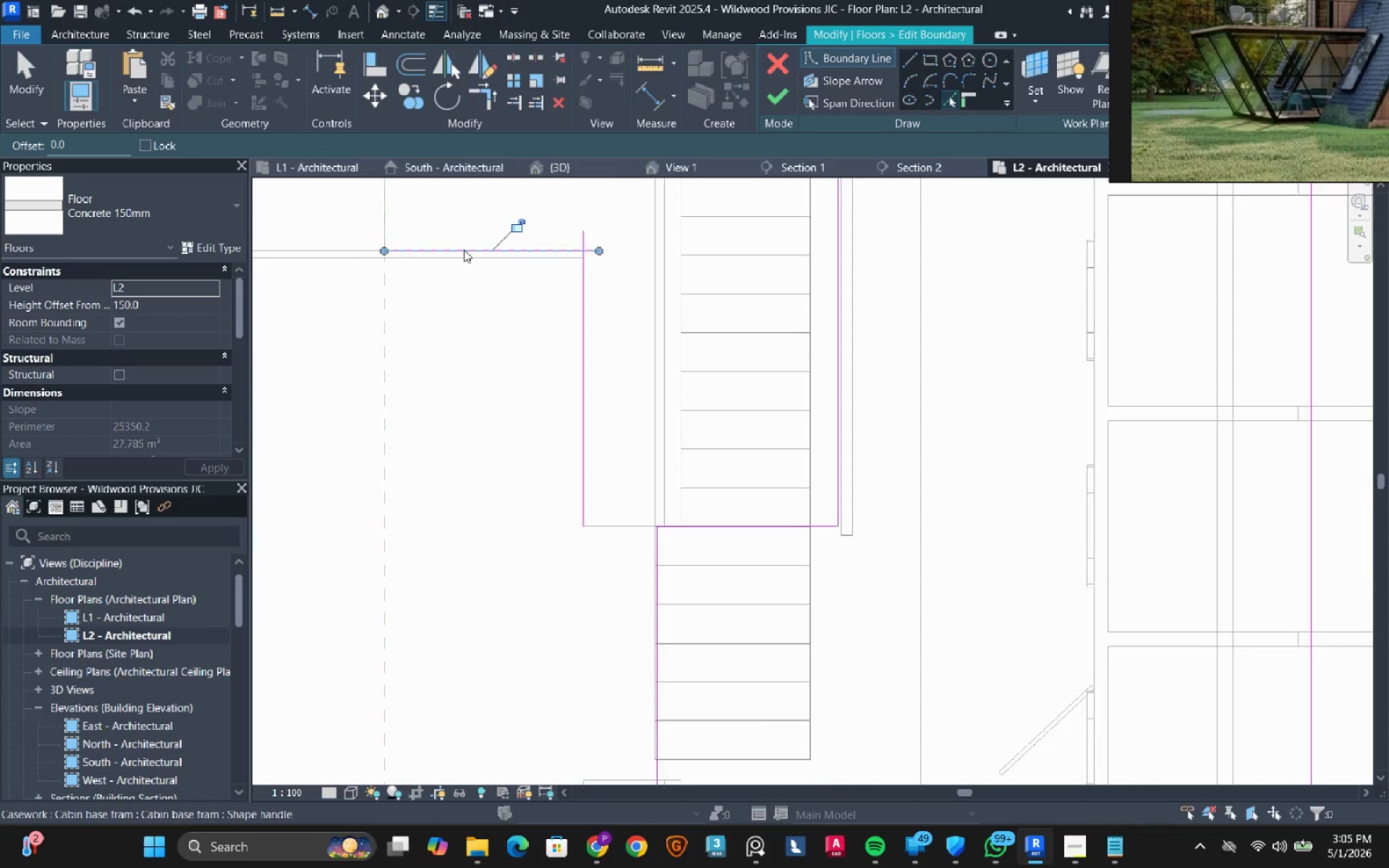 
scroll: coordinate [462, 250], scroll_direction: down, amount: 4.0
 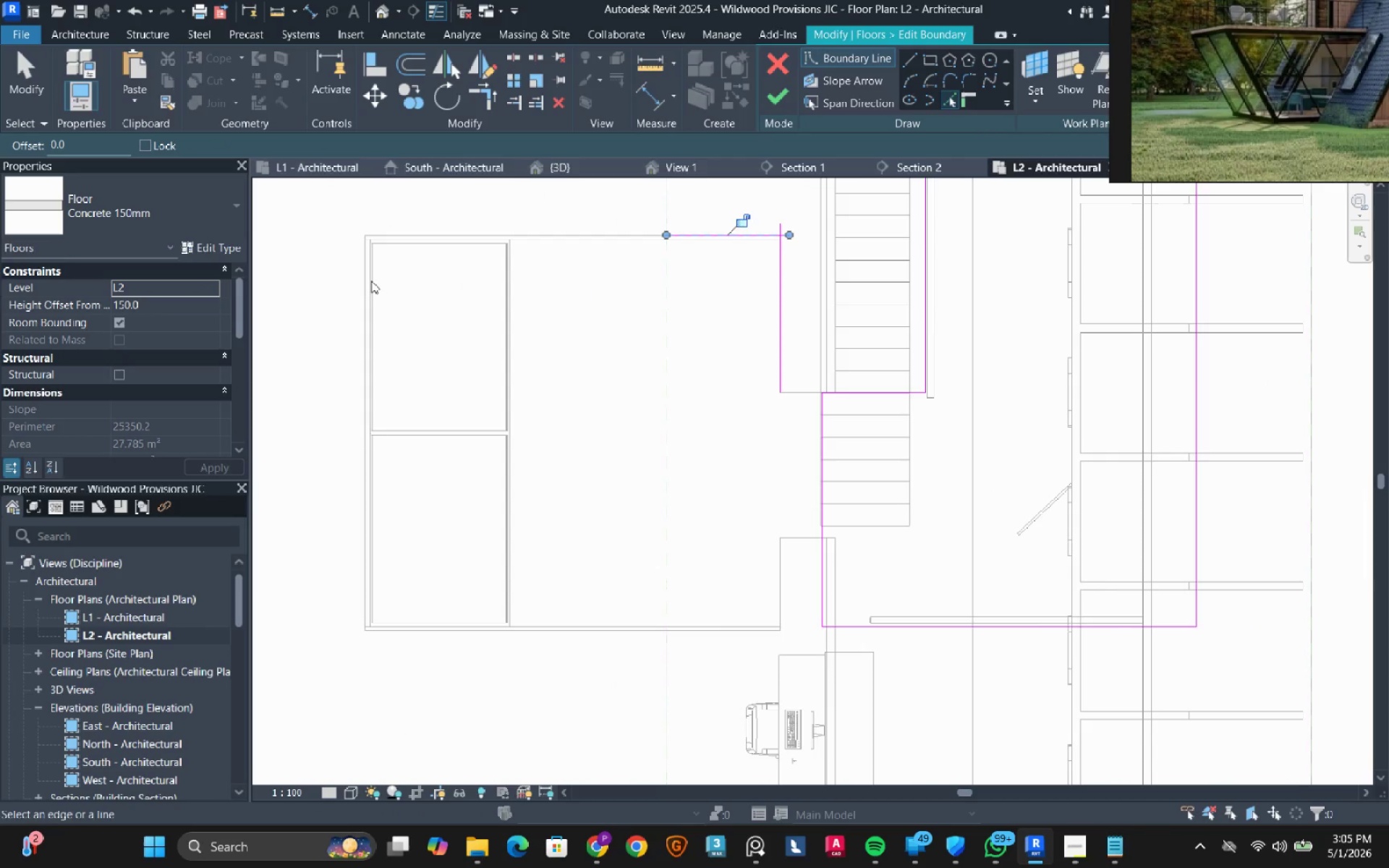 
scroll: coordinate [371, 281], scroll_direction: up, amount: 3.0
 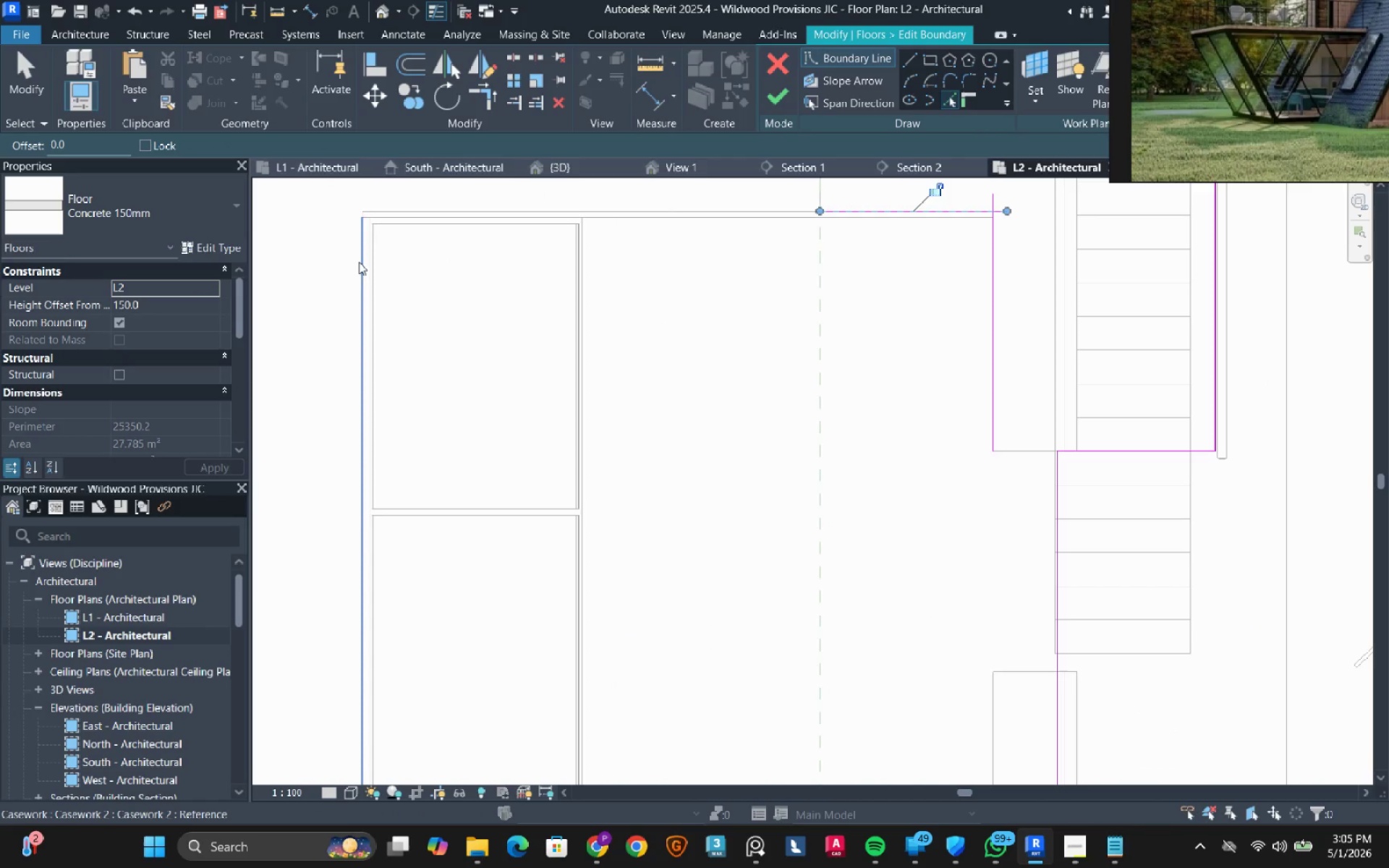 
left_click([359, 261])
 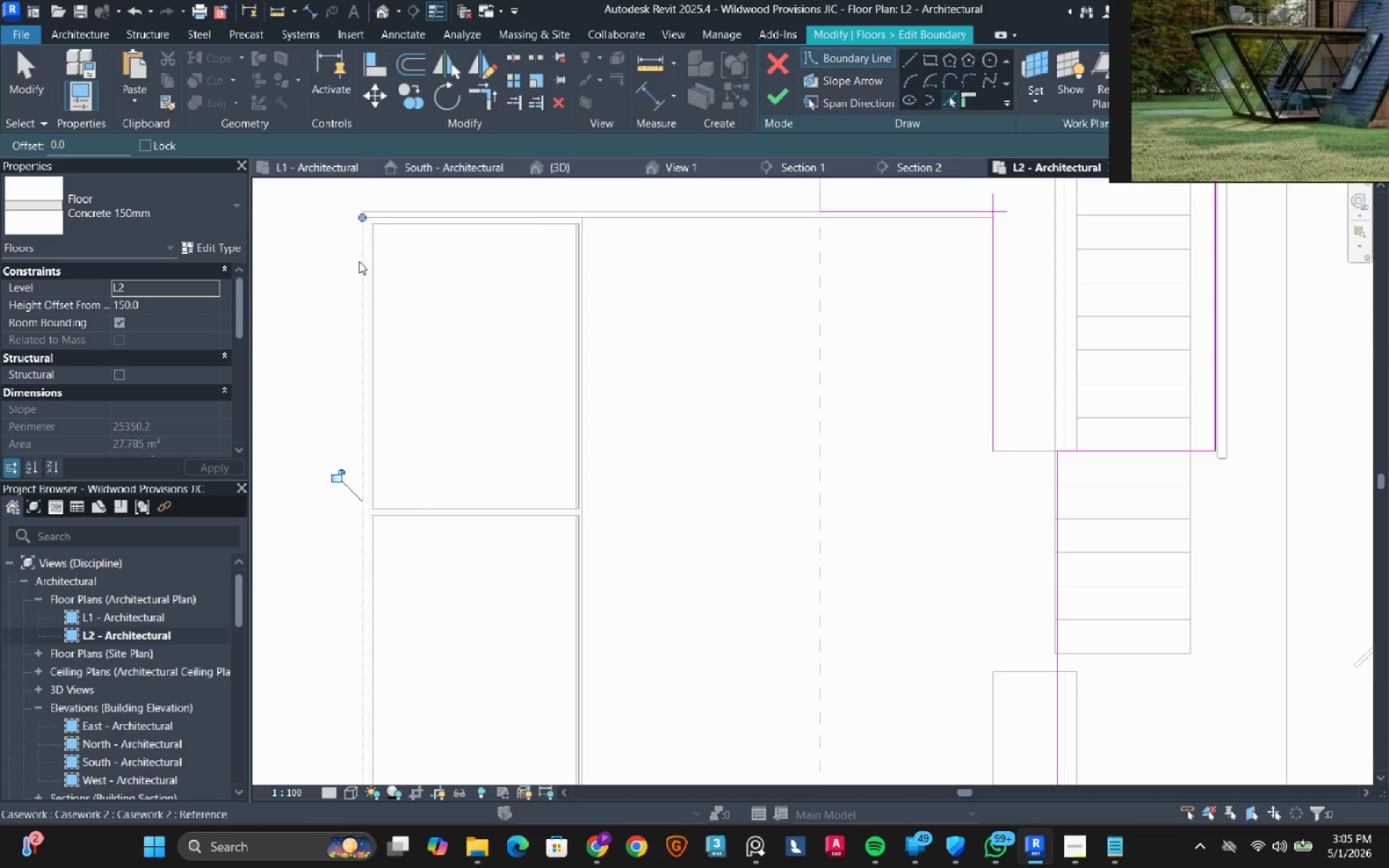 
scroll: coordinate [601, 582], scroll_direction: down, amount: 1.0
 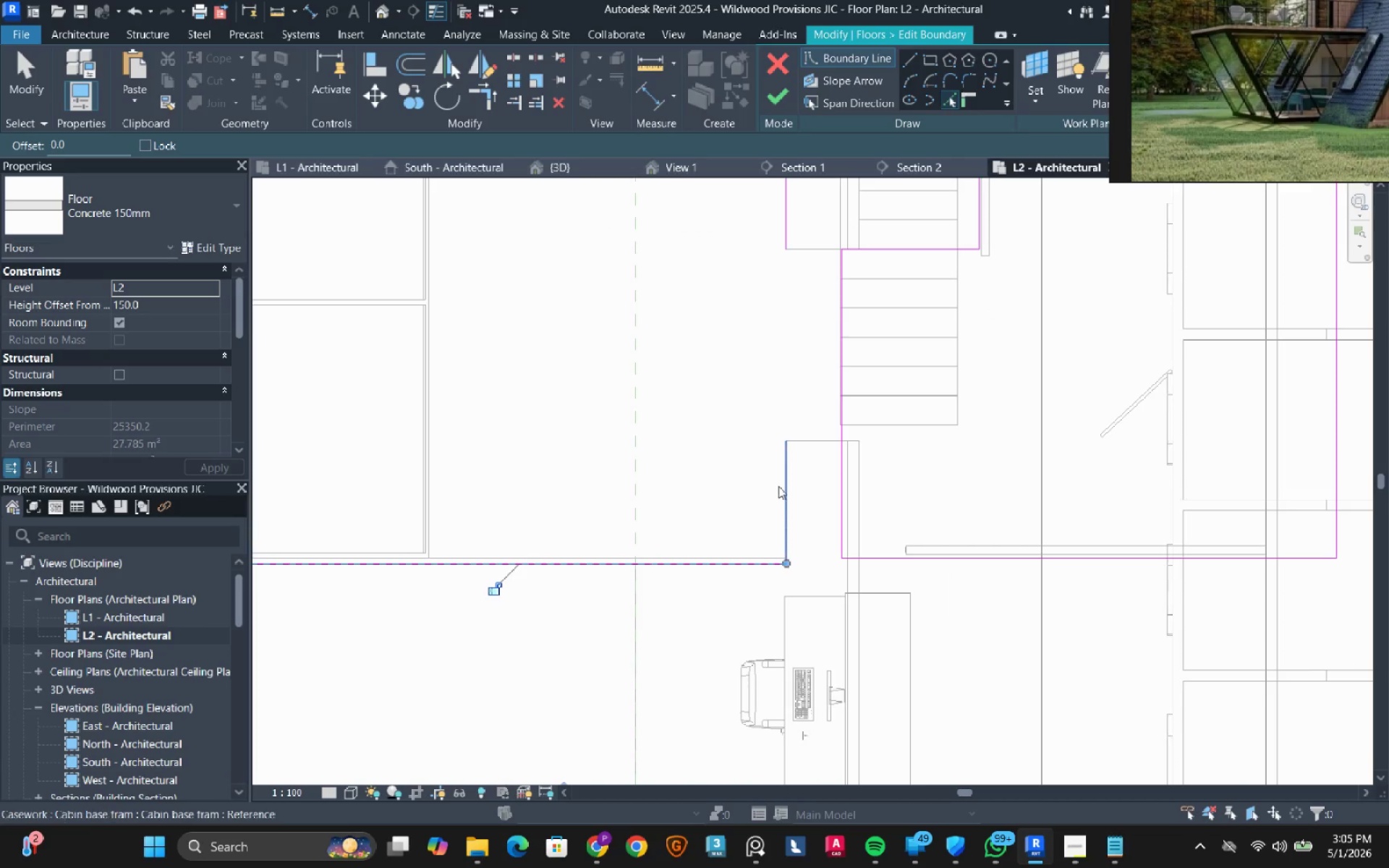 
left_click([786, 477])
 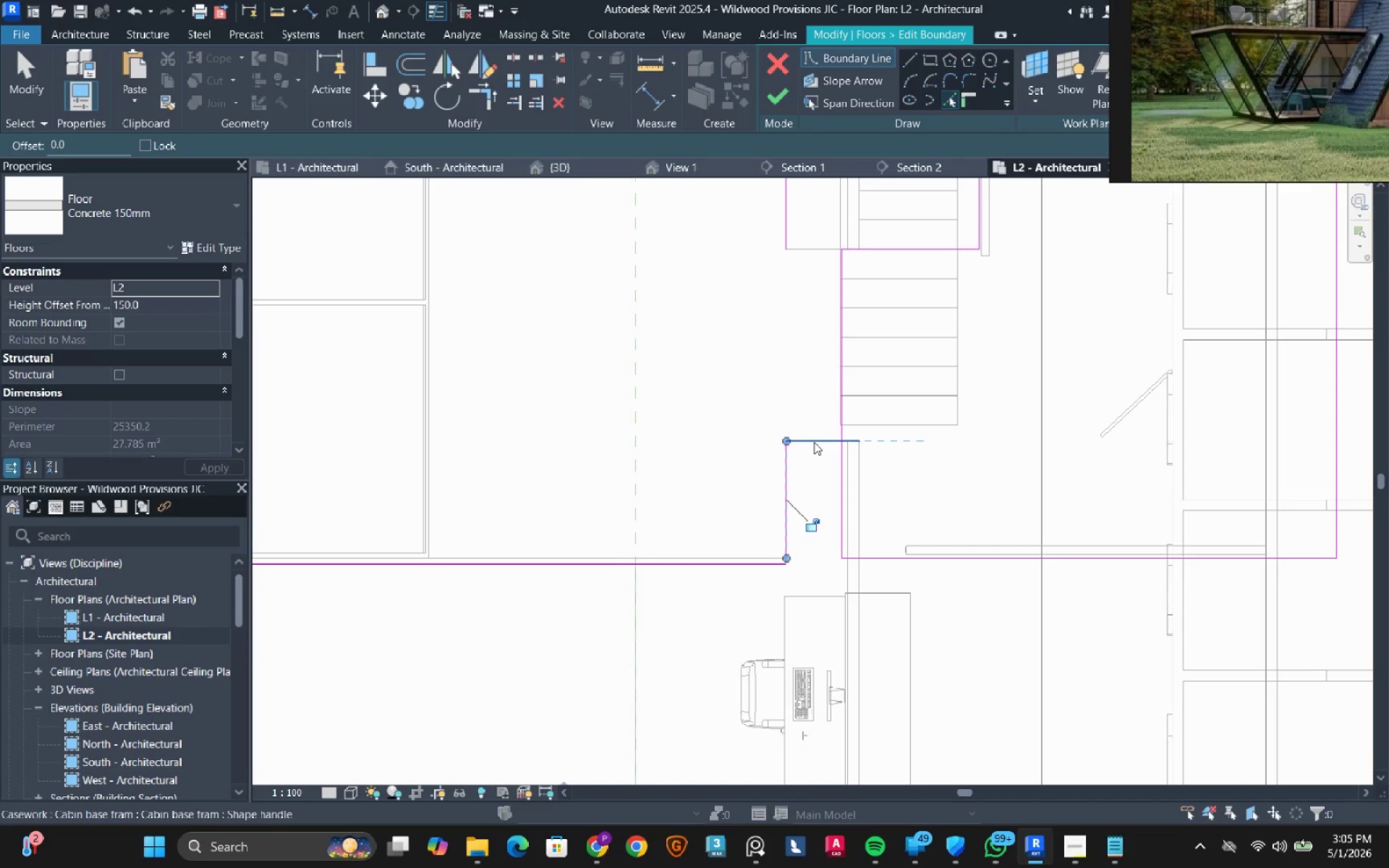 
left_click([814, 442])
 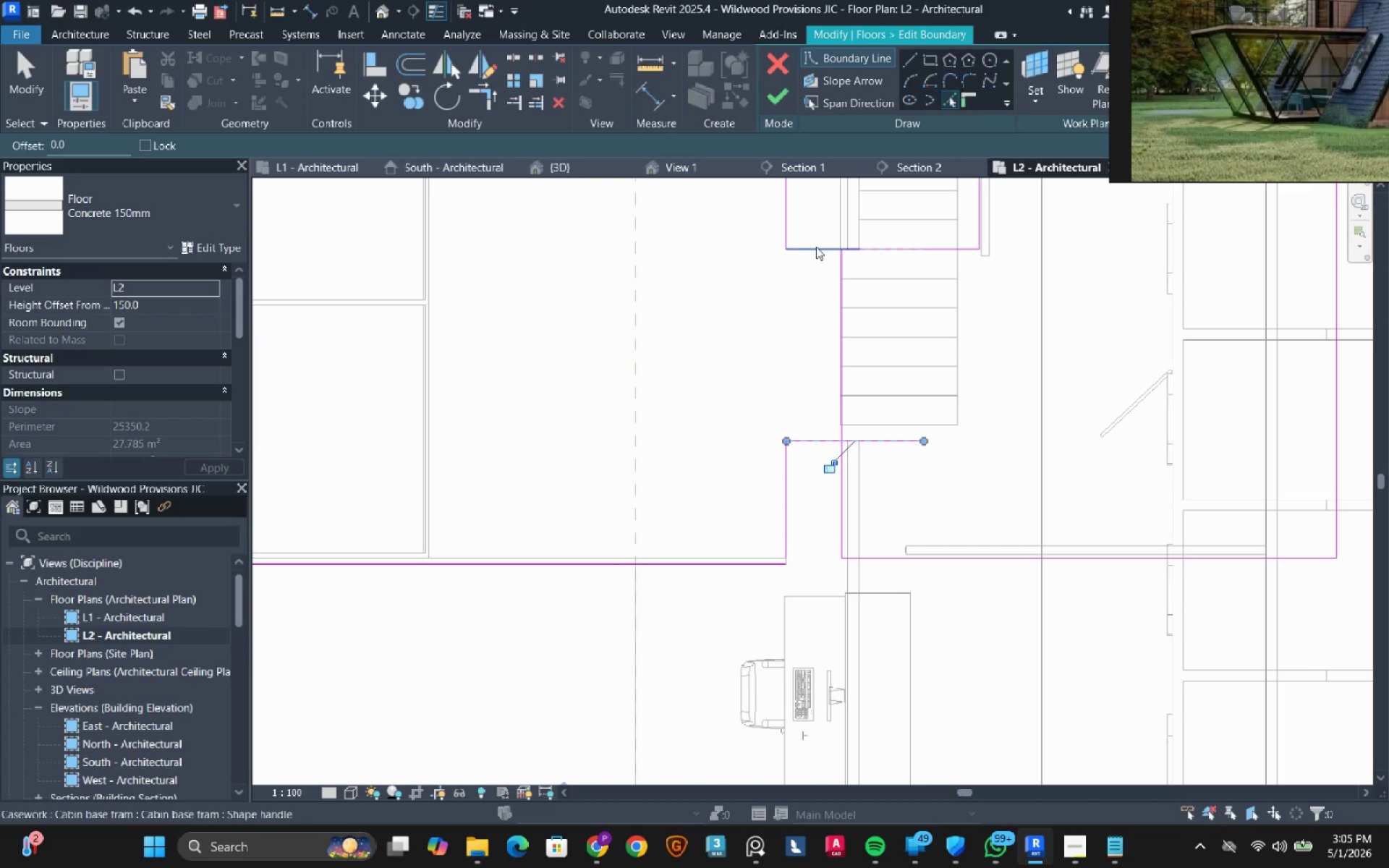 
left_click([816, 247])
 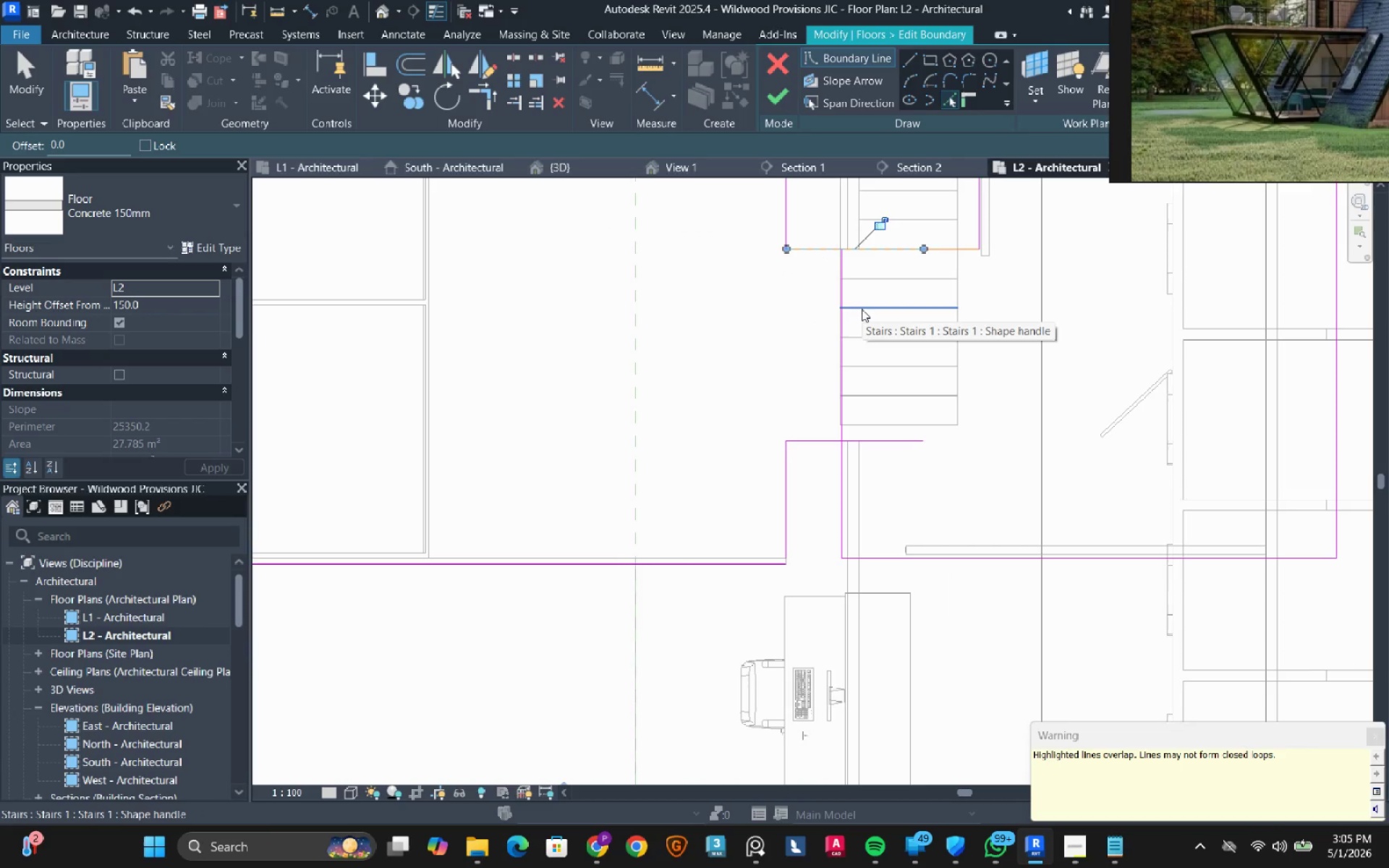 
wait(5.64)
 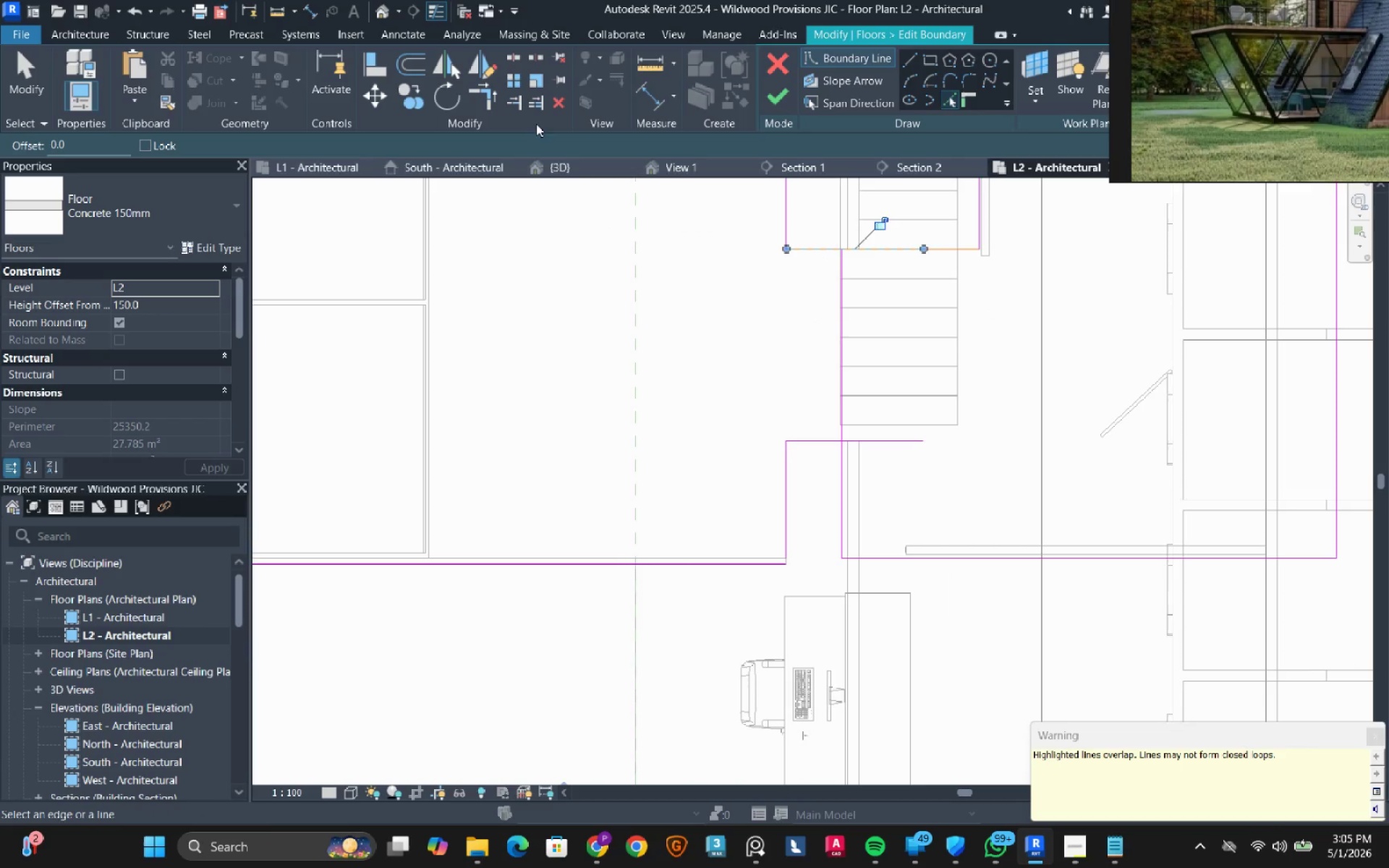 
left_click([132, 15])
 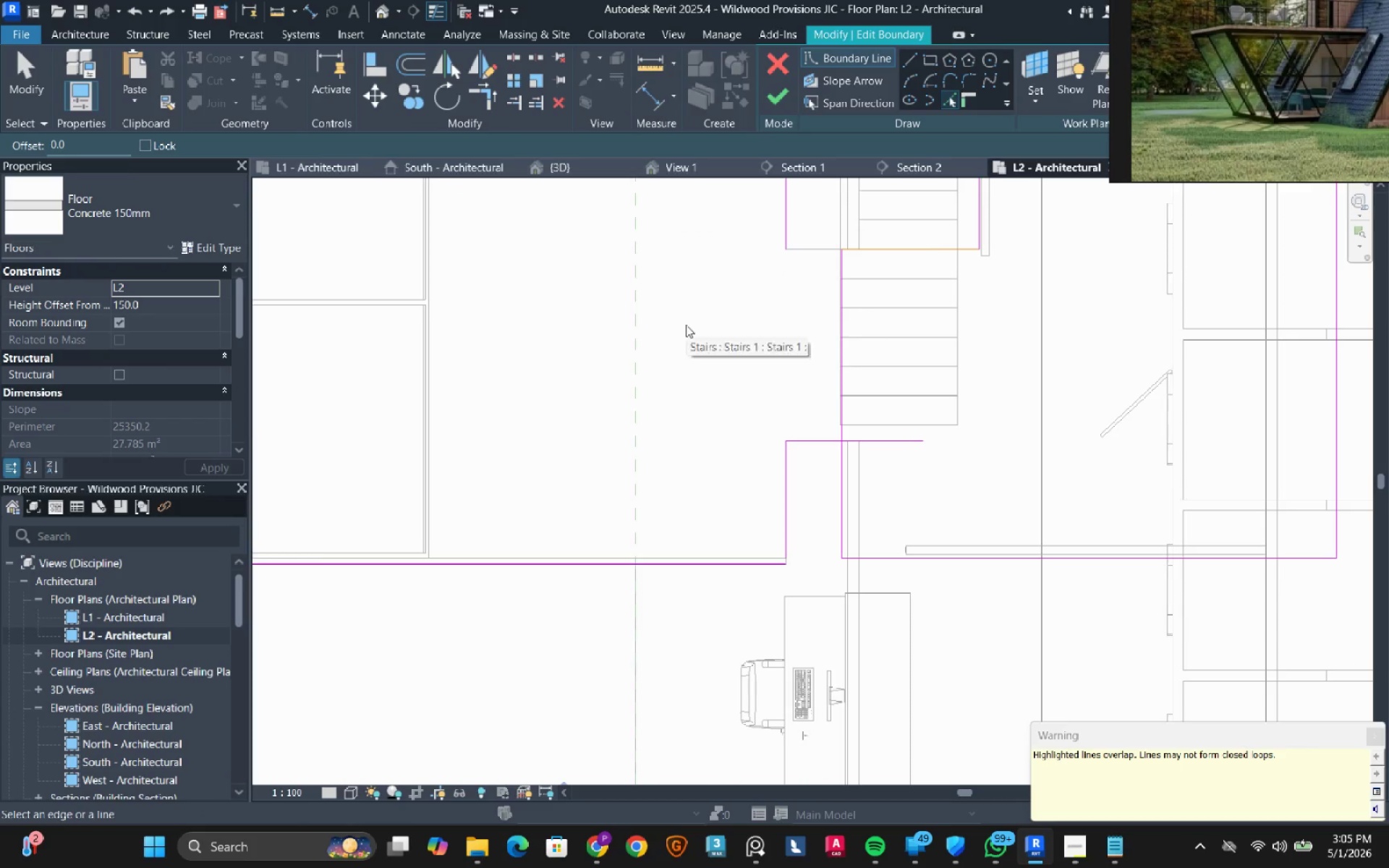 
key(Escape)
 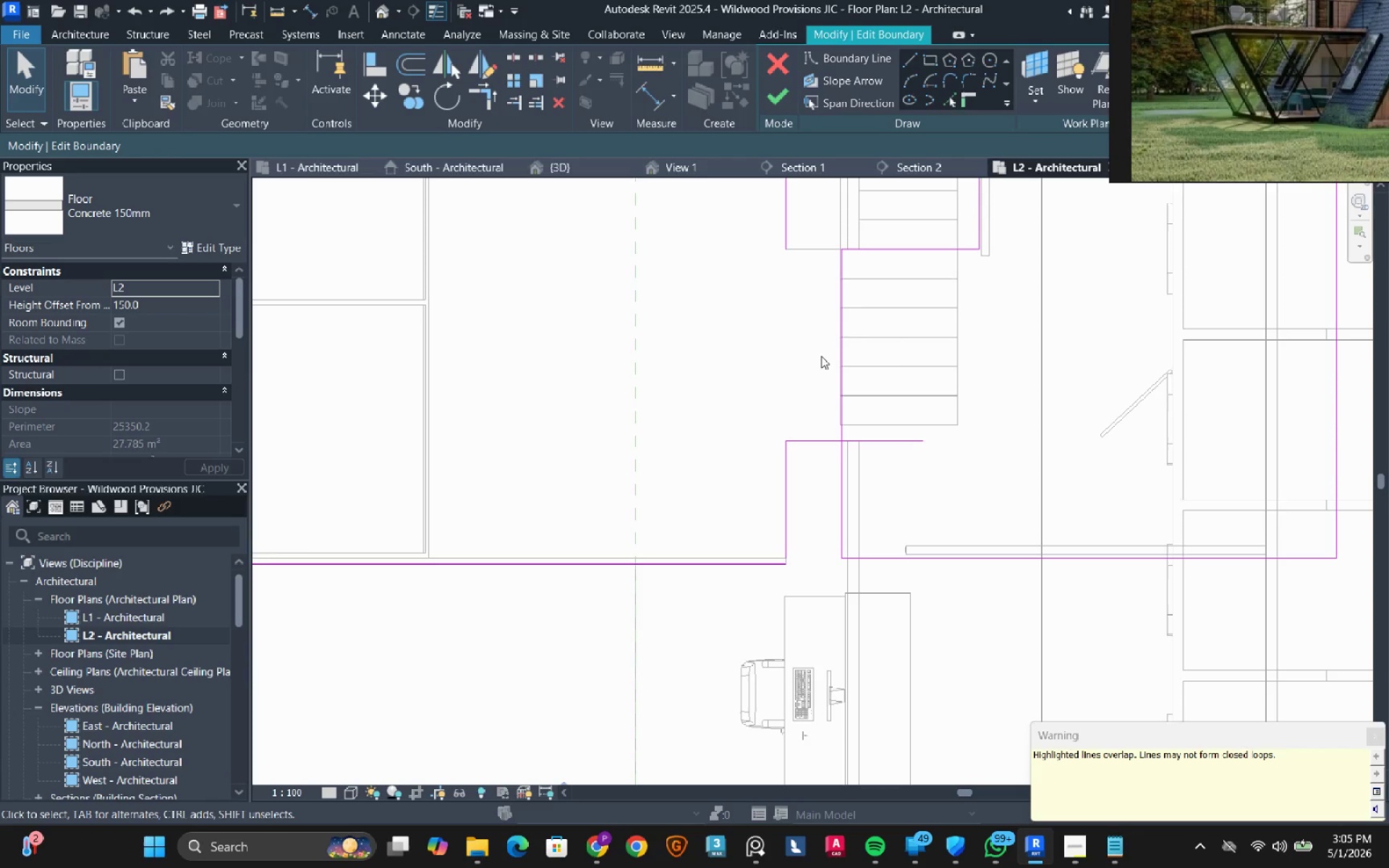 
key(Escape)
 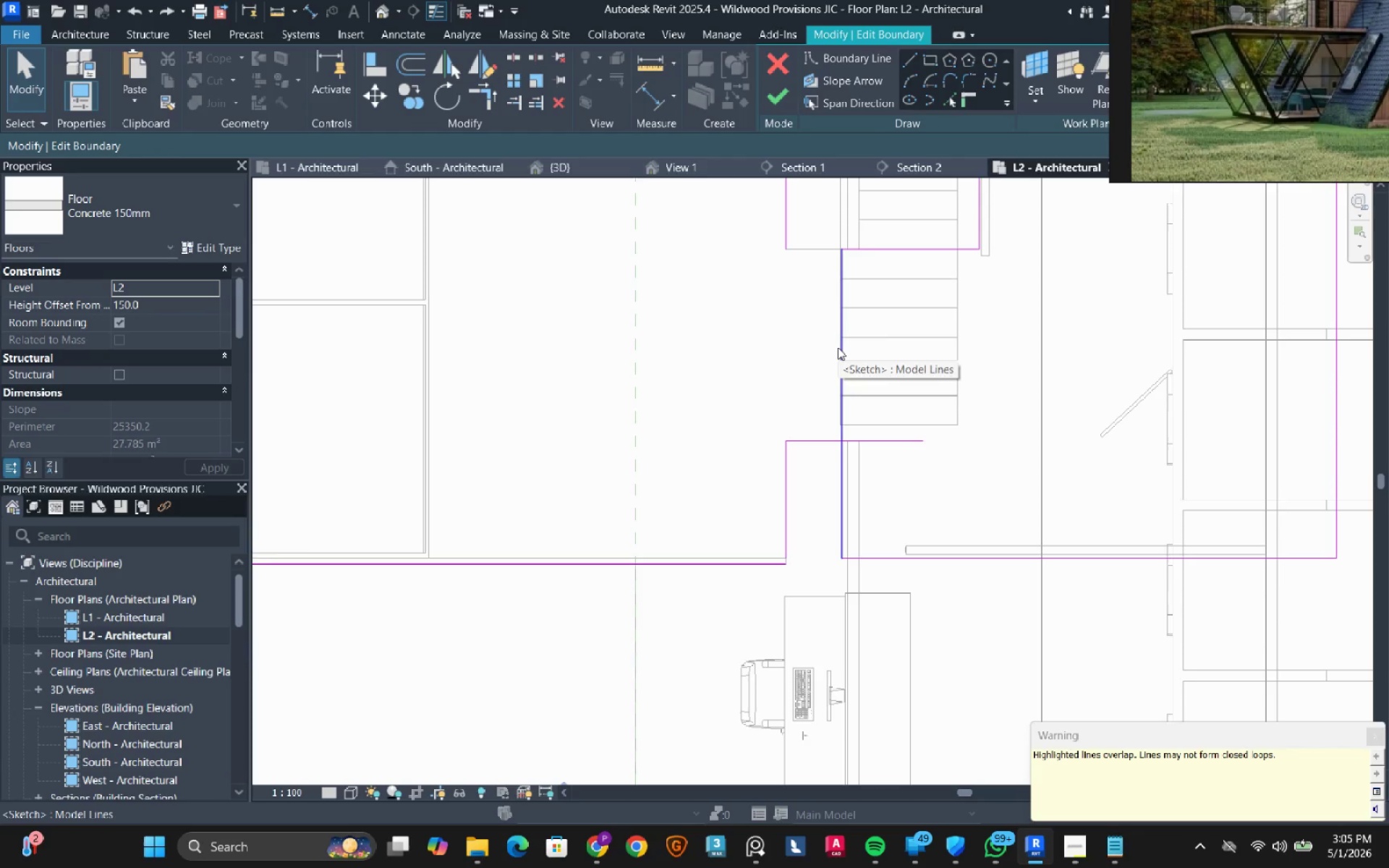 
key(R)
 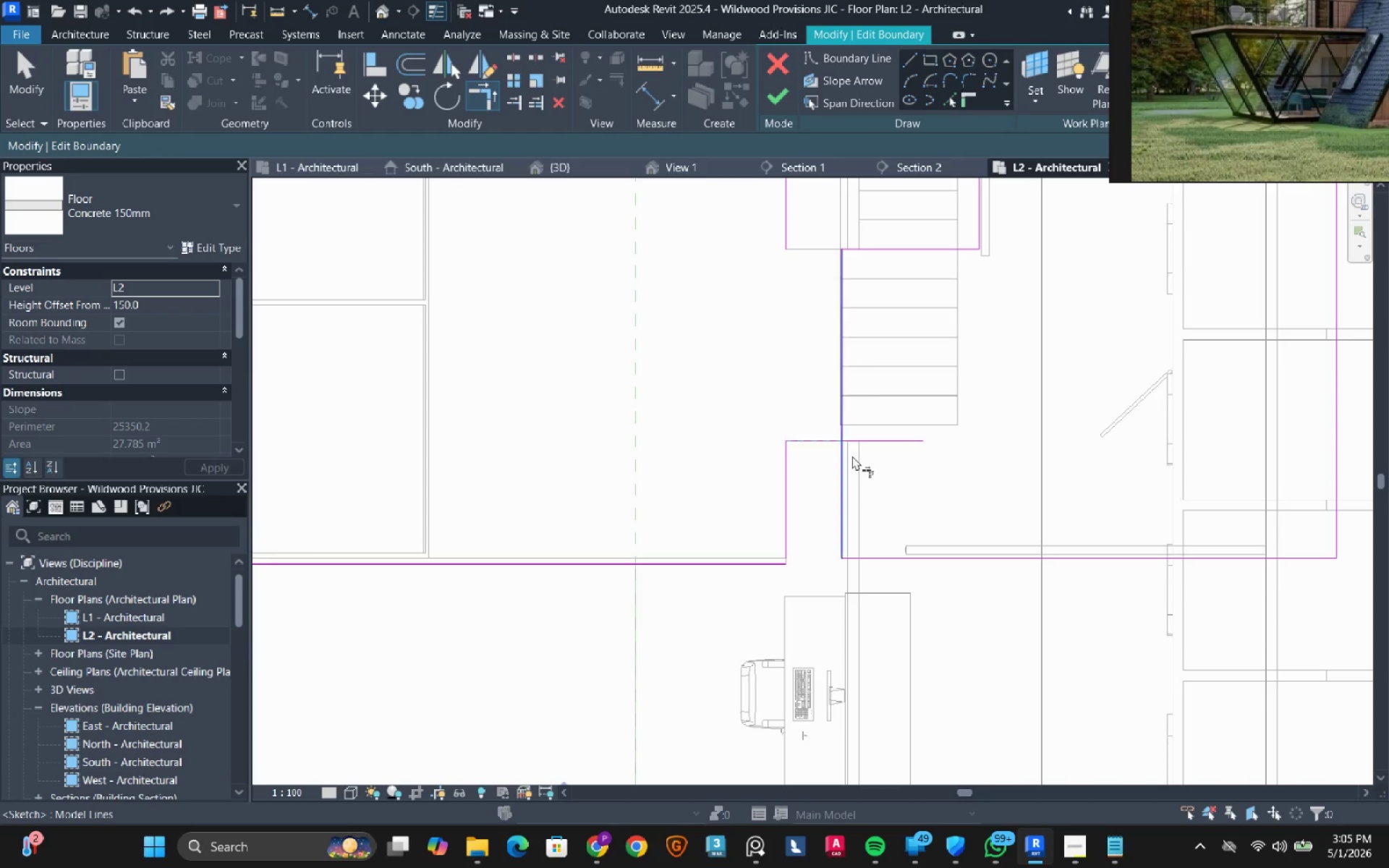 
double_click([852, 459])
 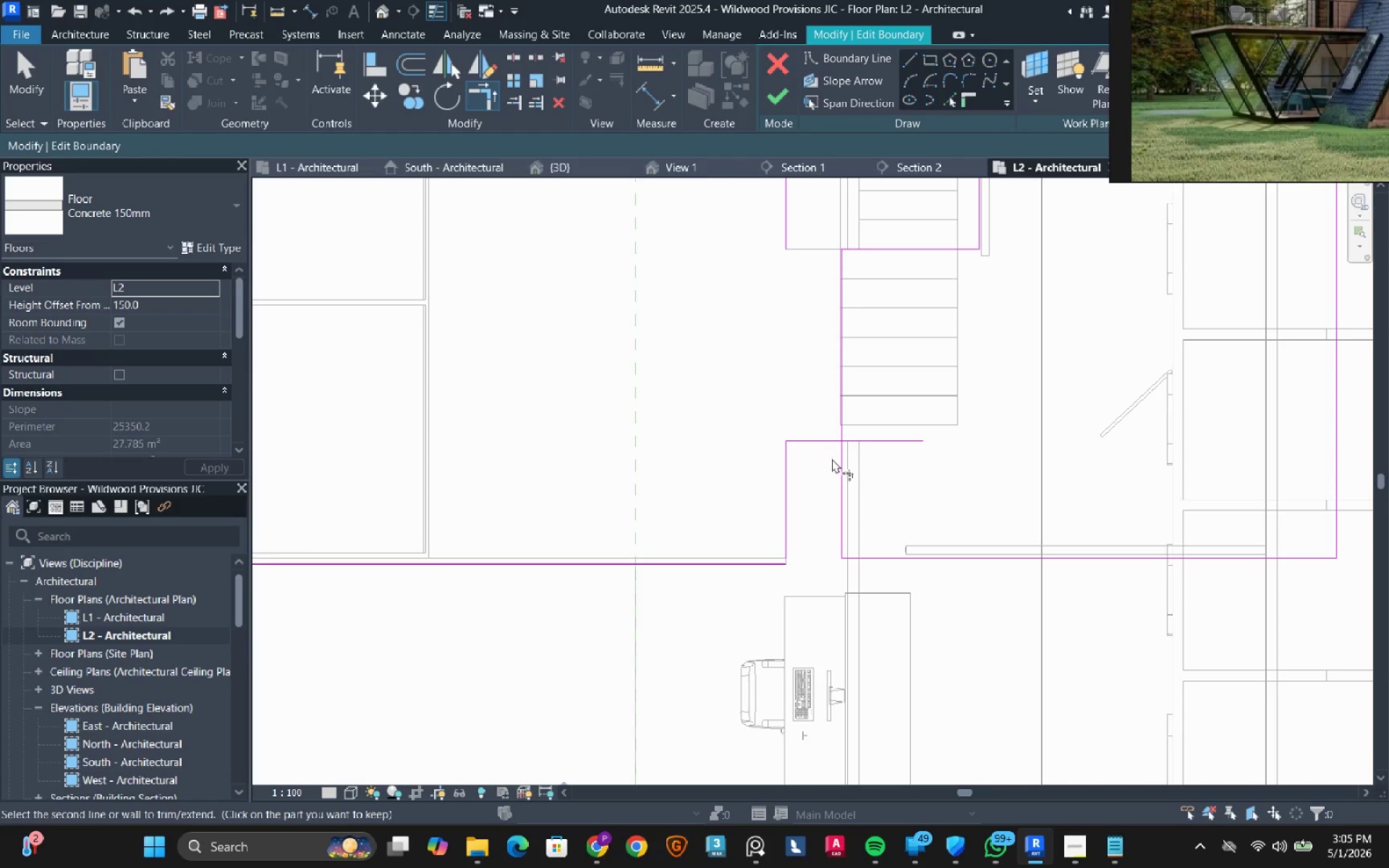 
double_click([835, 461])
 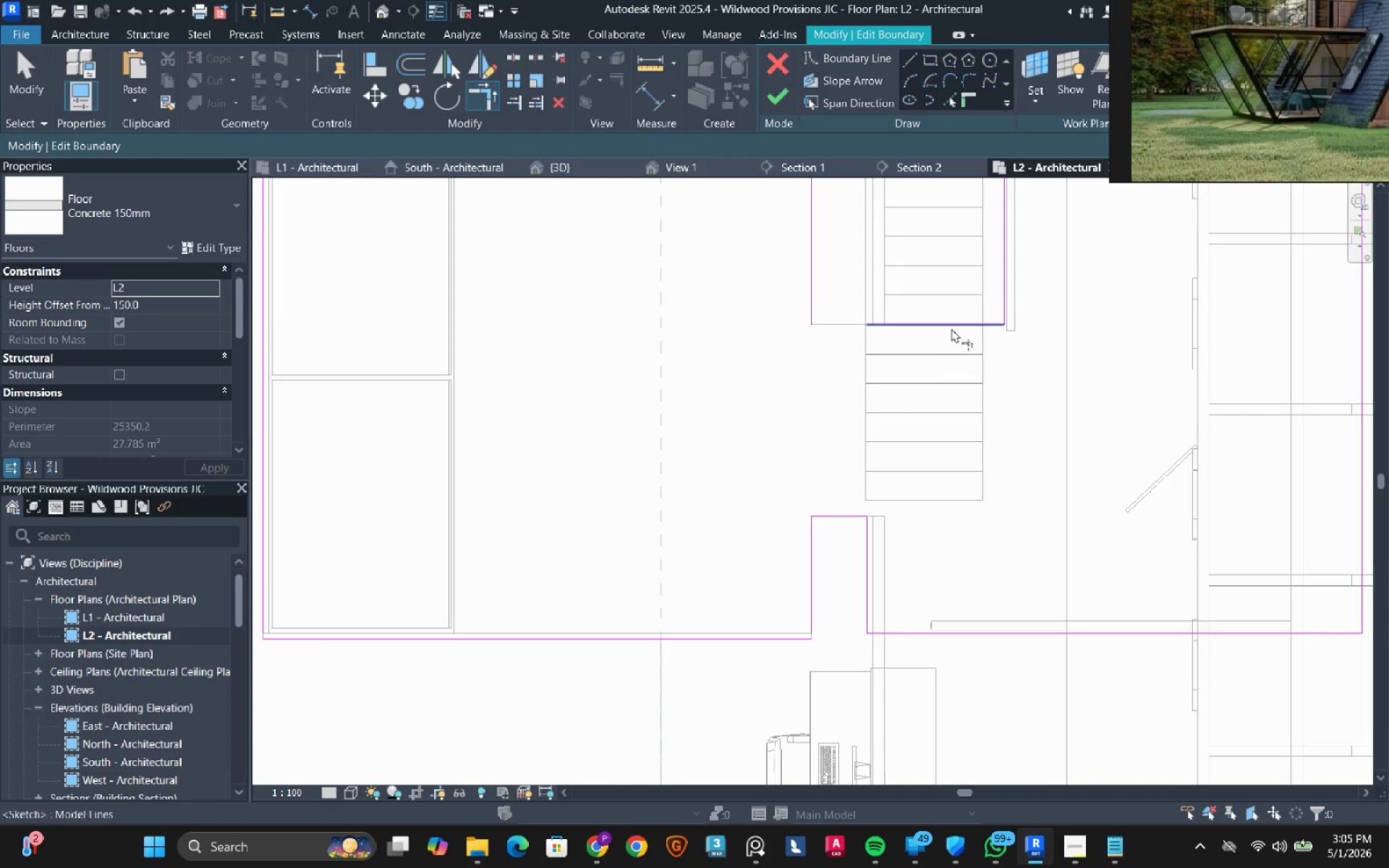 
left_click_drag(start_coordinate=[951, 328], to_coordinate=[940, 326])
 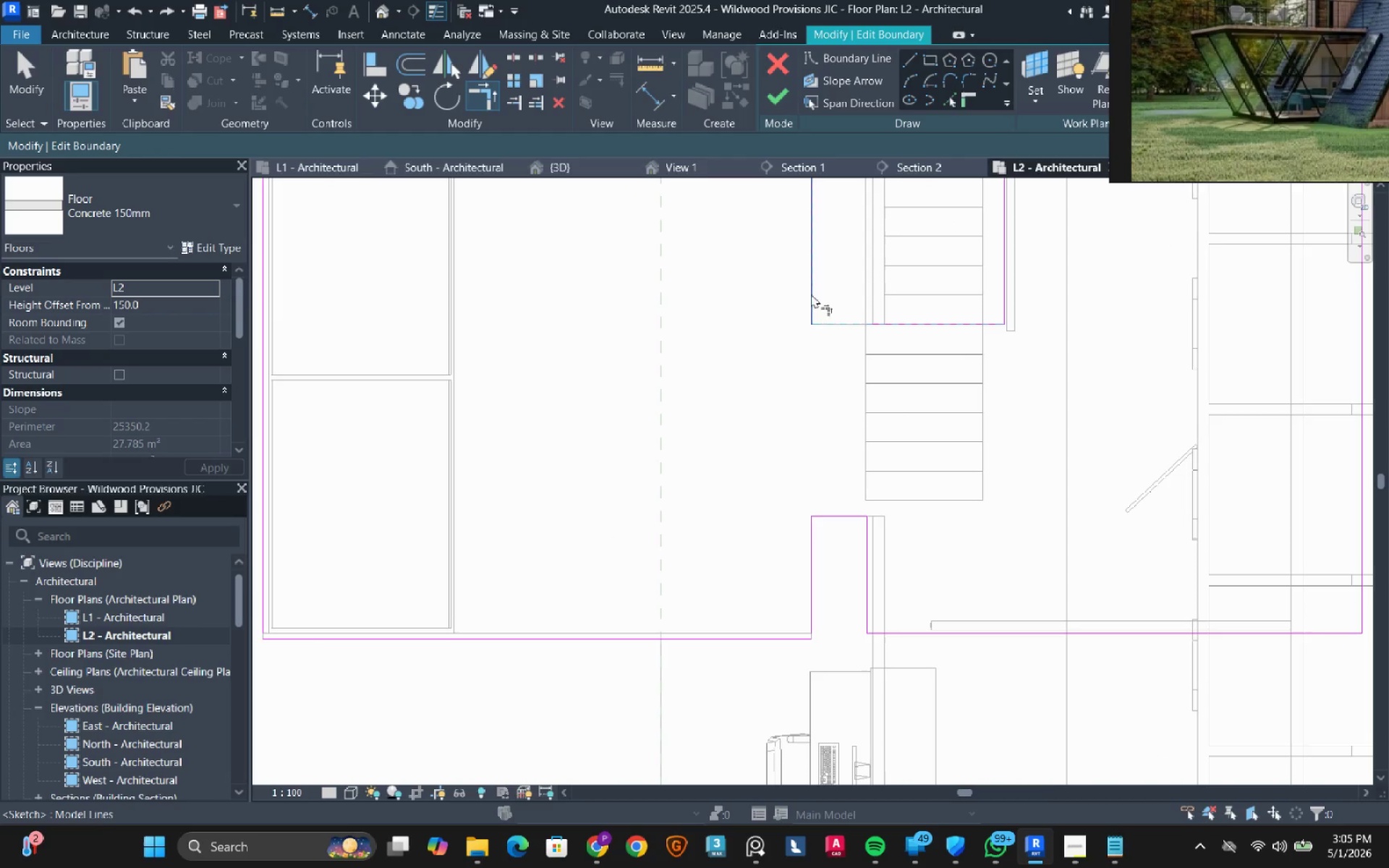 
left_click([813, 290])
 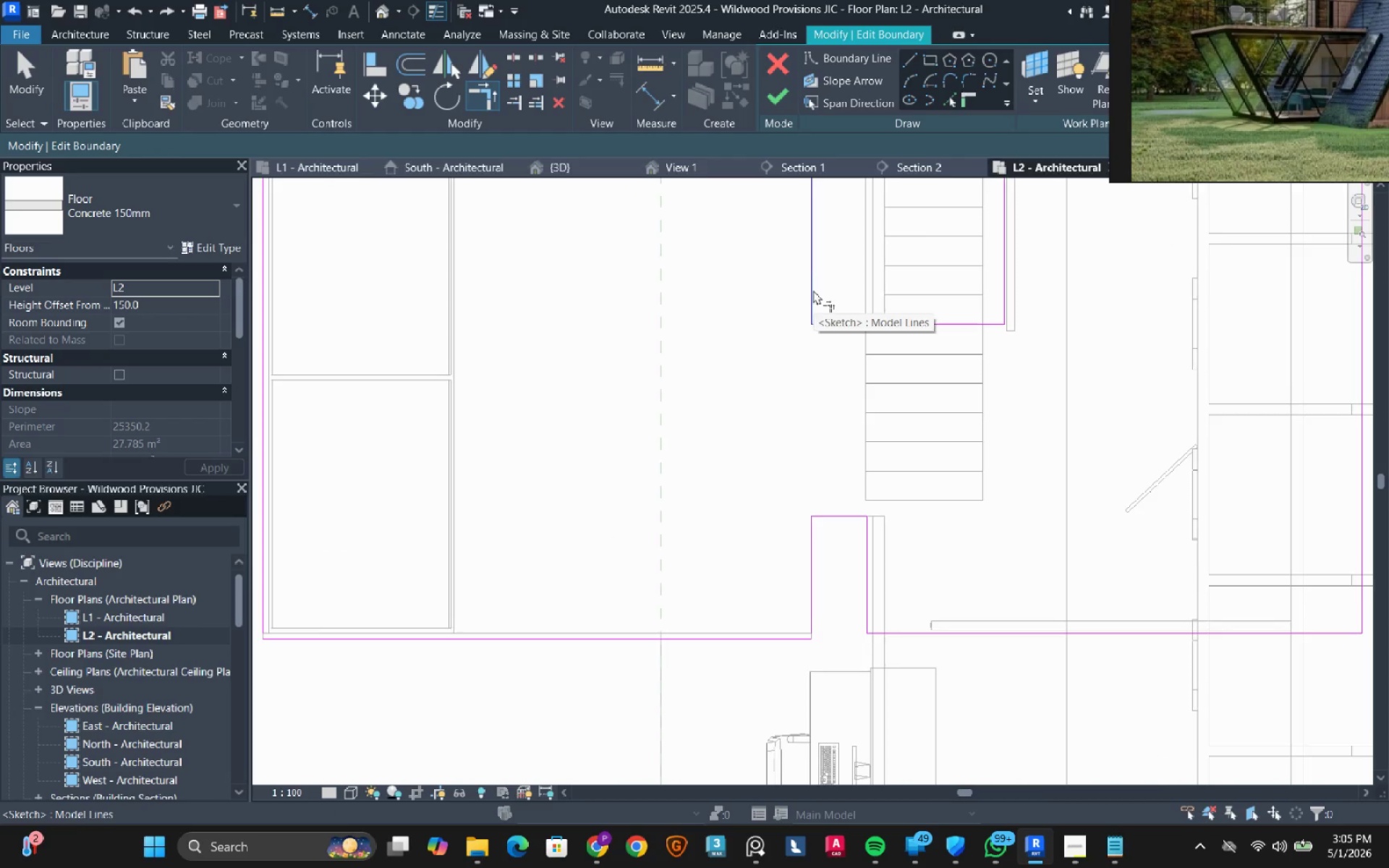 
scroll: coordinate [813, 291], scroll_direction: down, amount: 2.0
 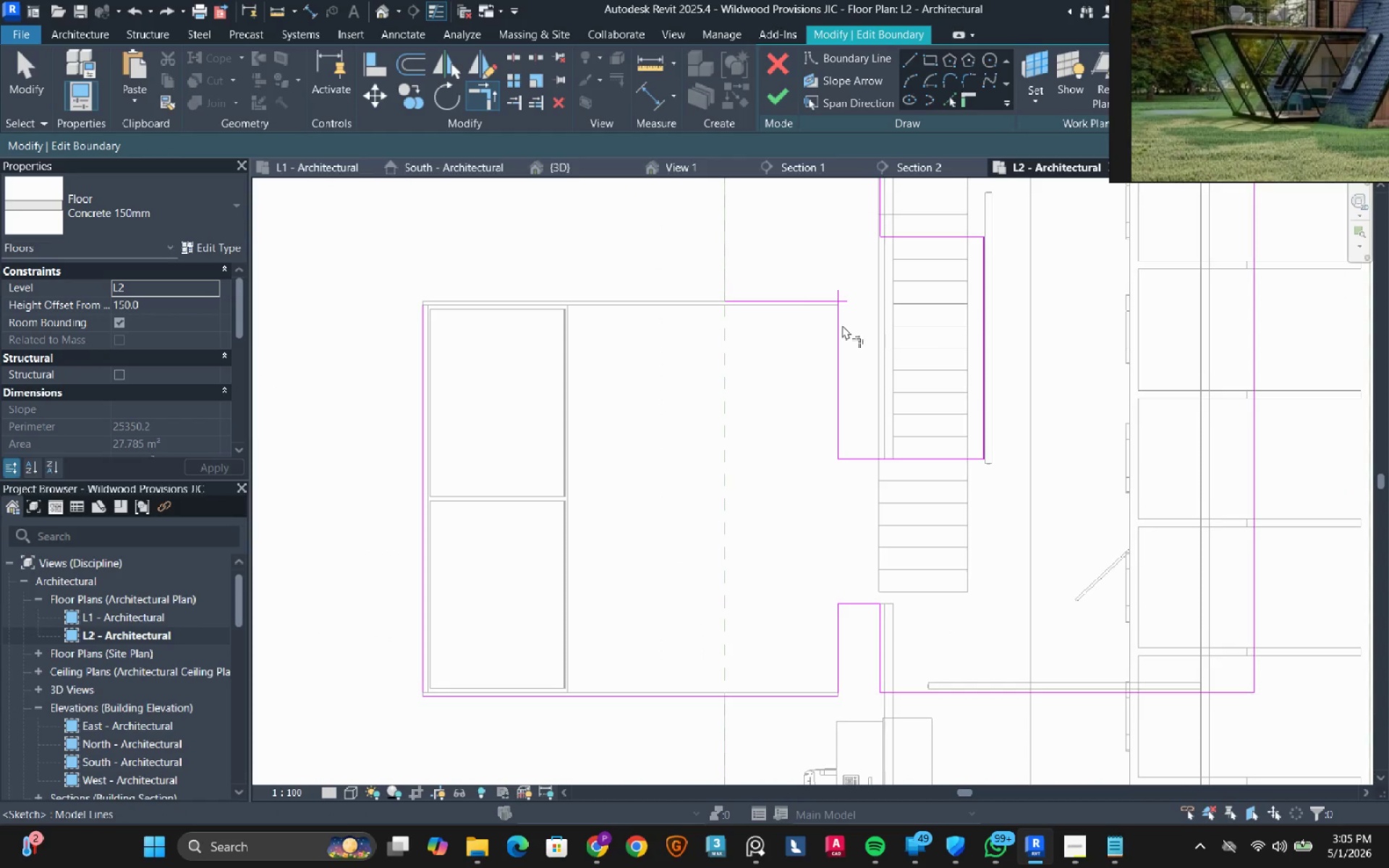 
double_click([786, 294])
 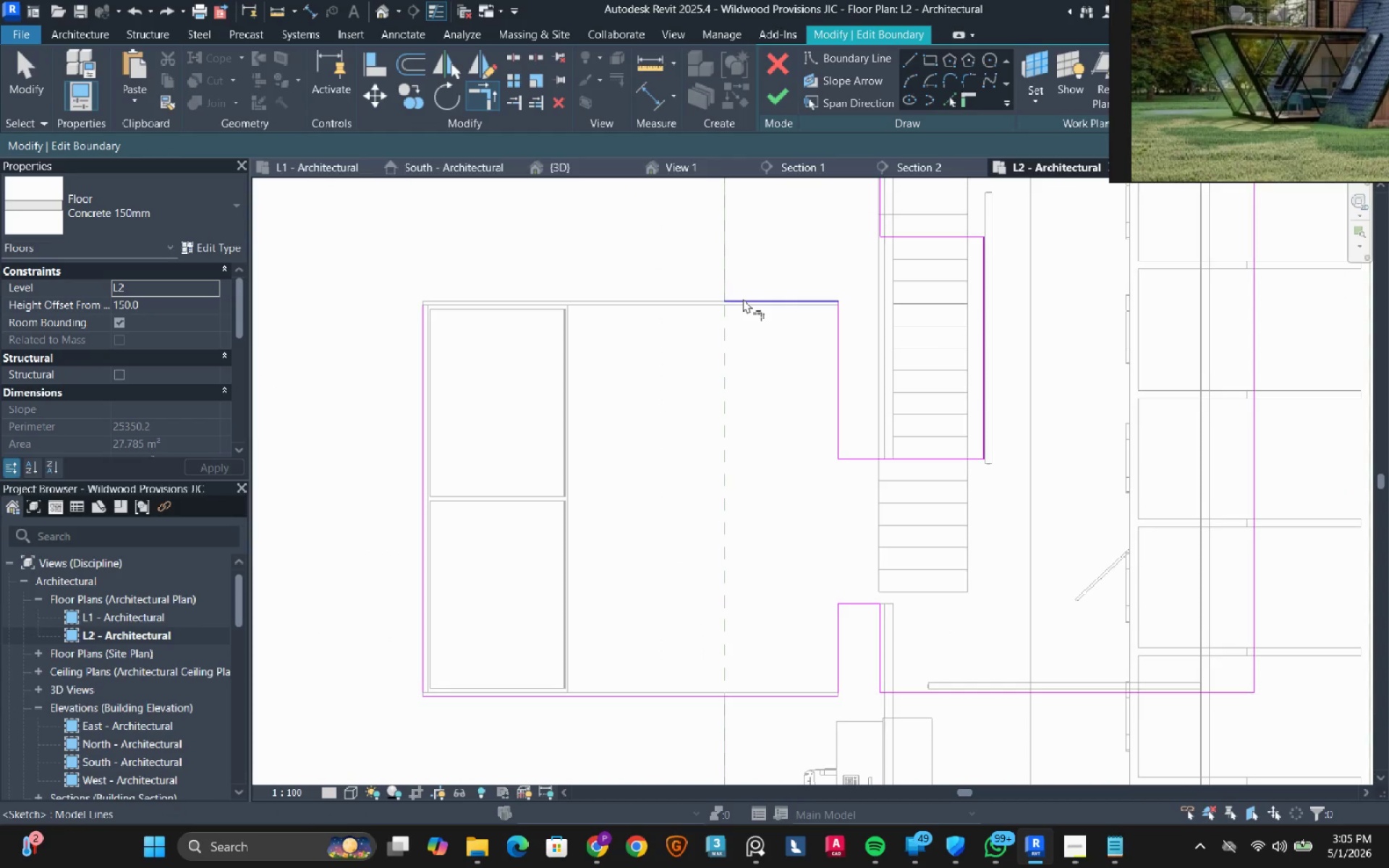 
left_click([742, 298])
 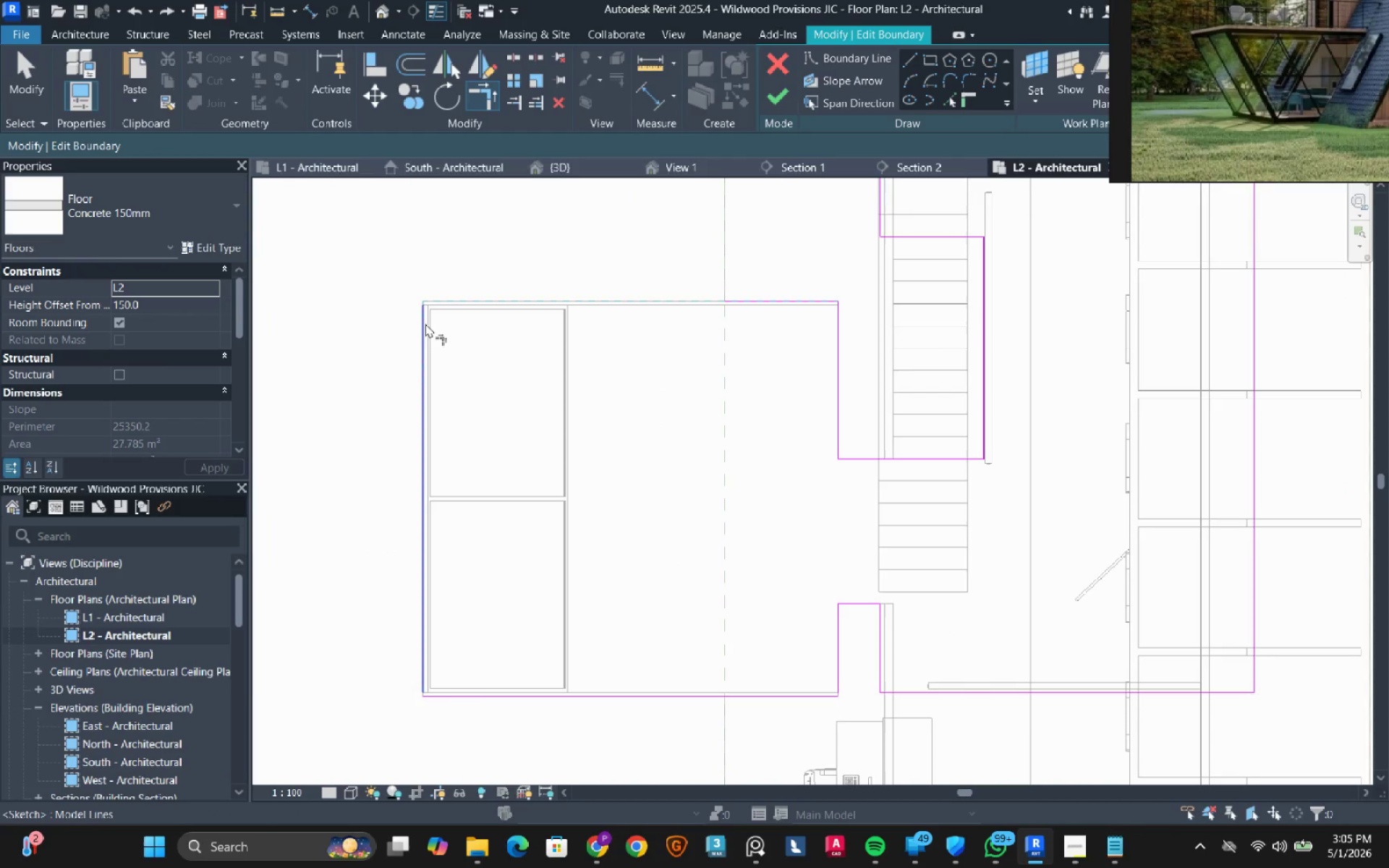 
left_click([425, 323])
 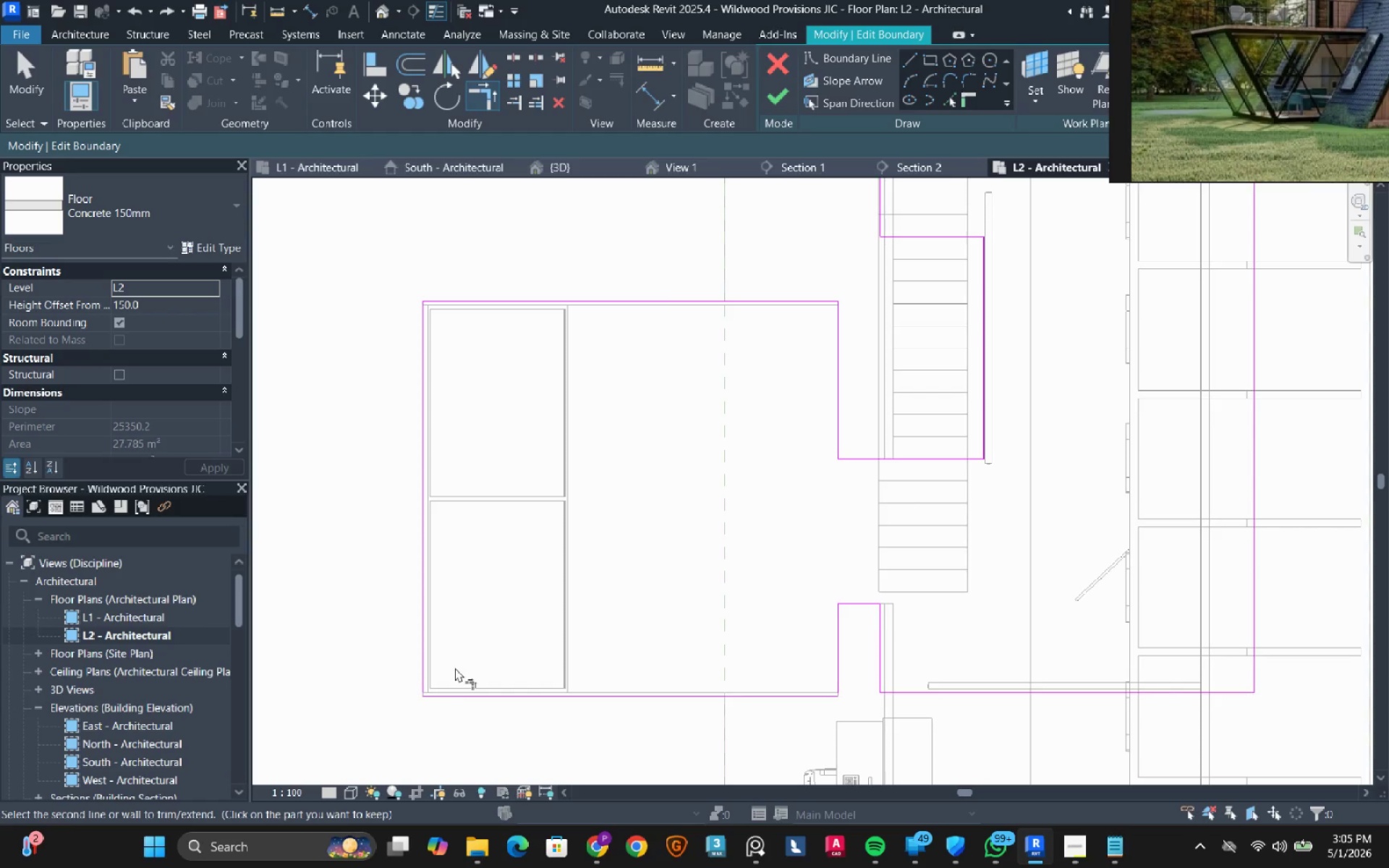 
double_click([454, 698])
 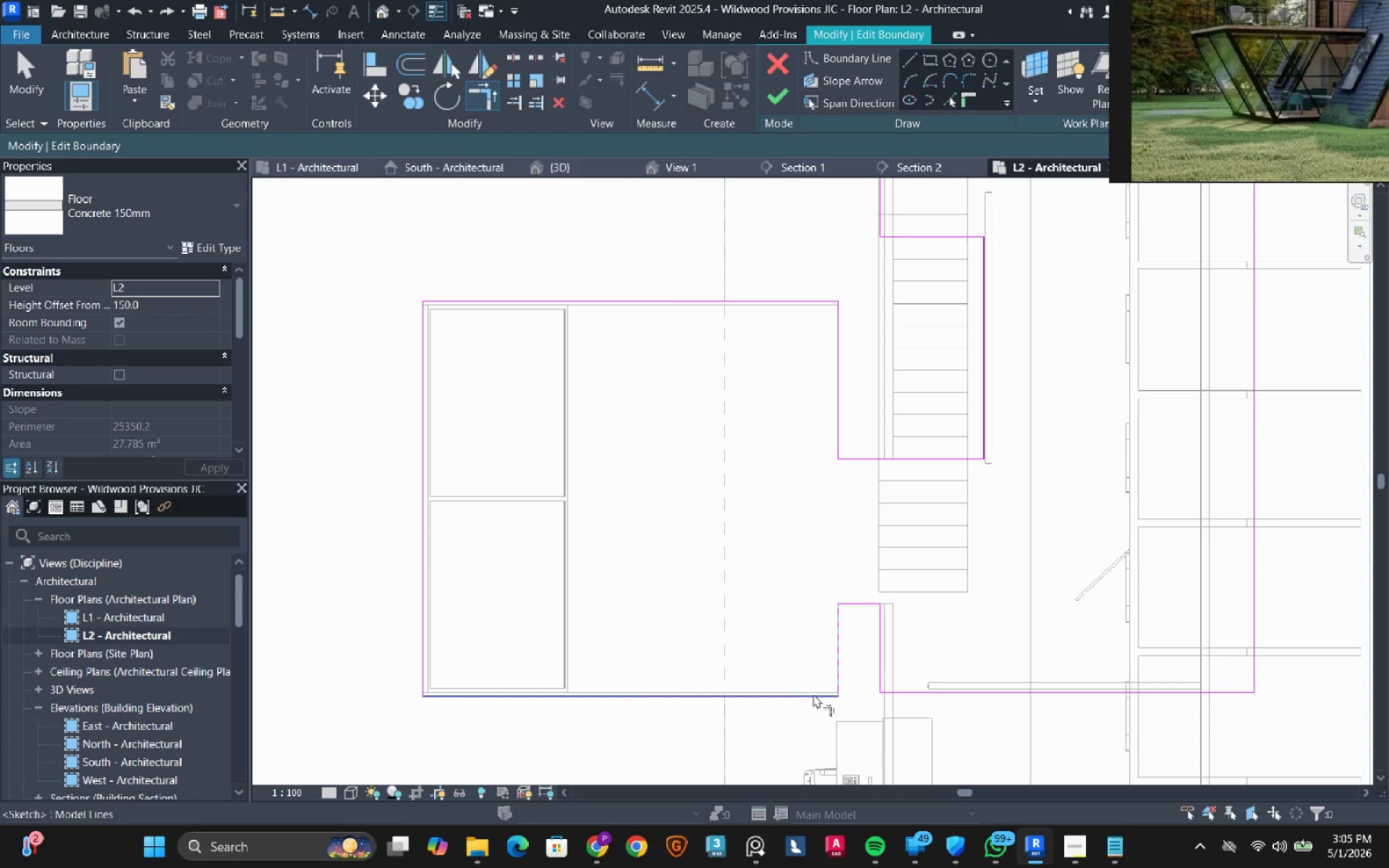 
double_click([807, 699])
 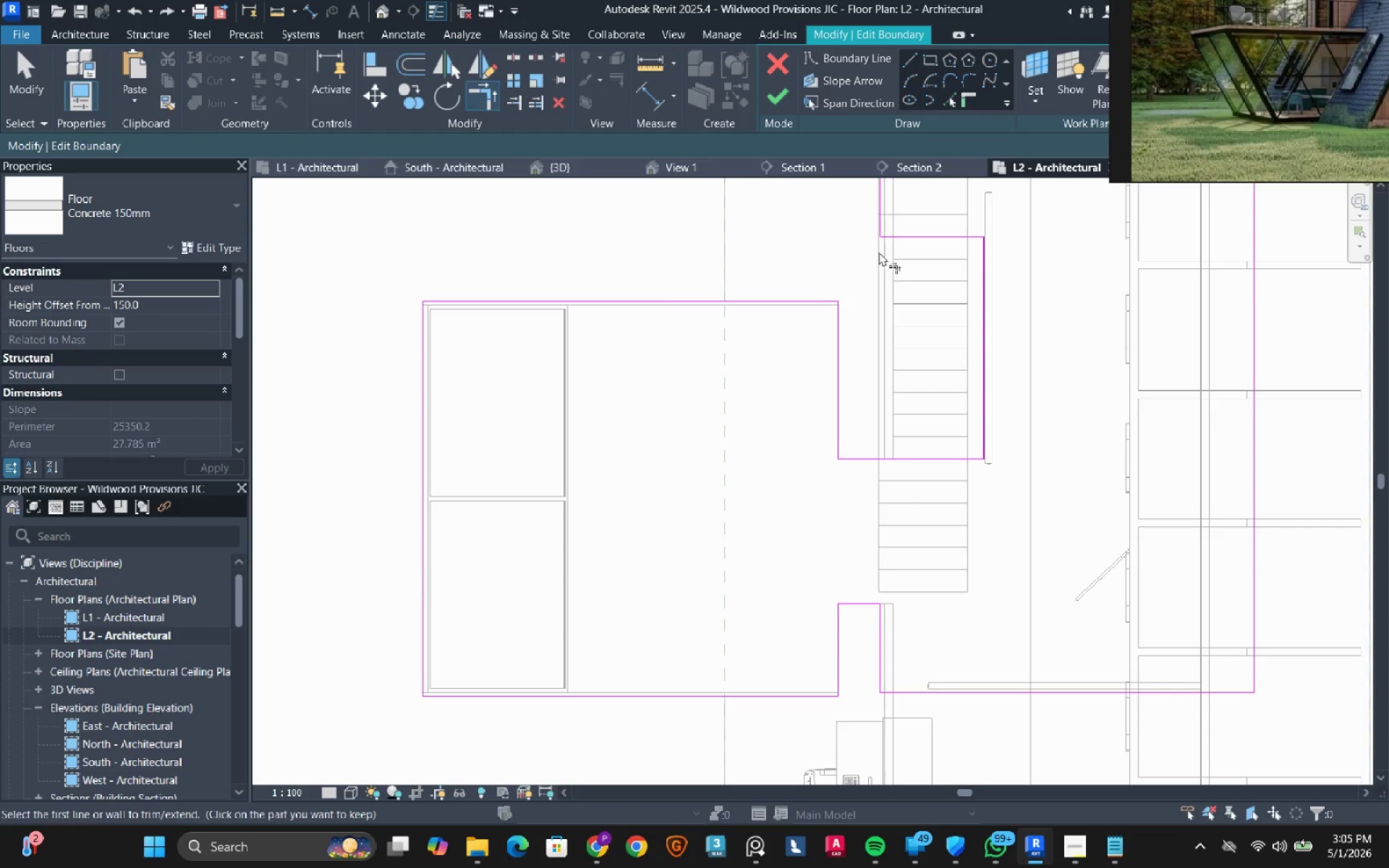 
key(Escape)
 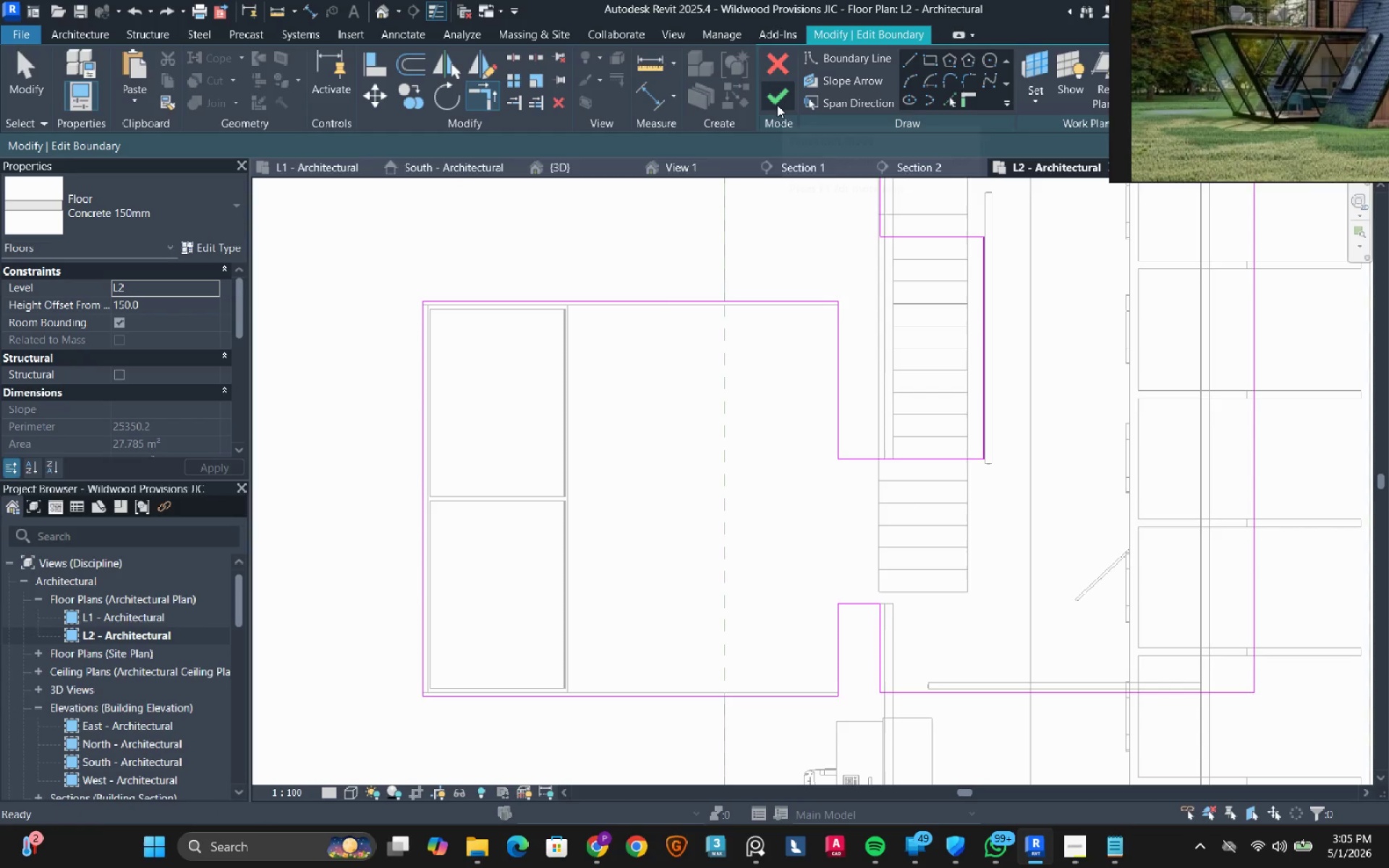 
left_click([777, 104])
 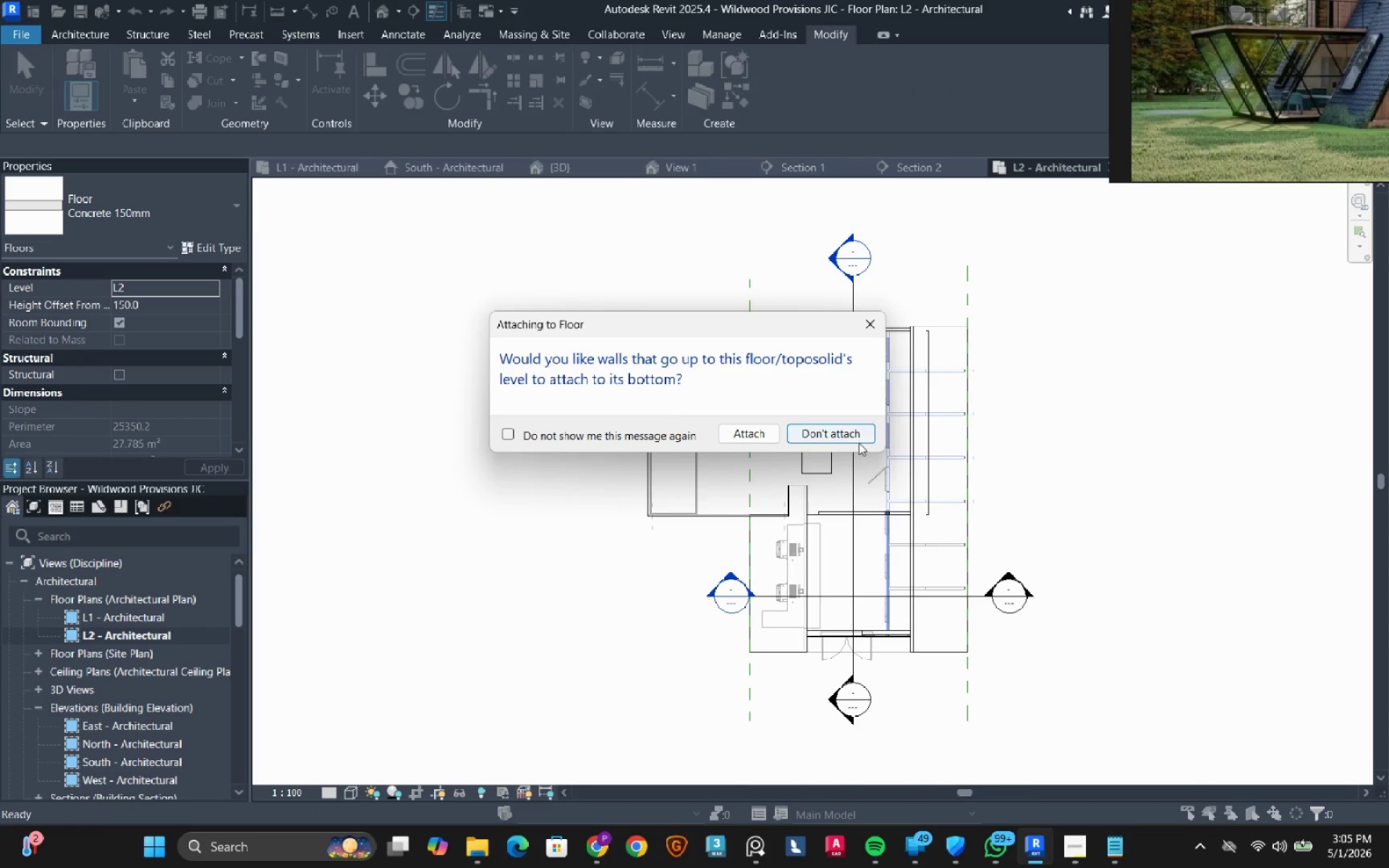 
left_click([833, 435])
 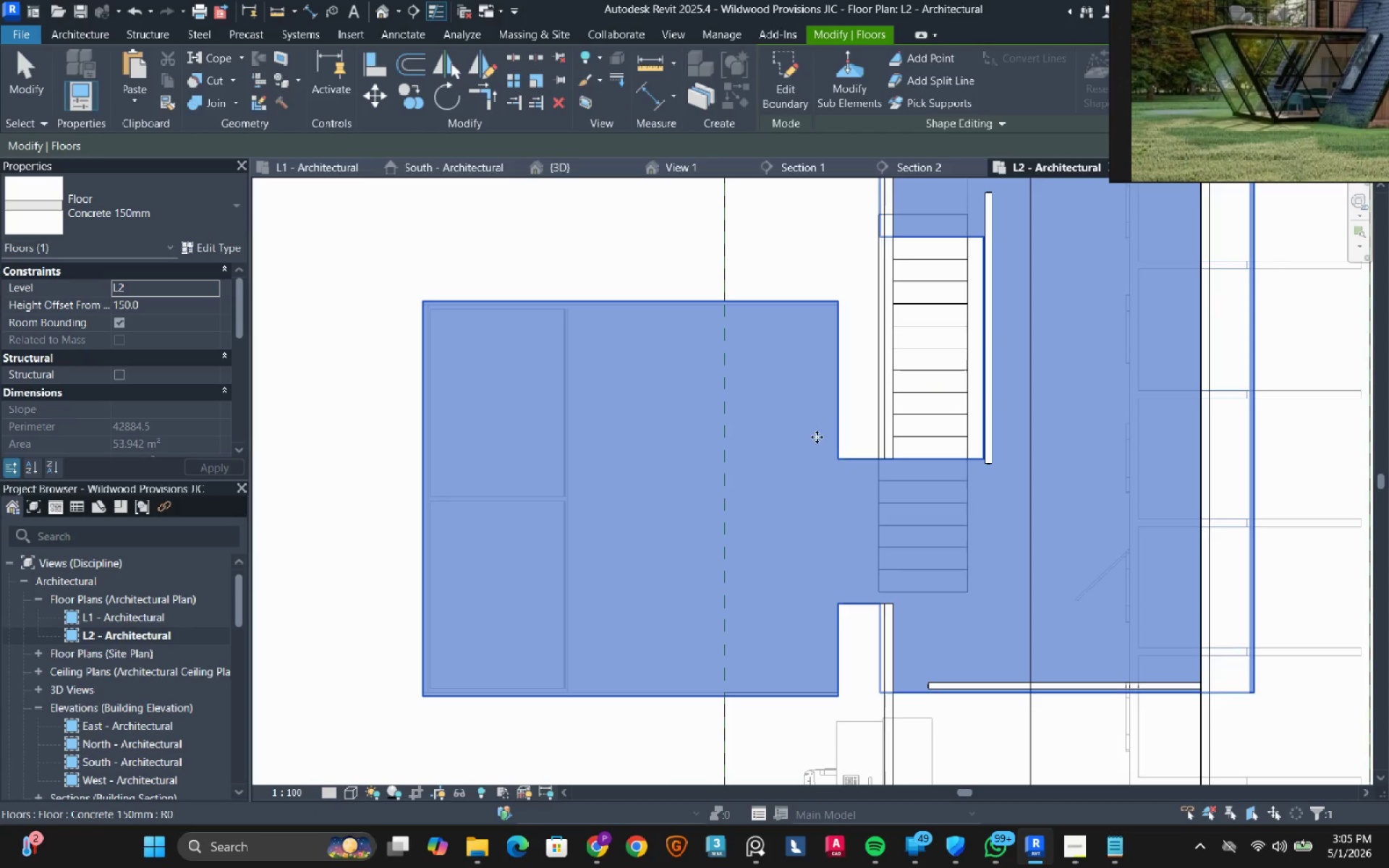 
key(Escape)
 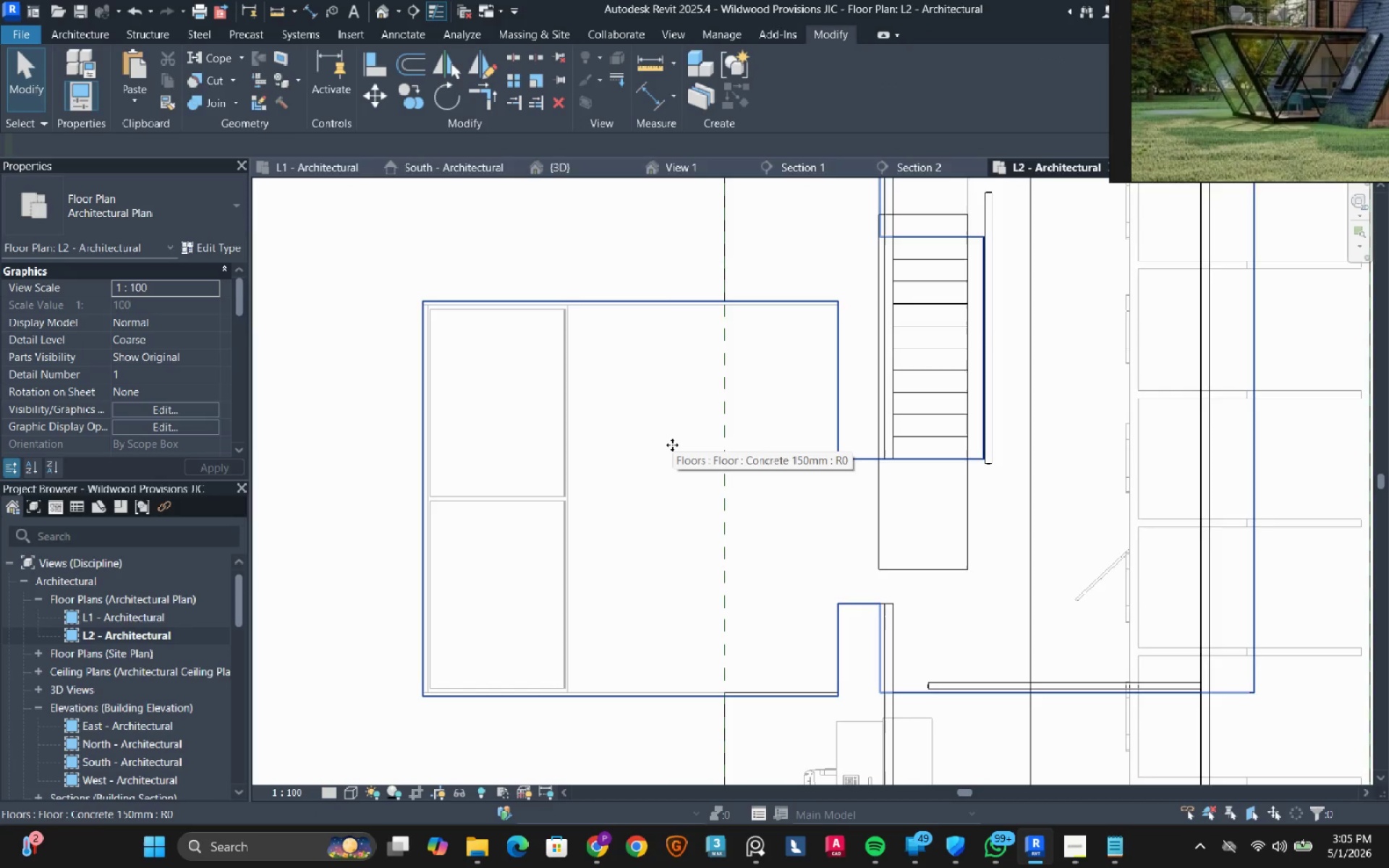 
scroll: coordinate [672, 445], scroll_direction: down, amount: 2.0
 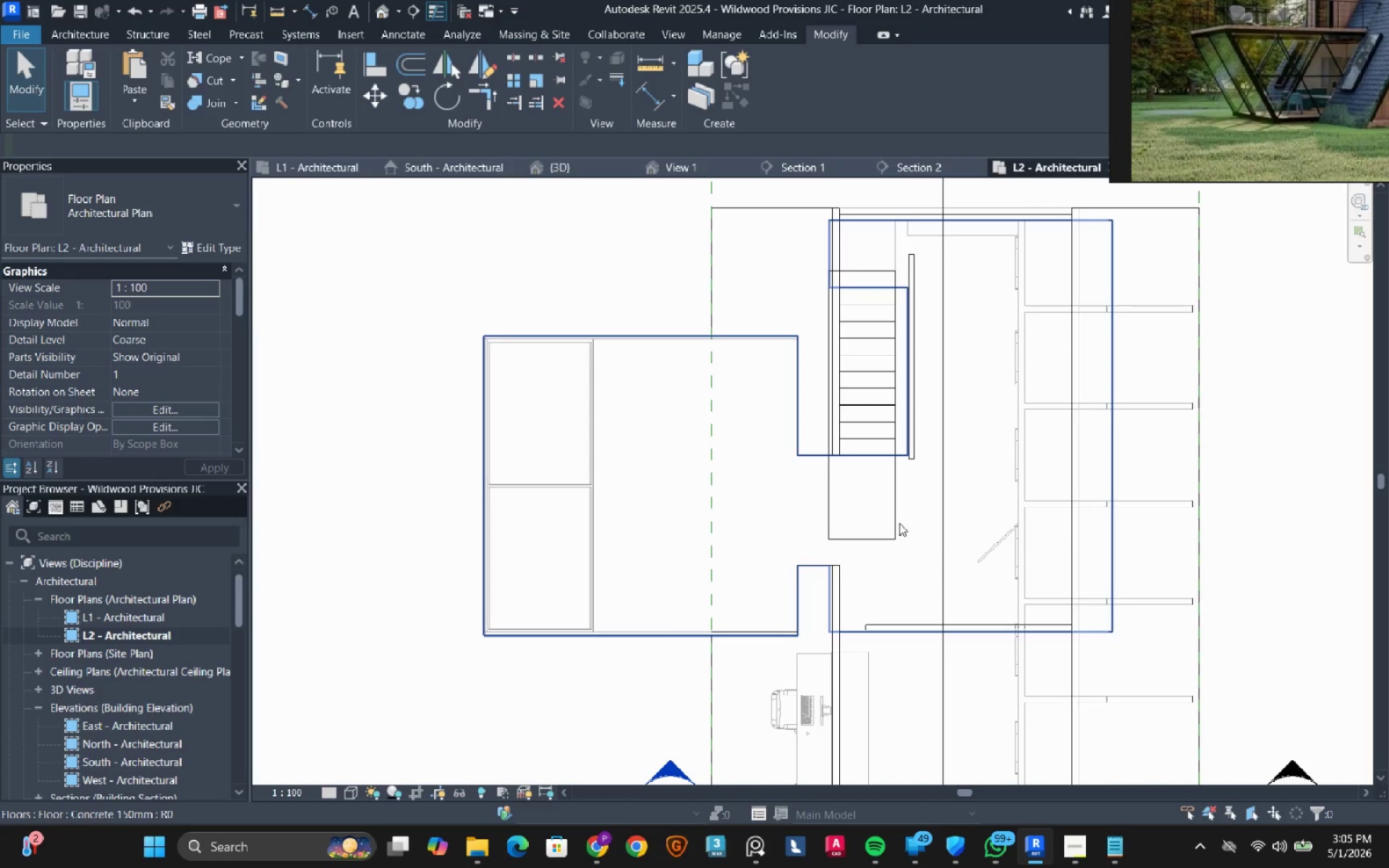 
key(Escape)
 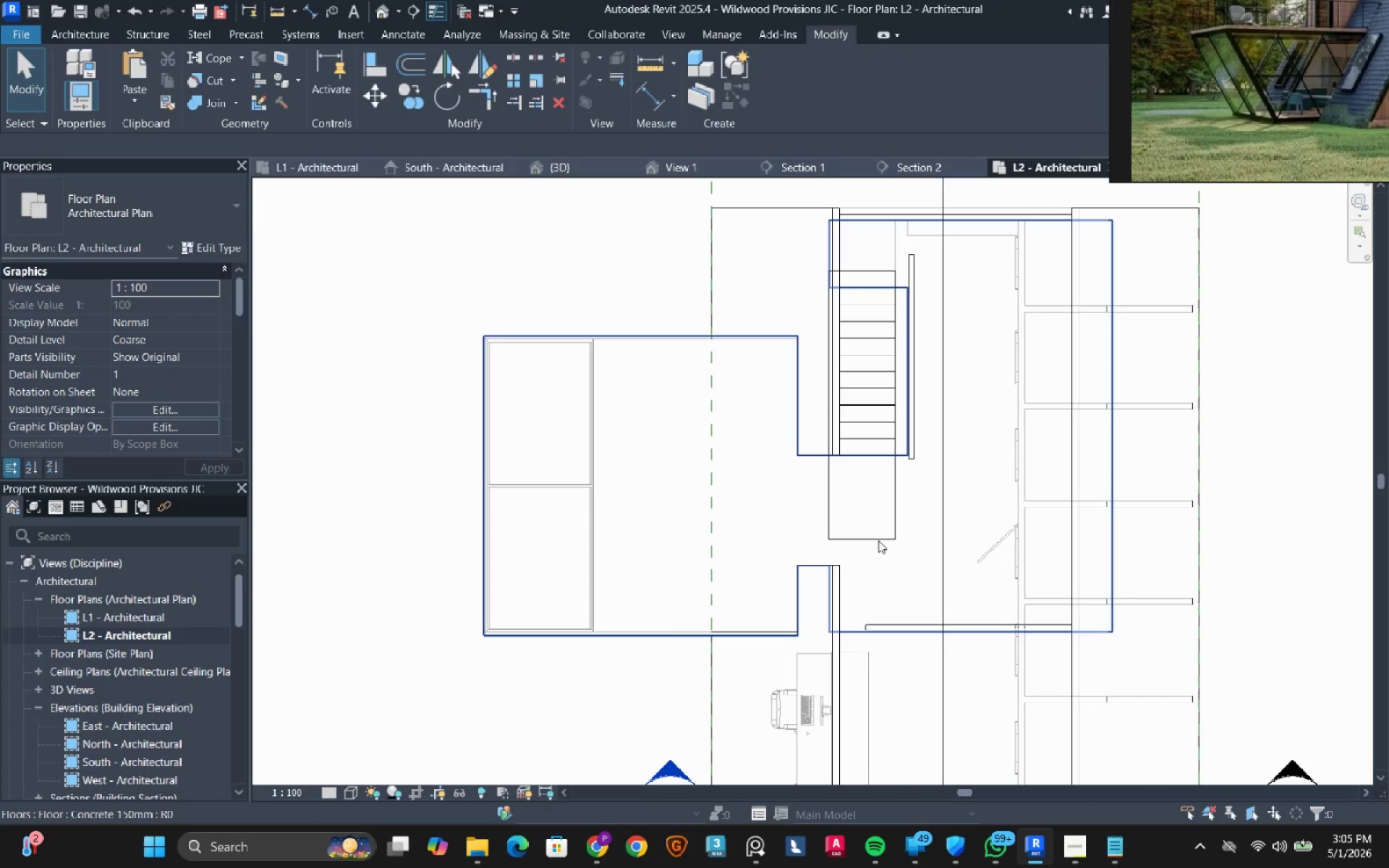 
key(Tab)
 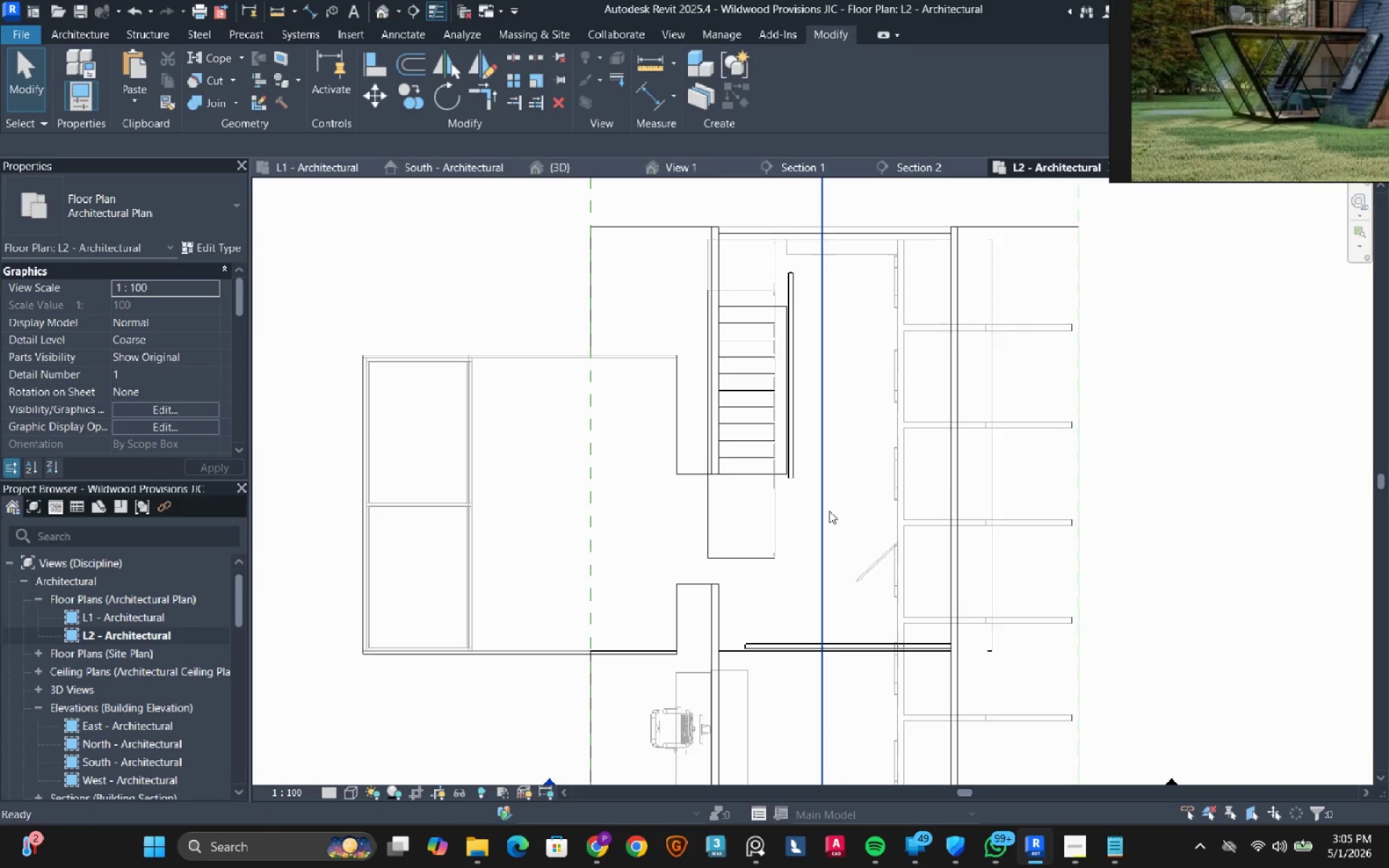 
left_click([1257, 387])
 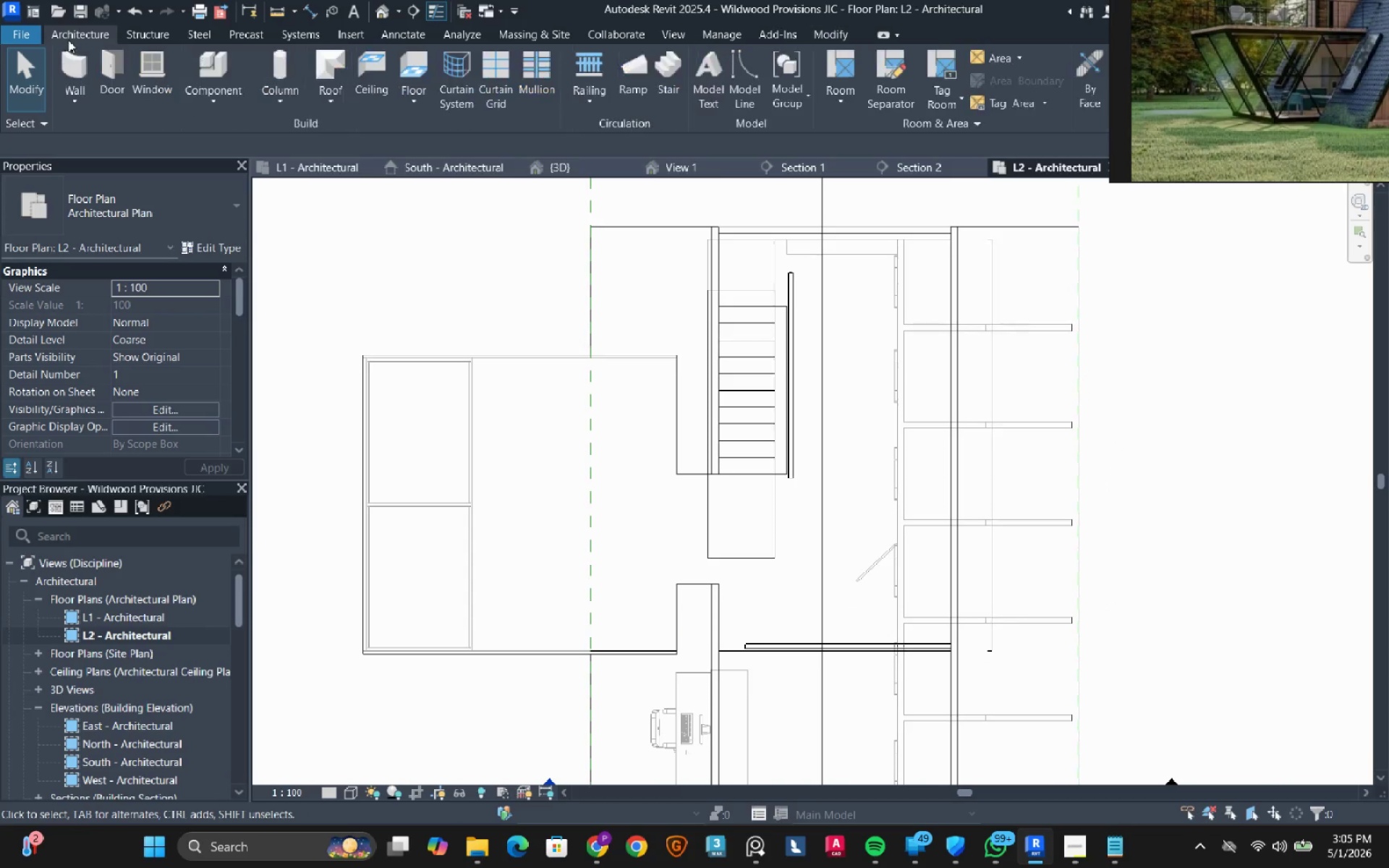 
left_click([76, 67])
 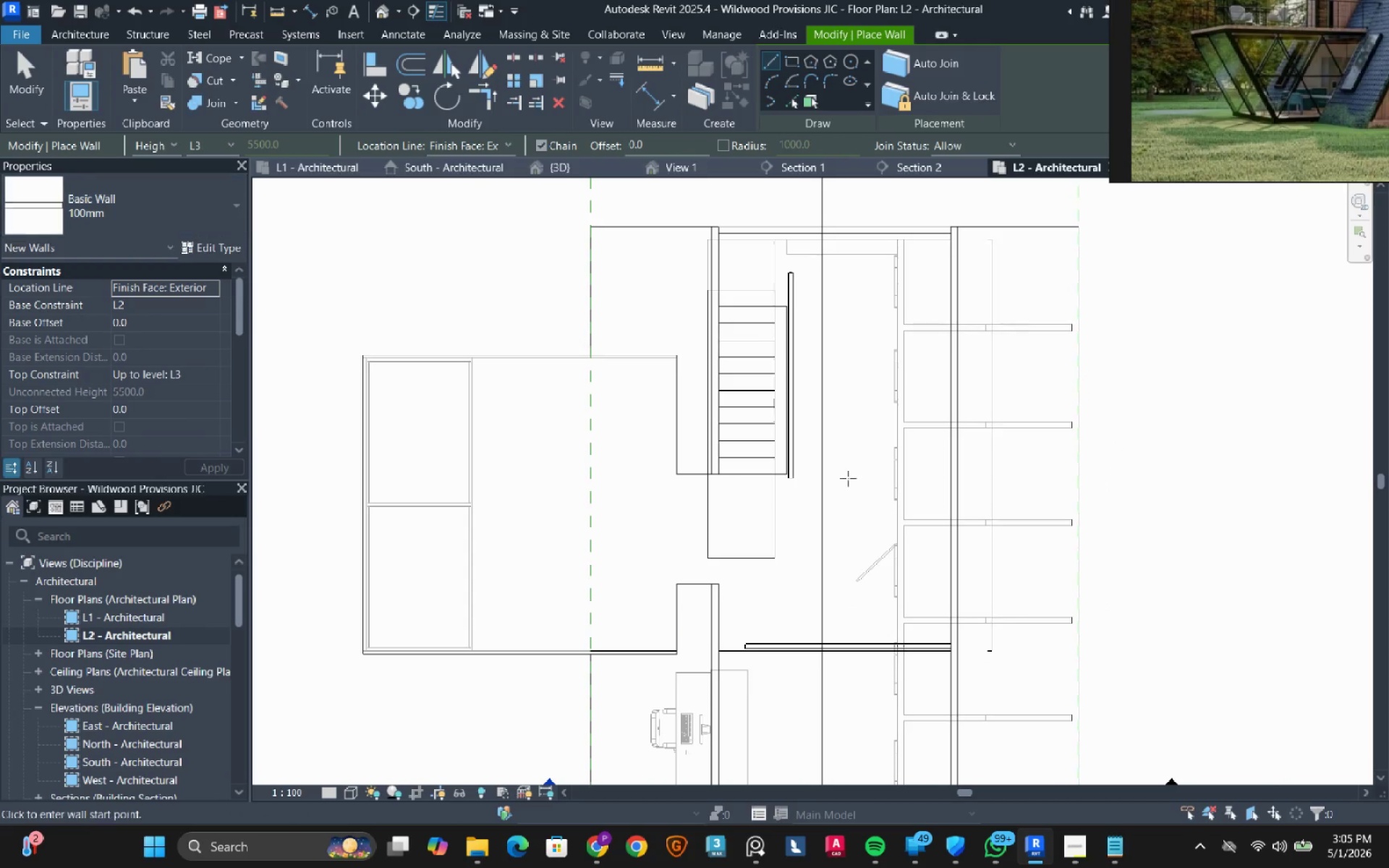 
scroll: coordinate [781, 468], scroll_direction: up, amount: 10.0
 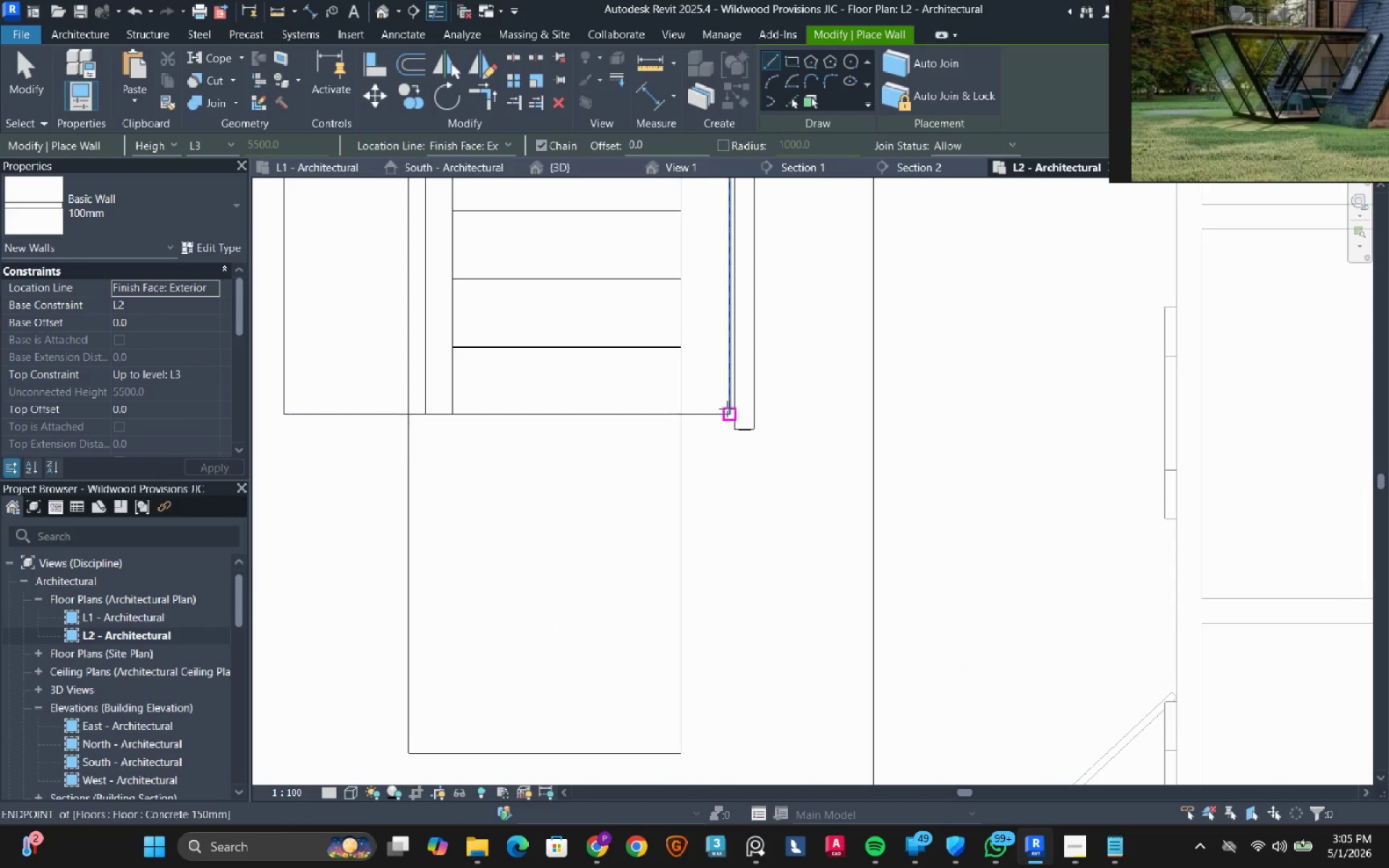 
left_click([727, 409])
 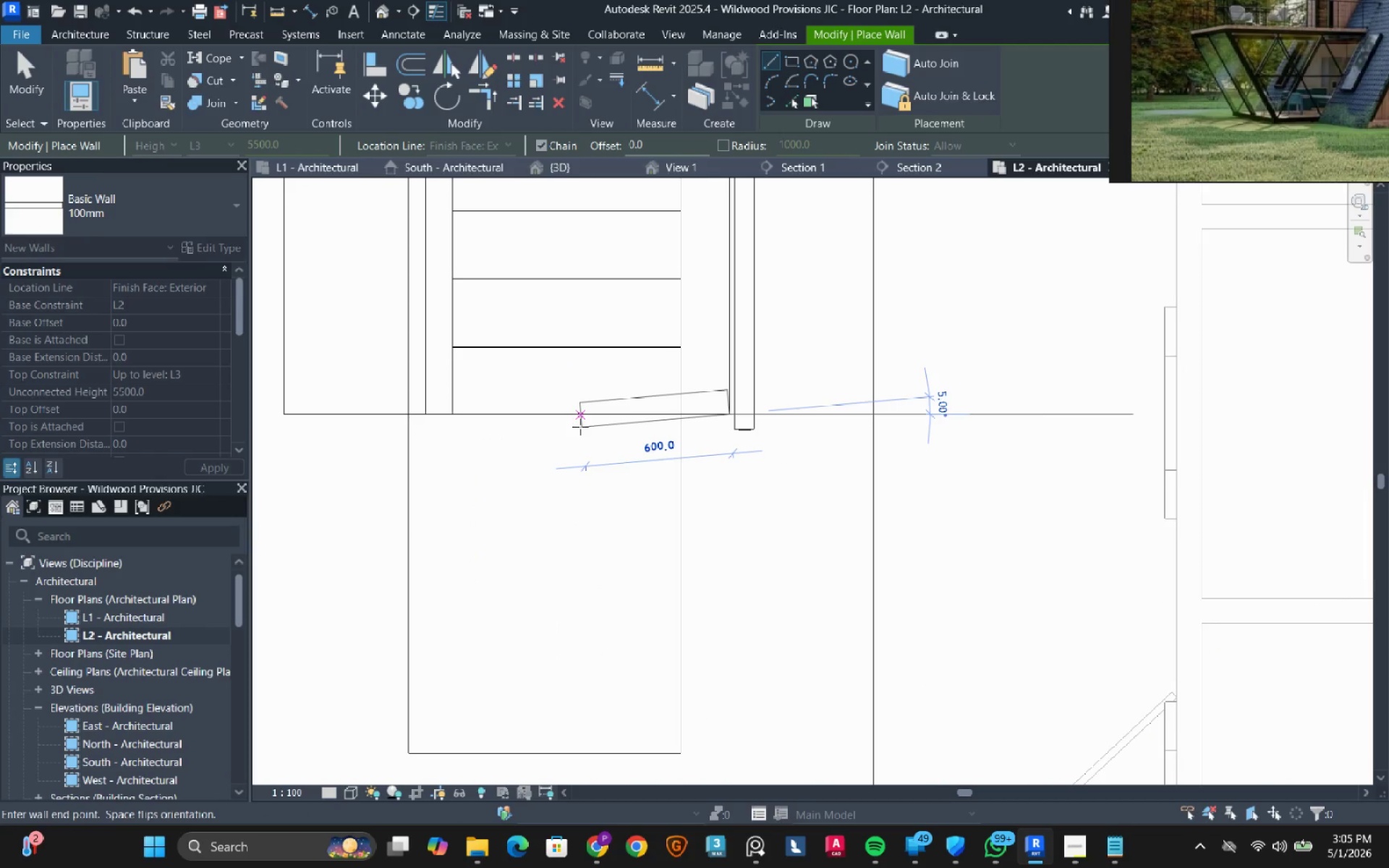 
key(Space)
 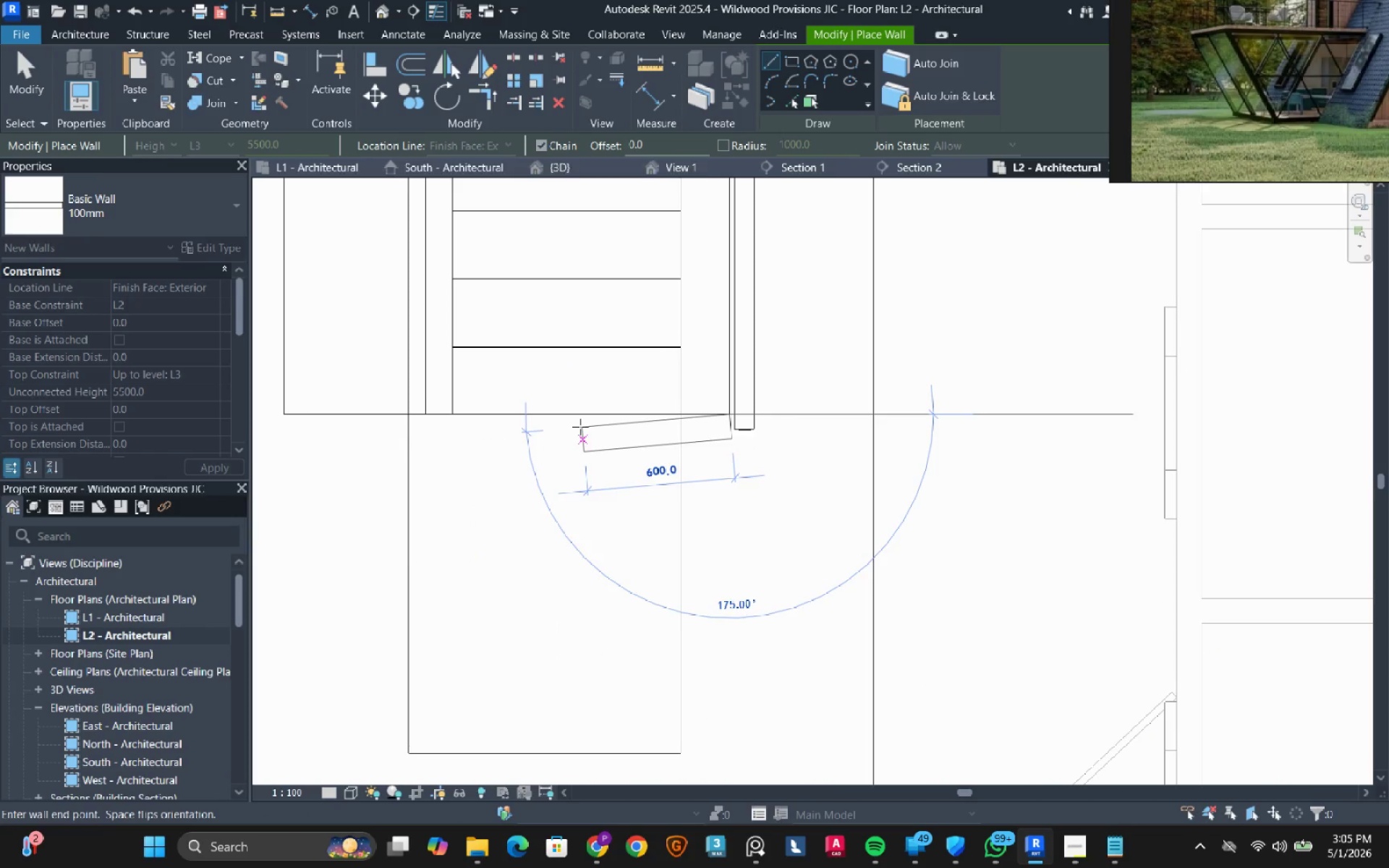 
scroll: coordinate [580, 427], scroll_direction: down, amount: 1.0
 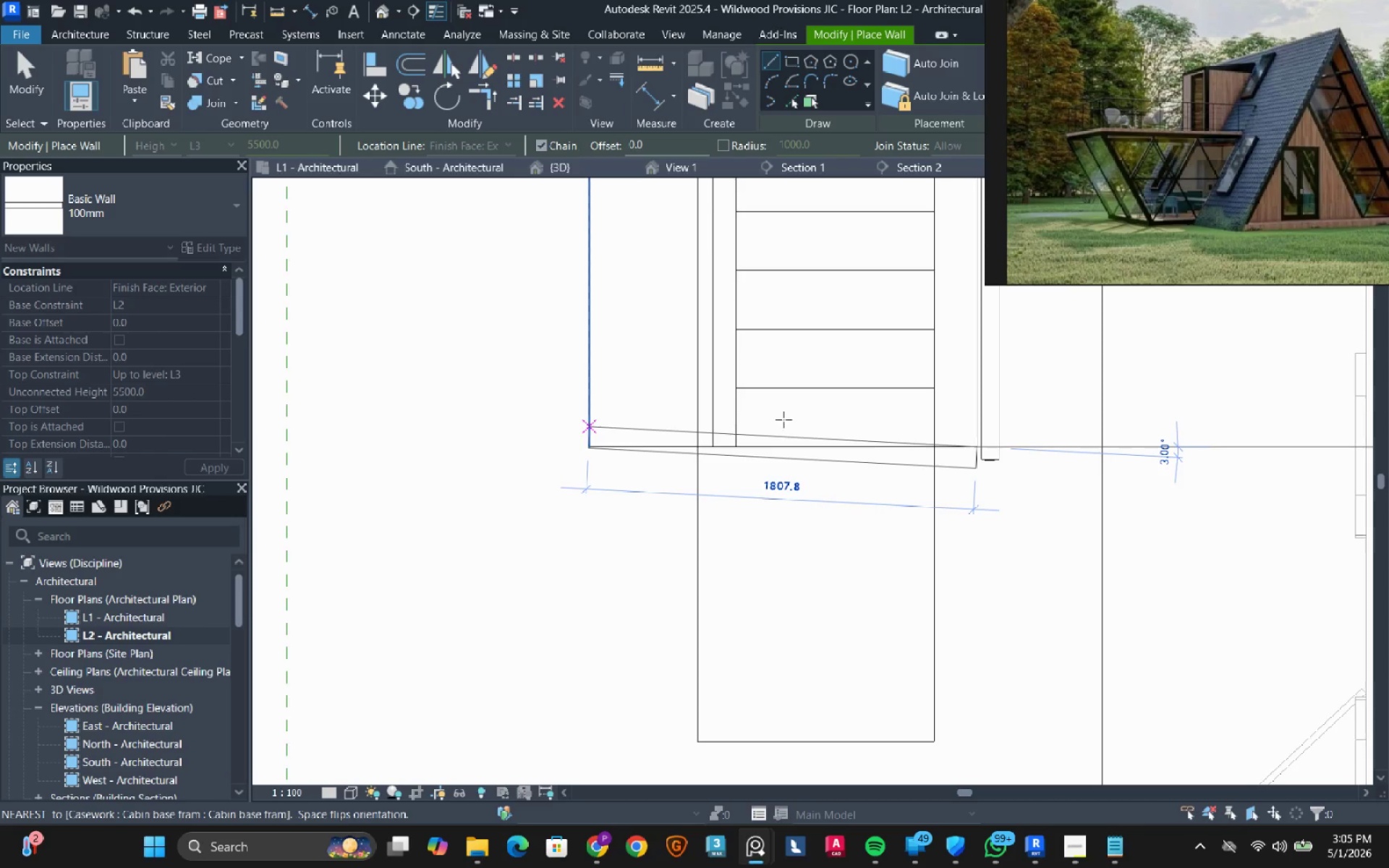 
wait(6.29)
 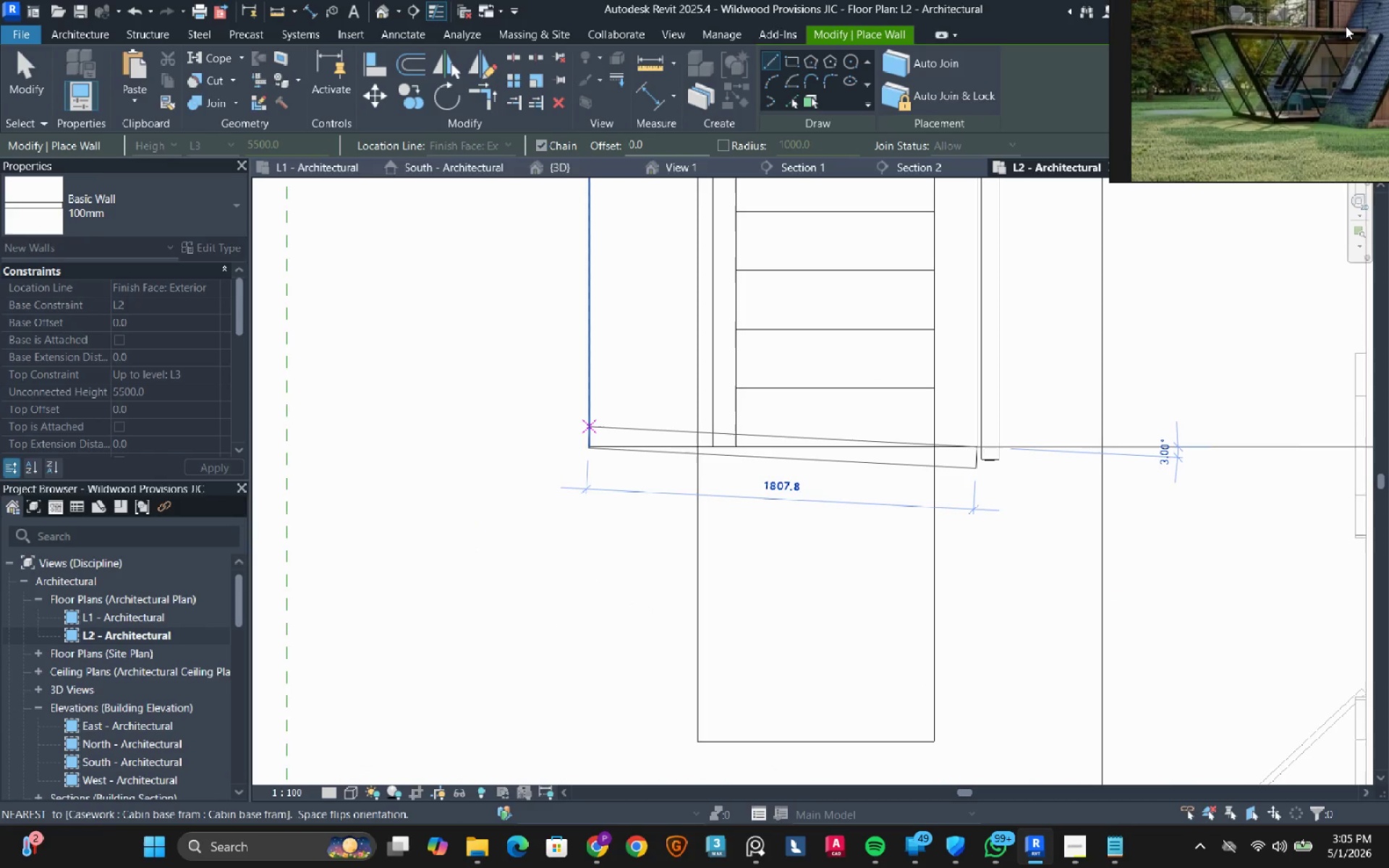 
left_click([594, 451])
 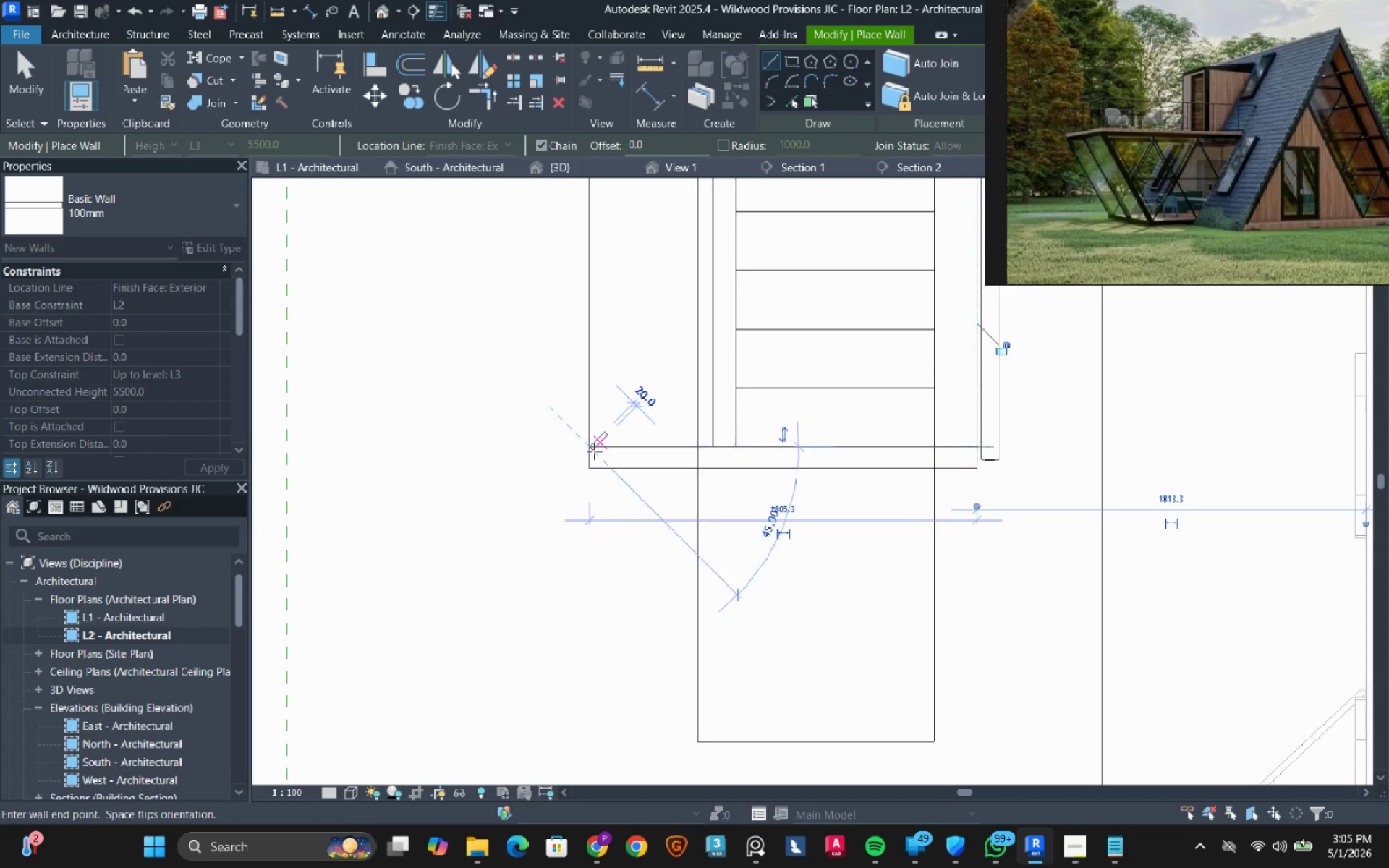 
scroll: coordinate [592, 453], scroll_direction: down, amount: 4.0
 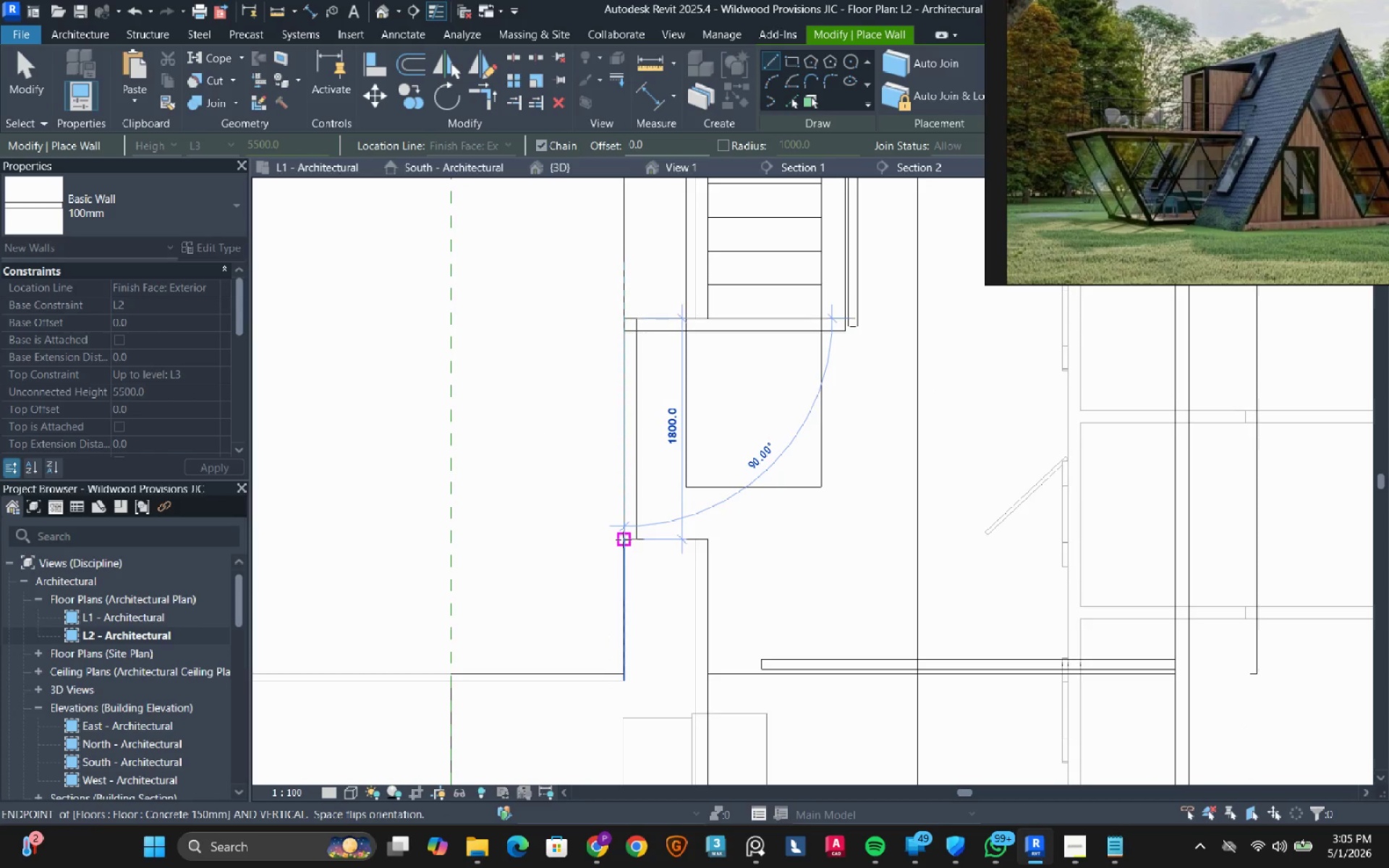 
left_click_drag(start_coordinate=[623, 540], to_coordinate=[629, 540])
 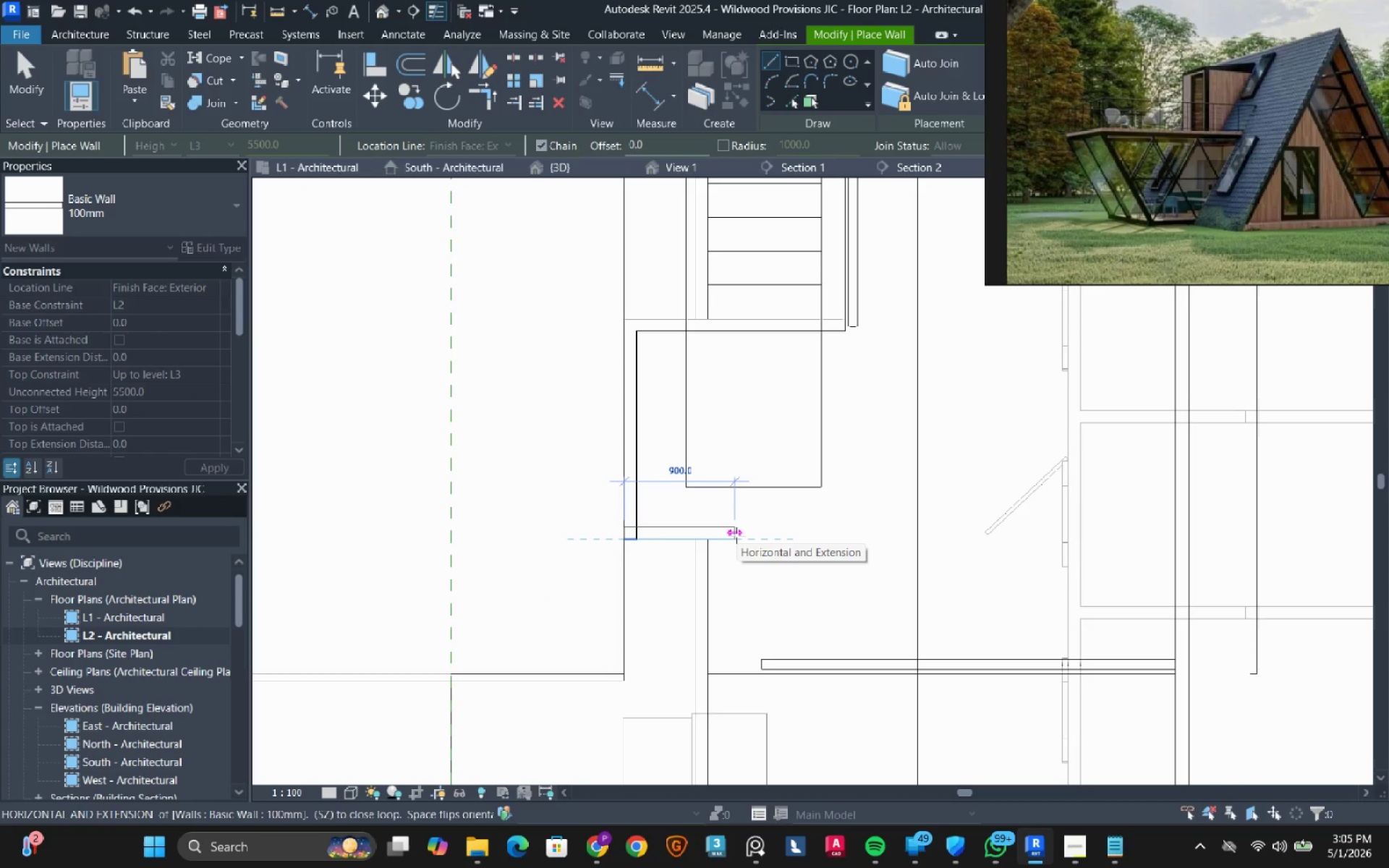 
scroll: coordinate [721, 540], scroll_direction: down, amount: 6.0
 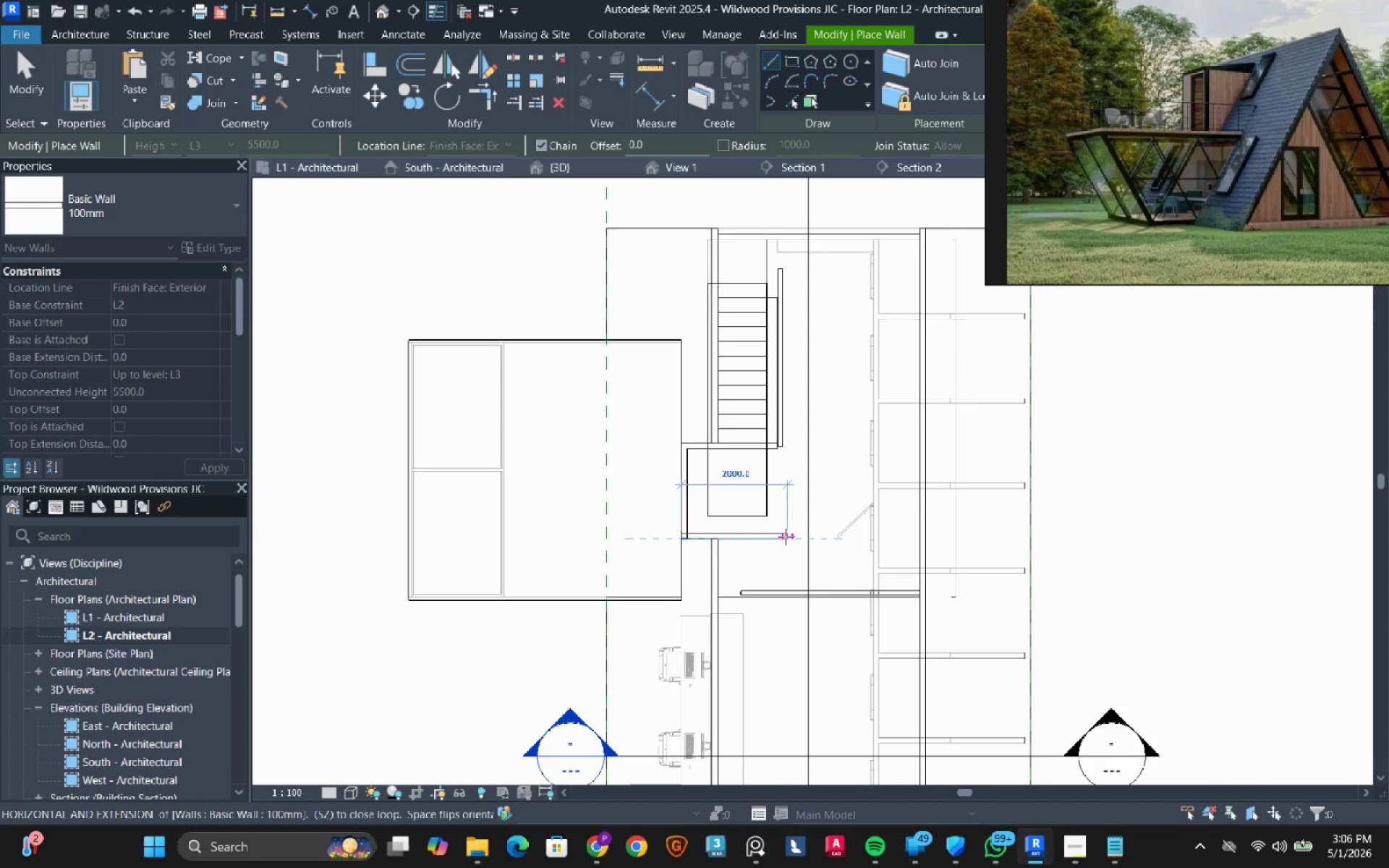 
left_click([779, 537])
 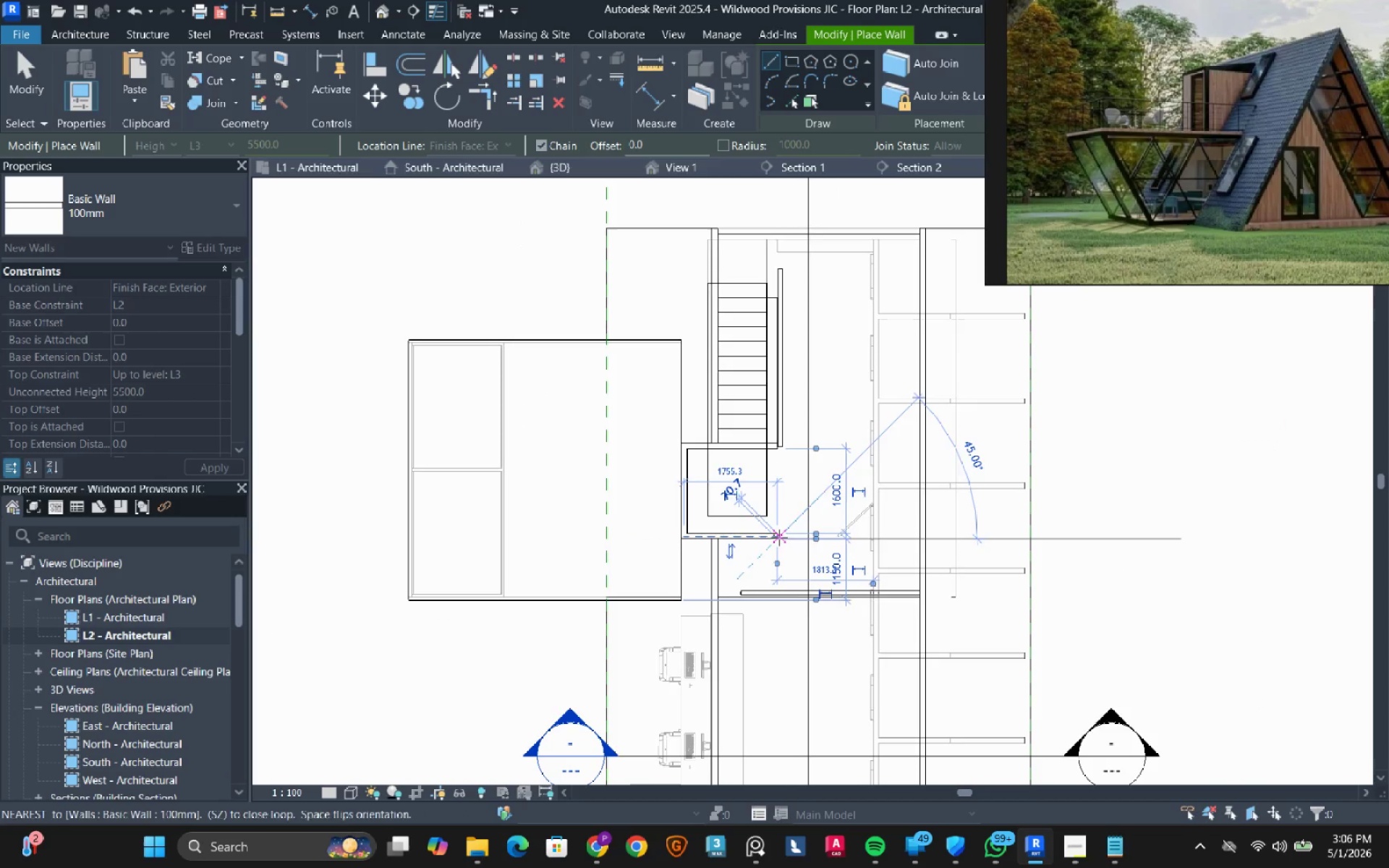 
key(Escape)
 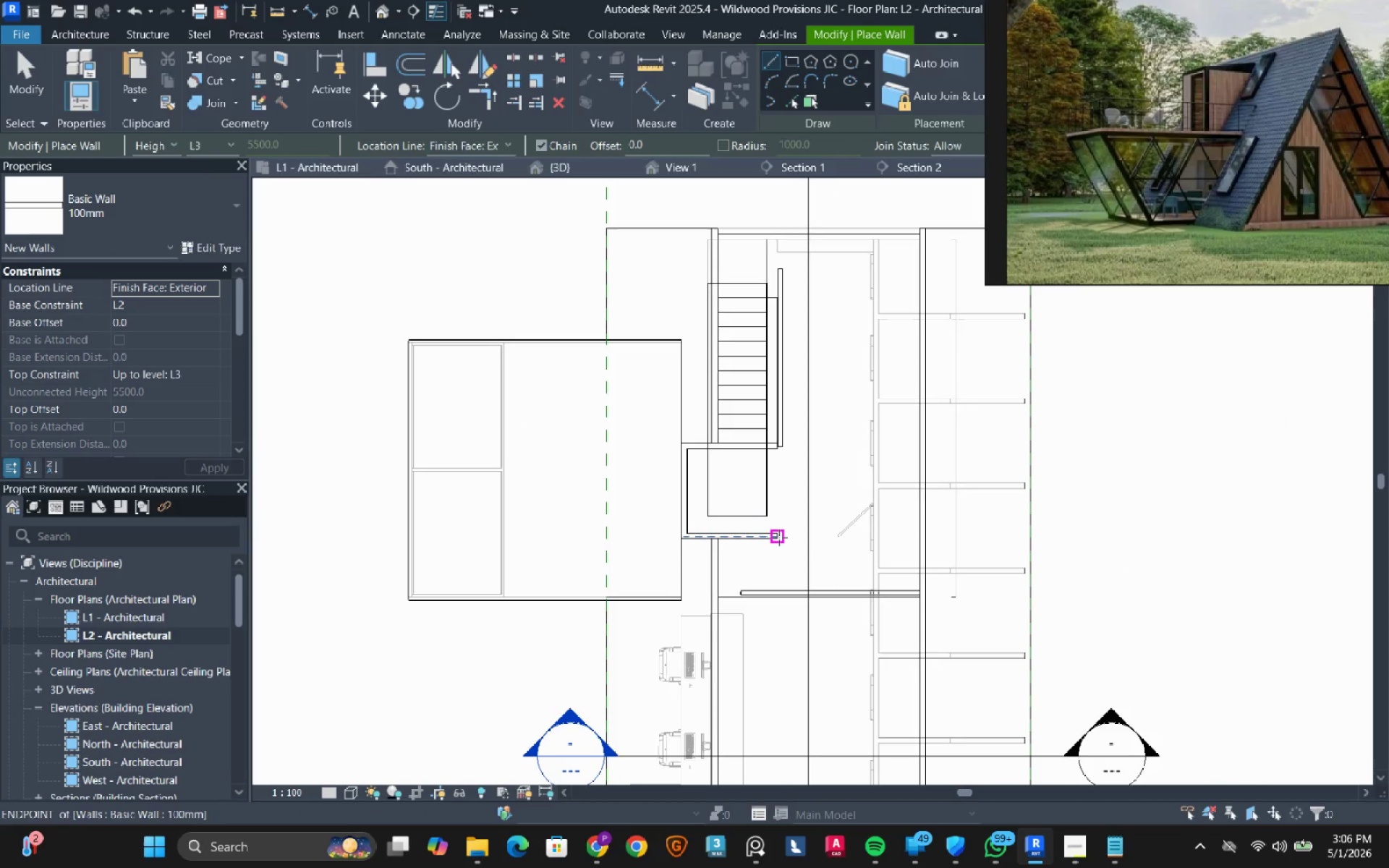 
key(Escape)
 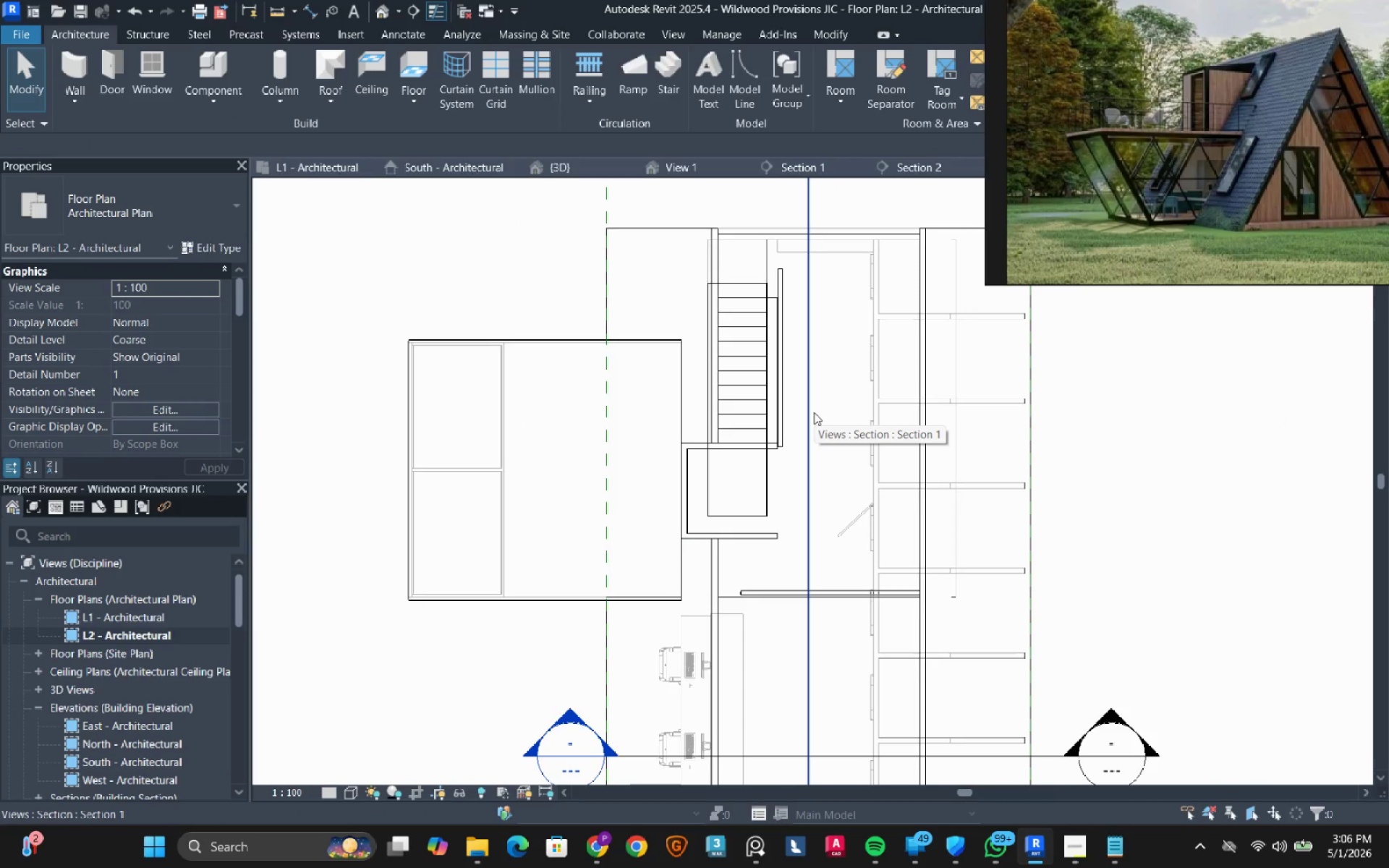 
scroll: coordinate [718, 476], scroll_direction: down, amount: 3.0
 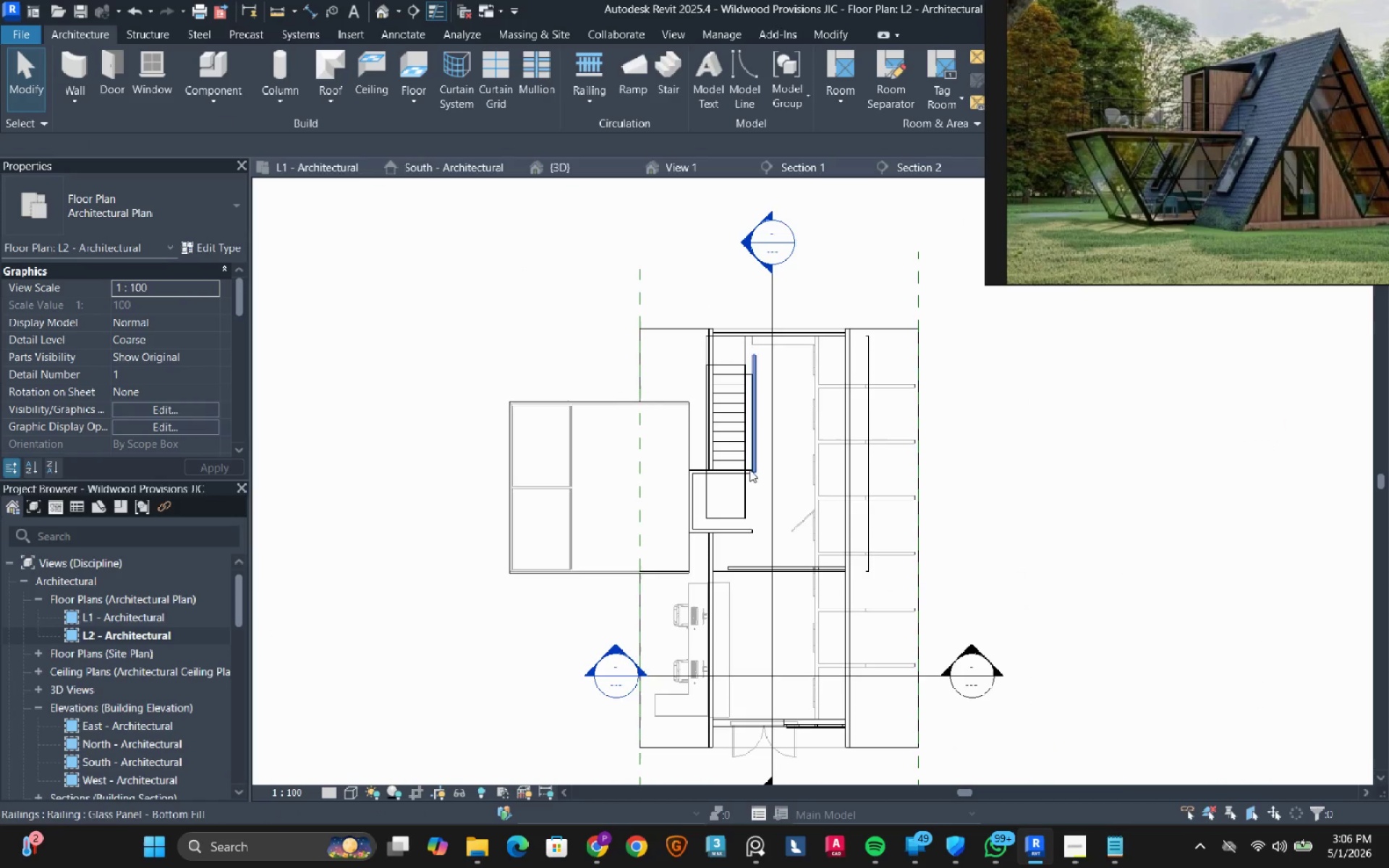 
key(Escape)
 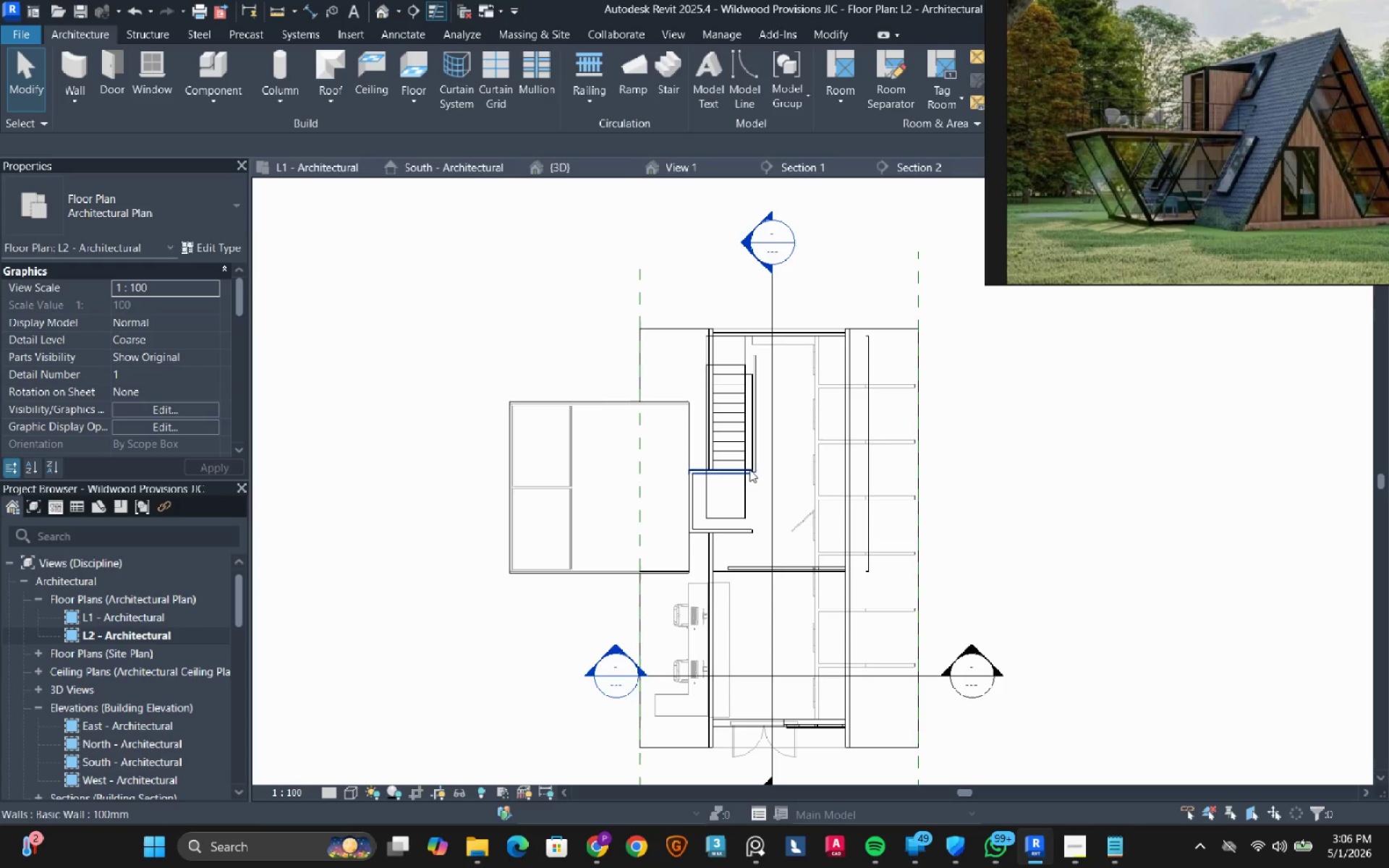 
key(Escape)
 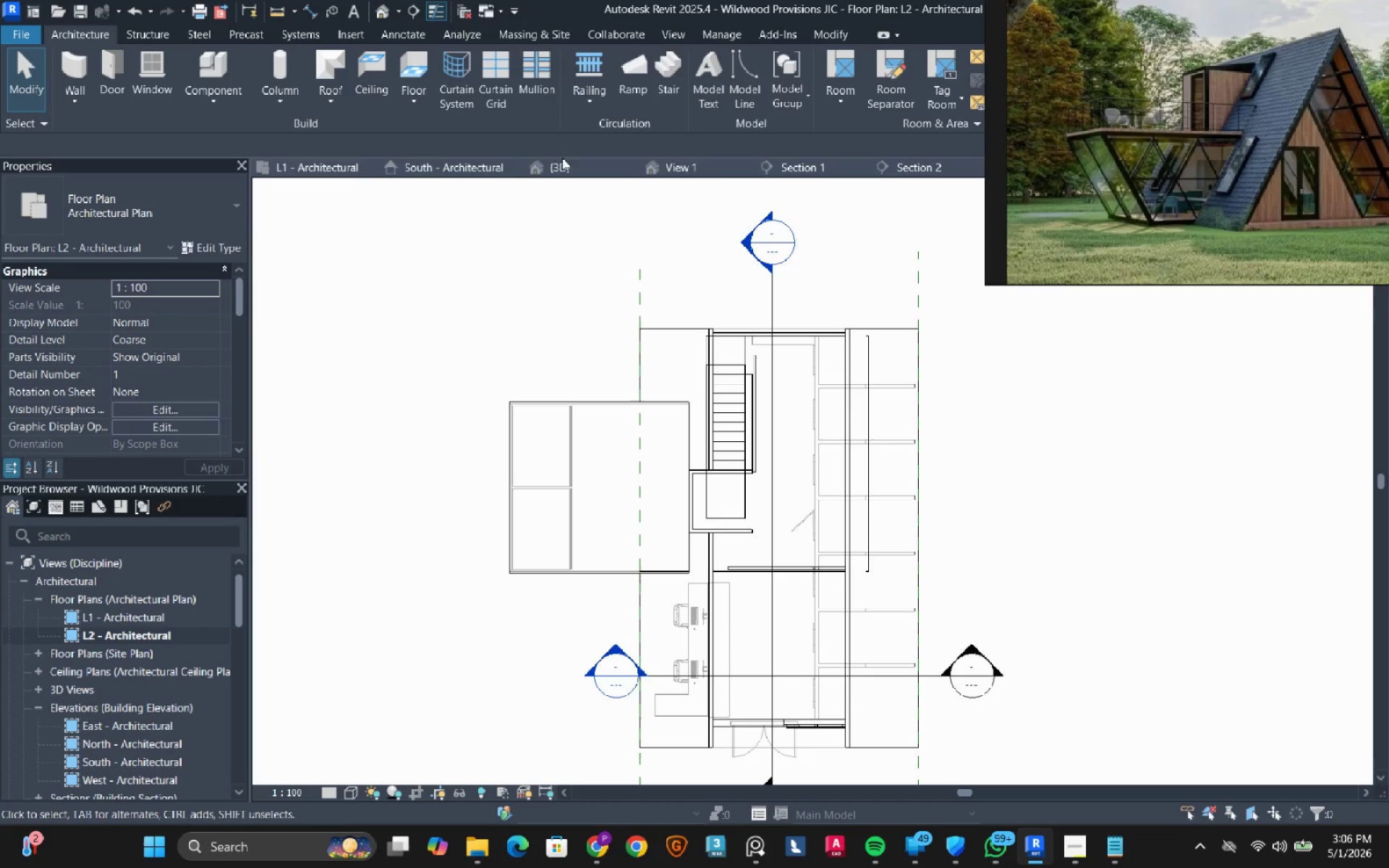 
left_click([564, 163])
 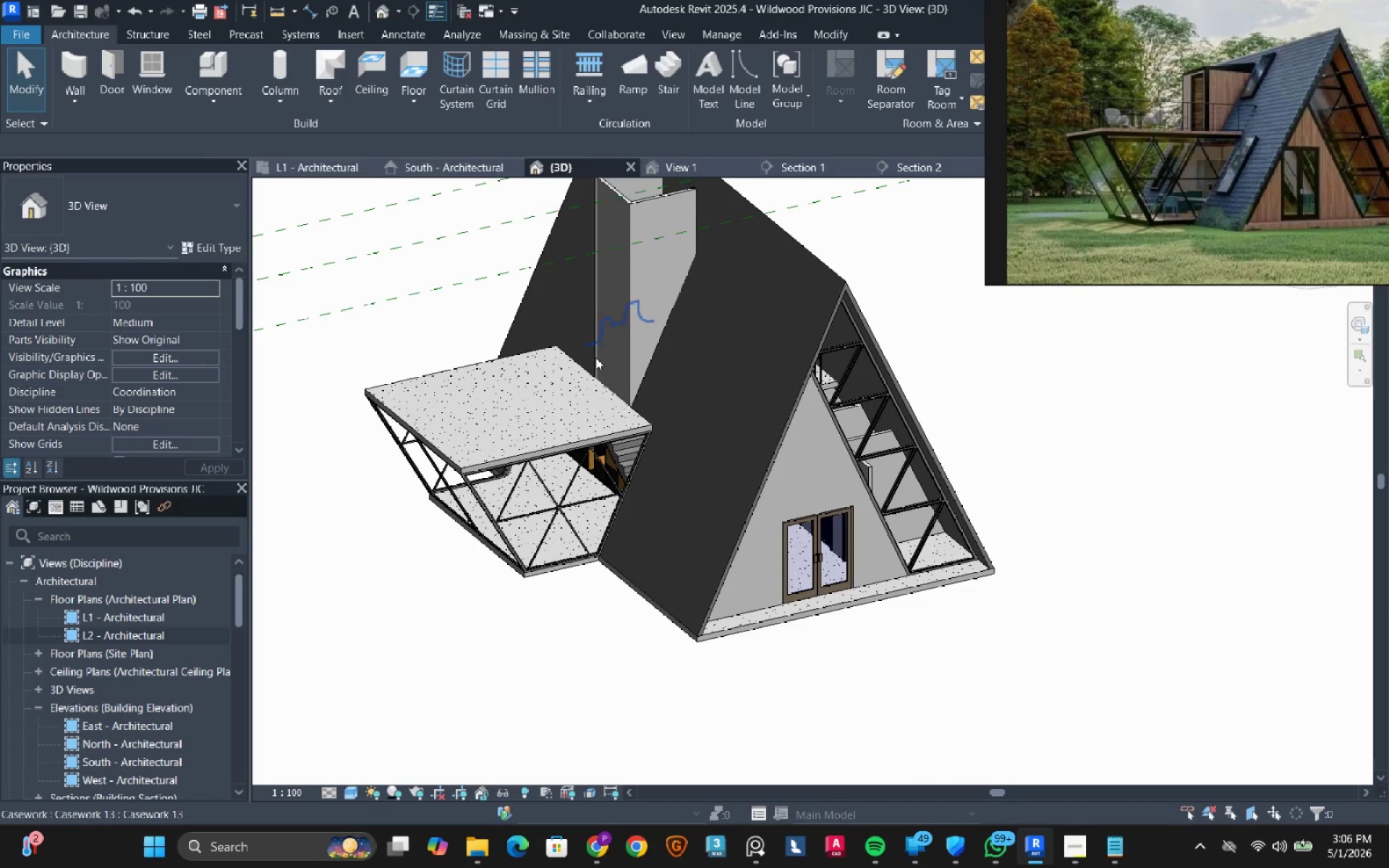 
hold_key(key=ShiftLeft, duration=2.36)
 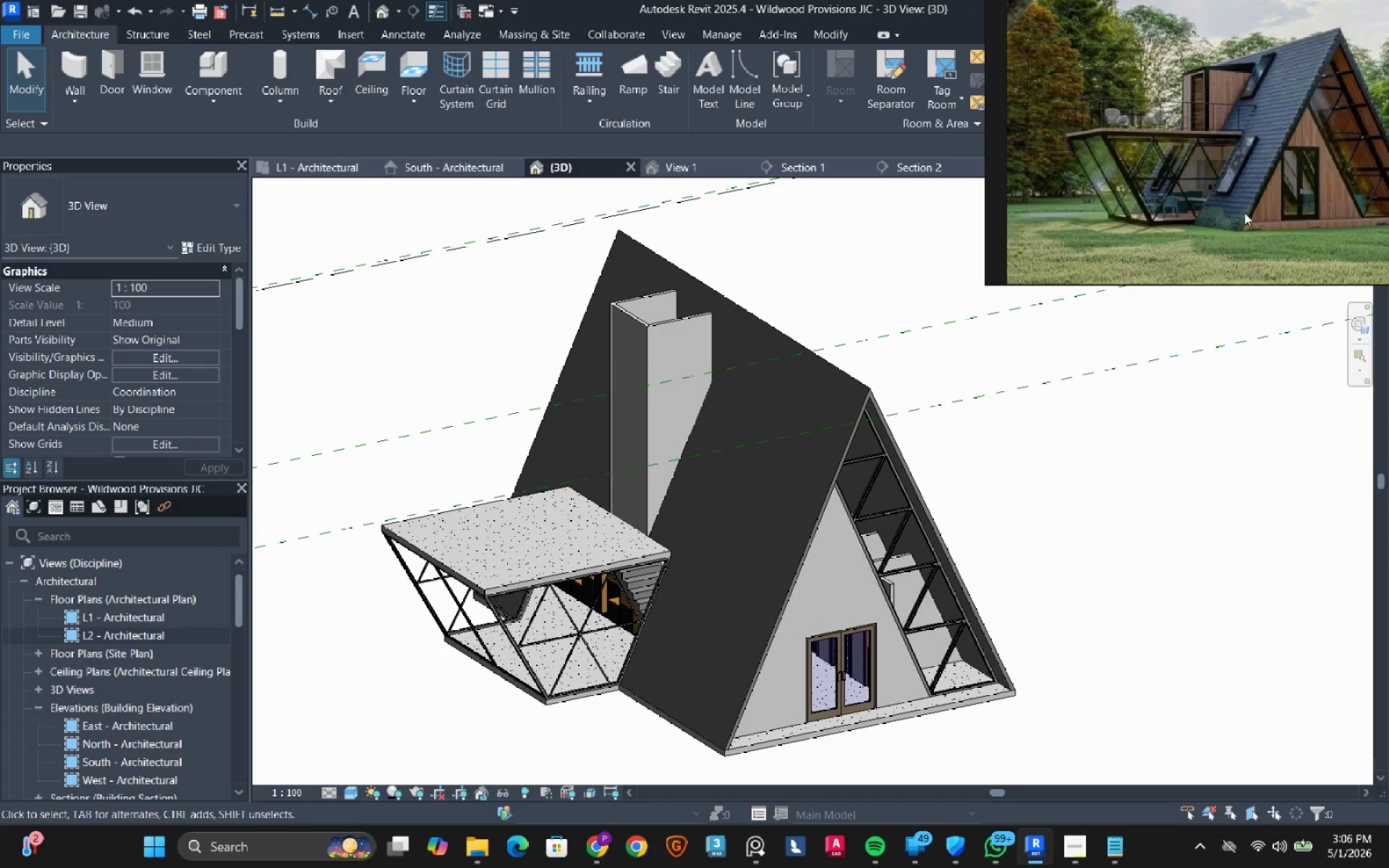 
wait(5.26)
 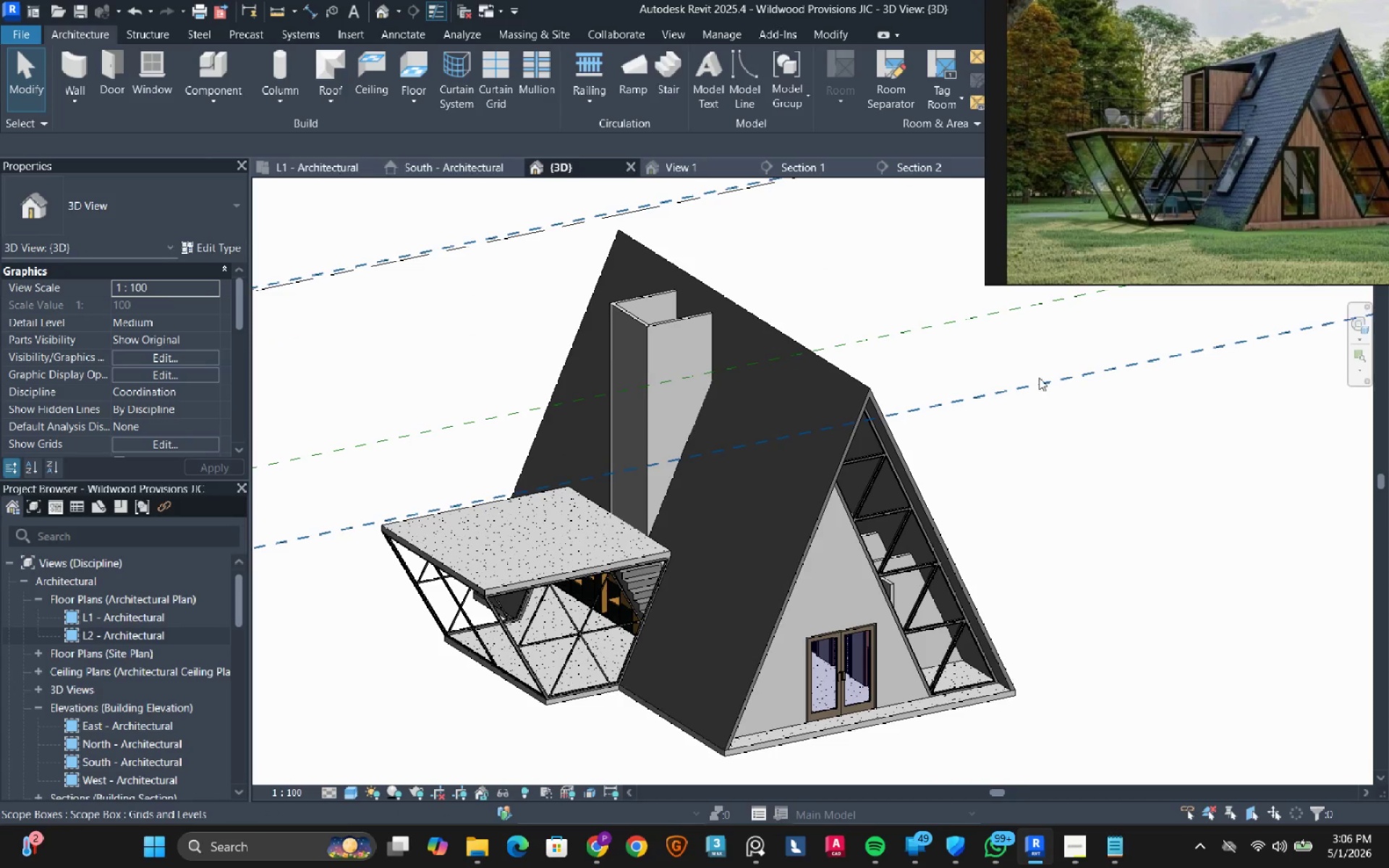 
mouse_move([1257, 112])
 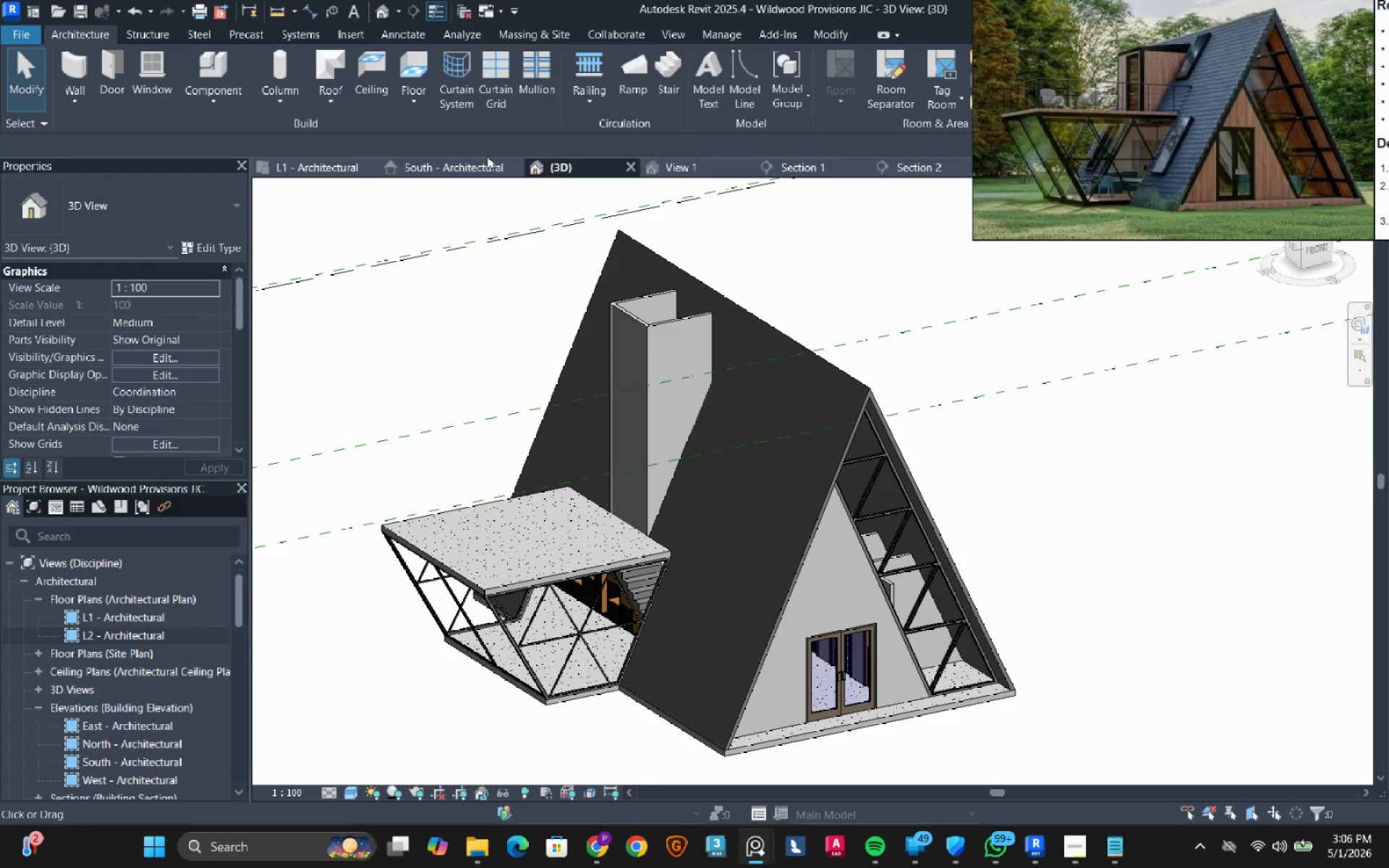 
left_click([433, 171])
 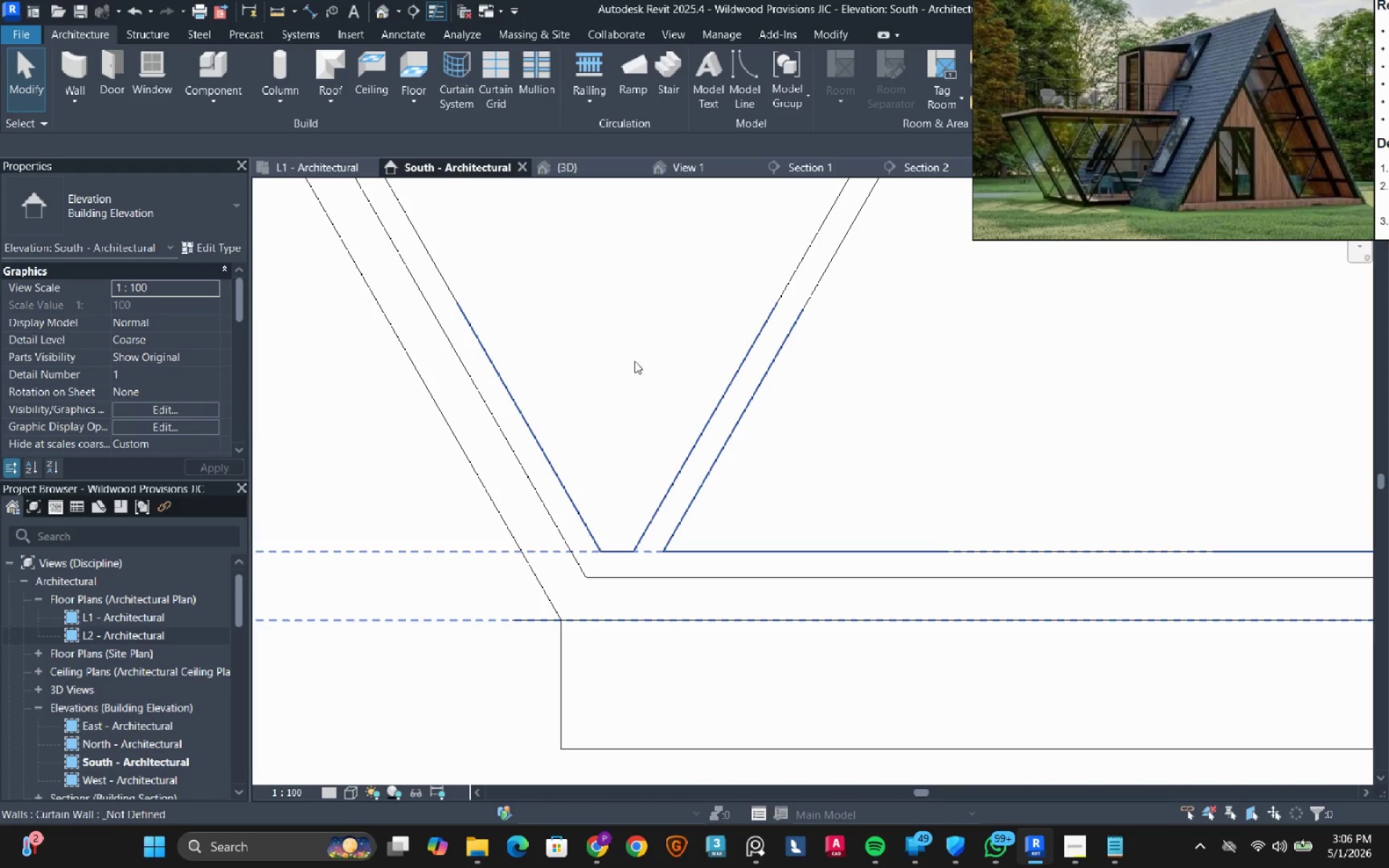 
scroll: coordinate [601, 511], scroll_direction: down, amount: 21.0
 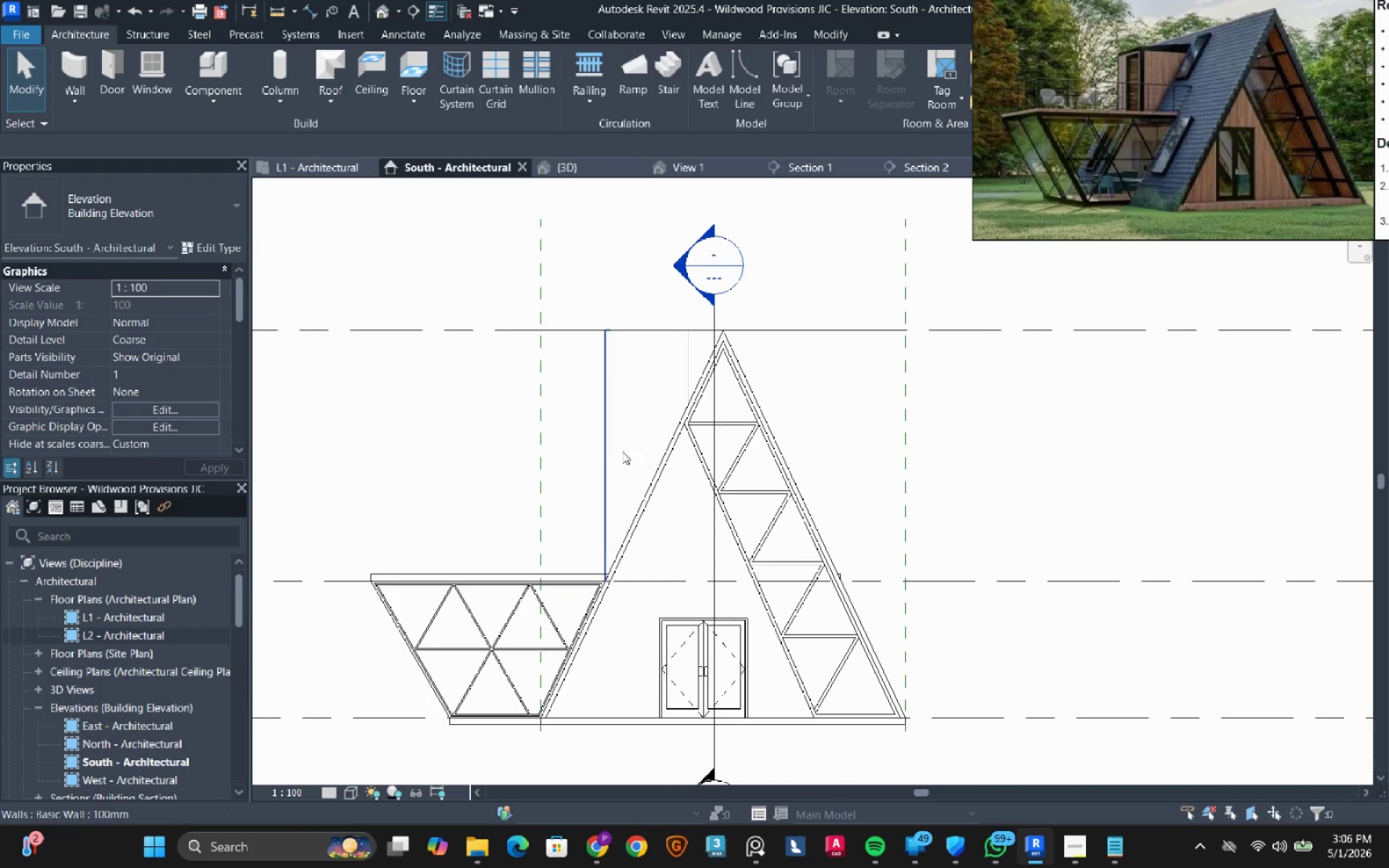 
scroll: coordinate [633, 420], scroll_direction: up, amount: 3.0
 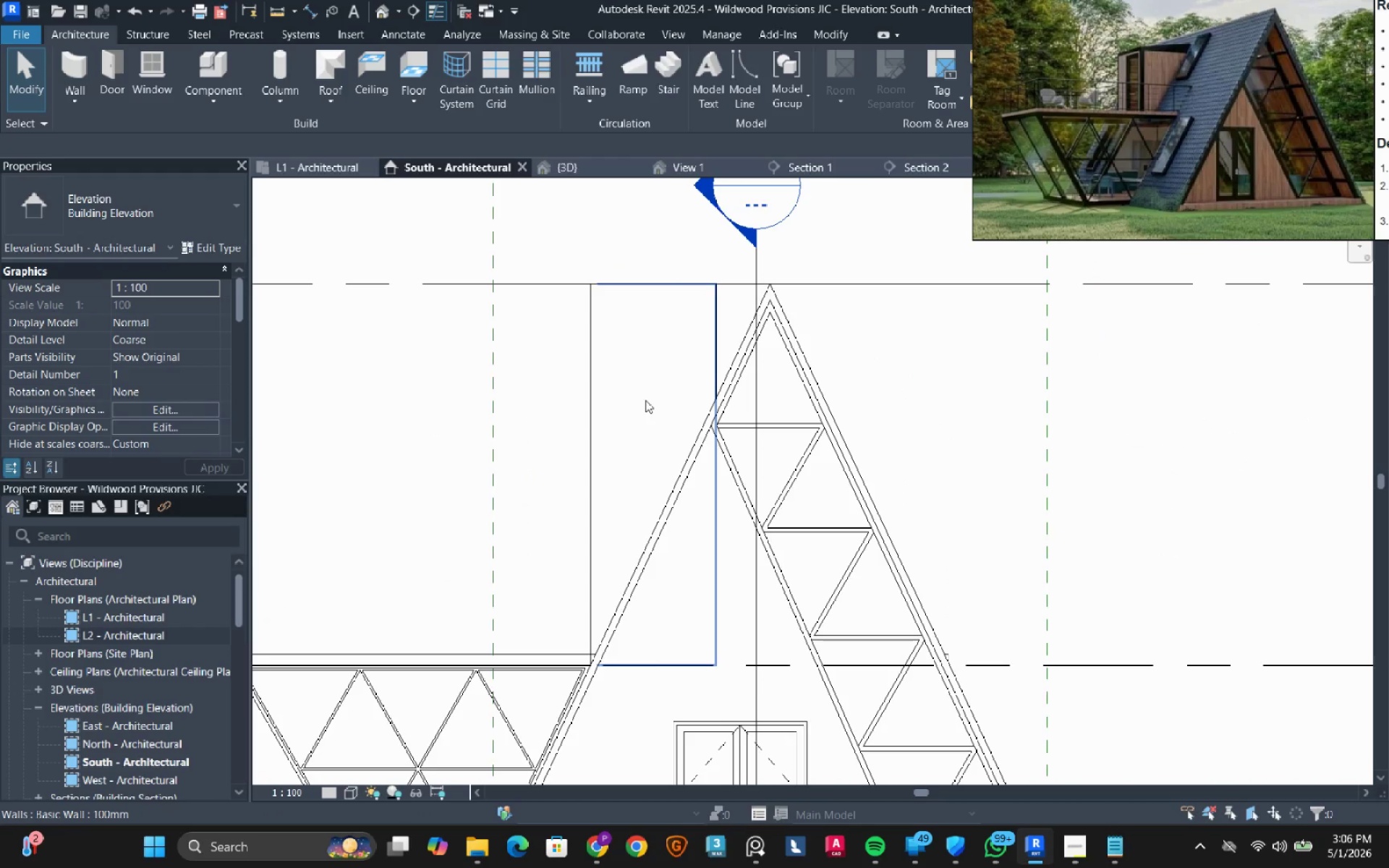 
left_click([645, 400])
 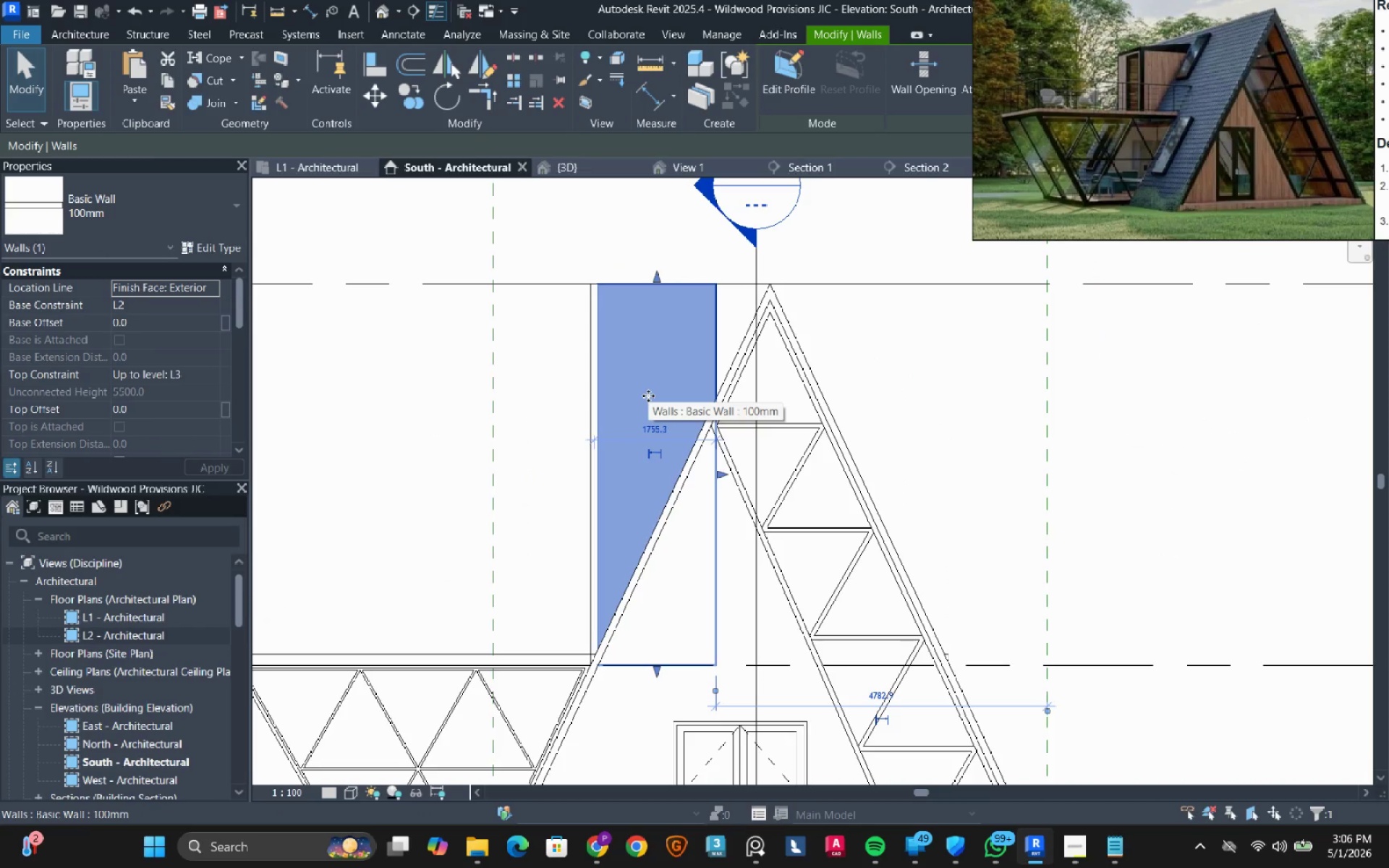 
wait(5.95)
 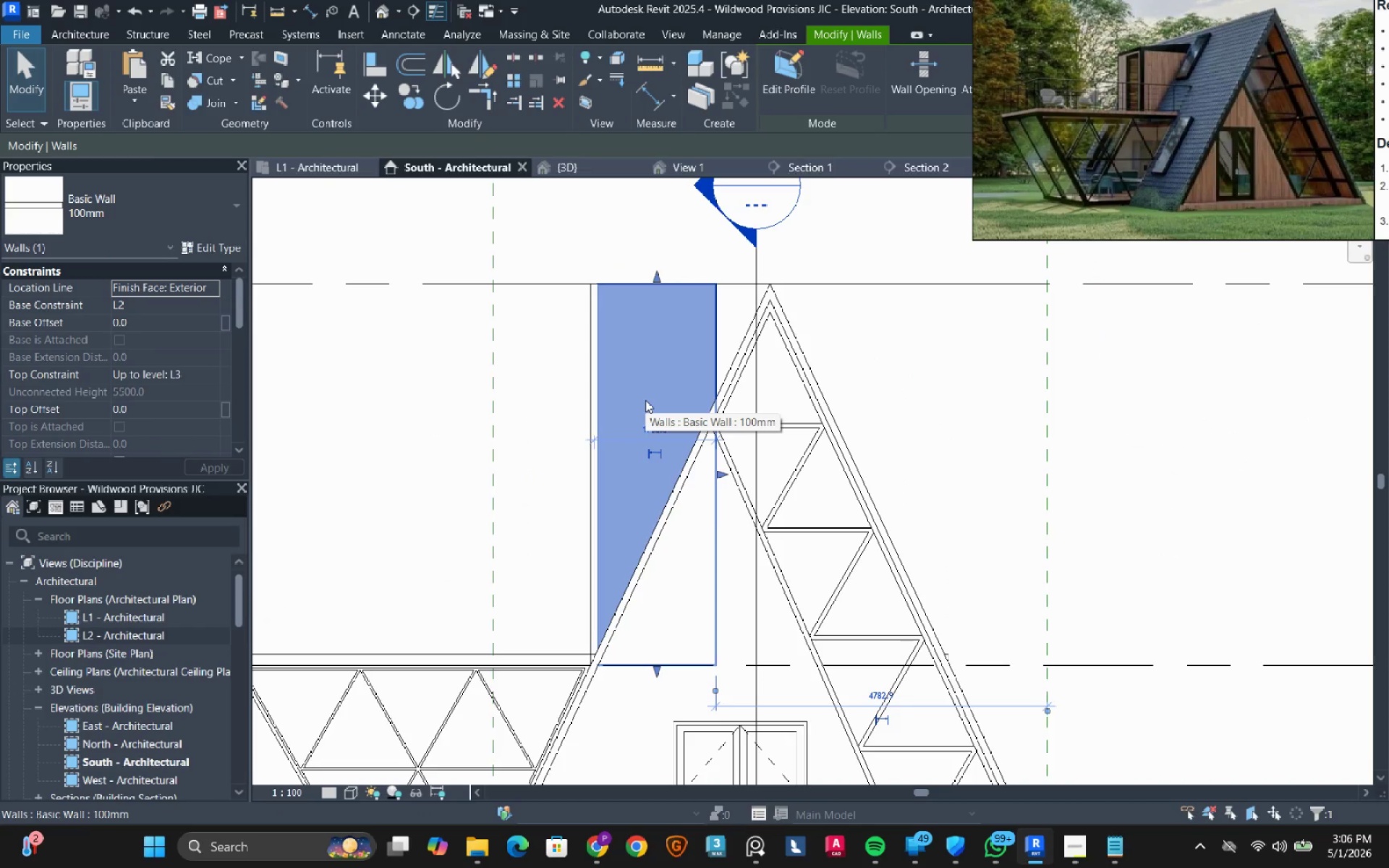 
left_click([143, 409])
 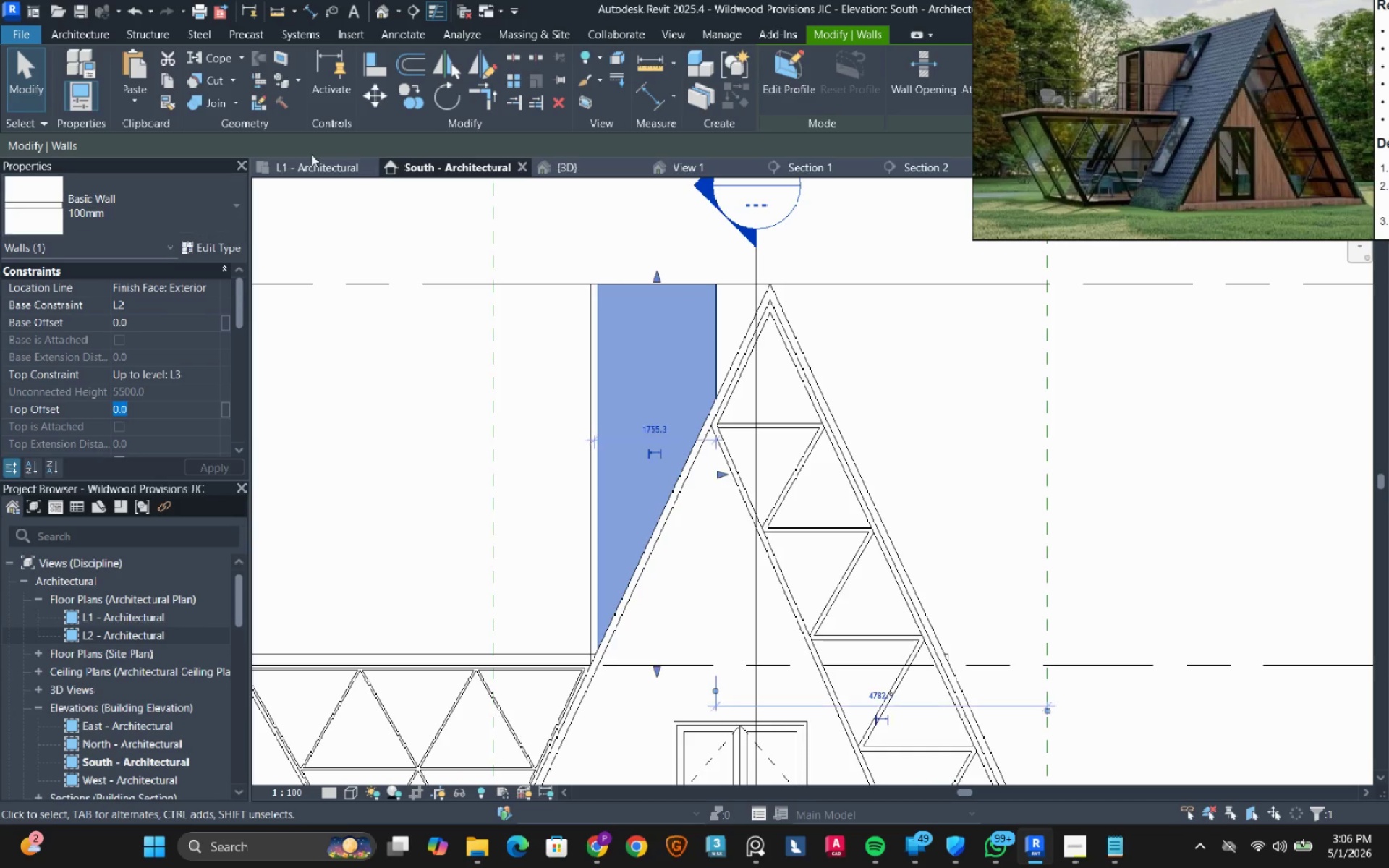 
left_click([430, 38])
 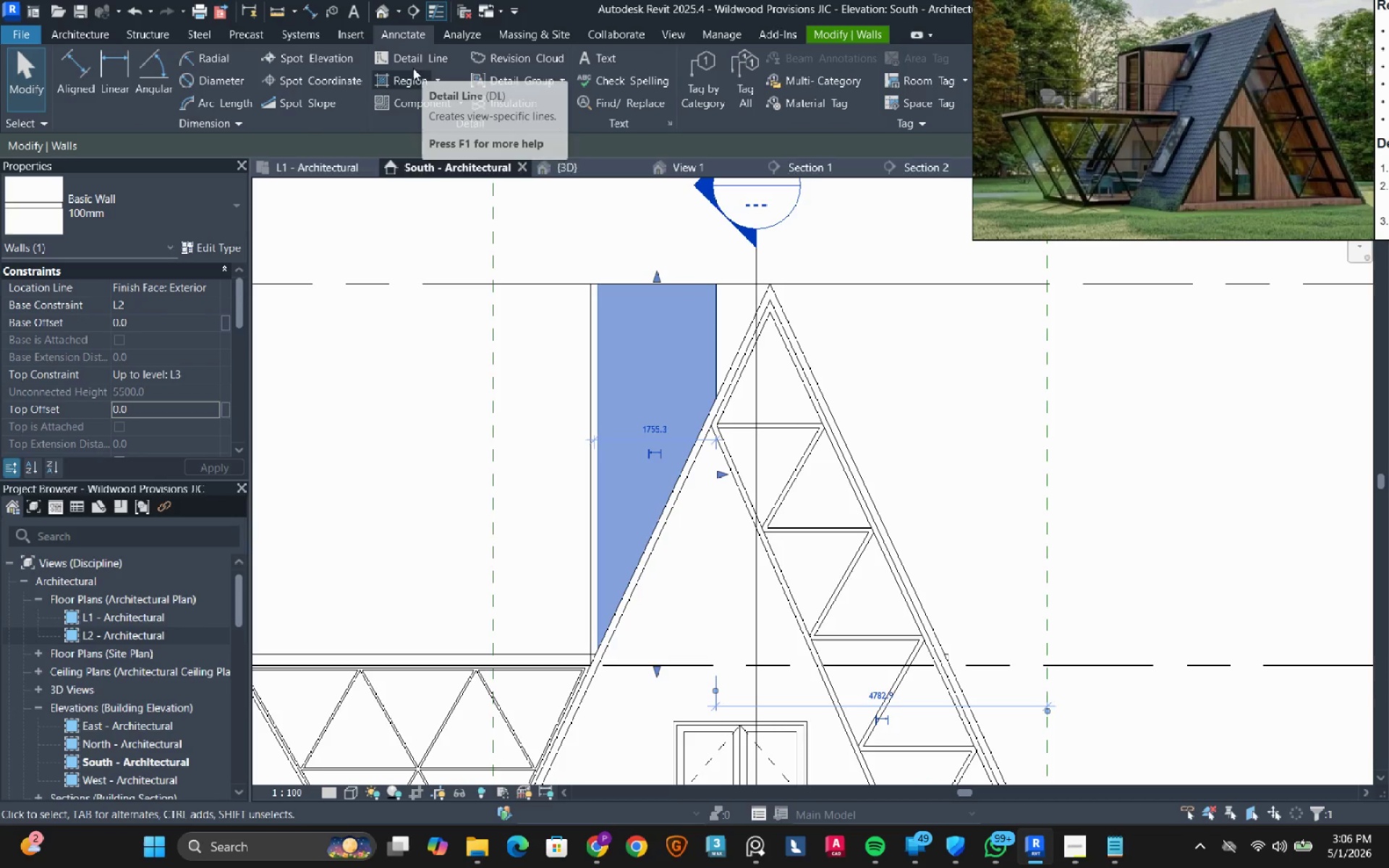 
left_click([417, 62])
 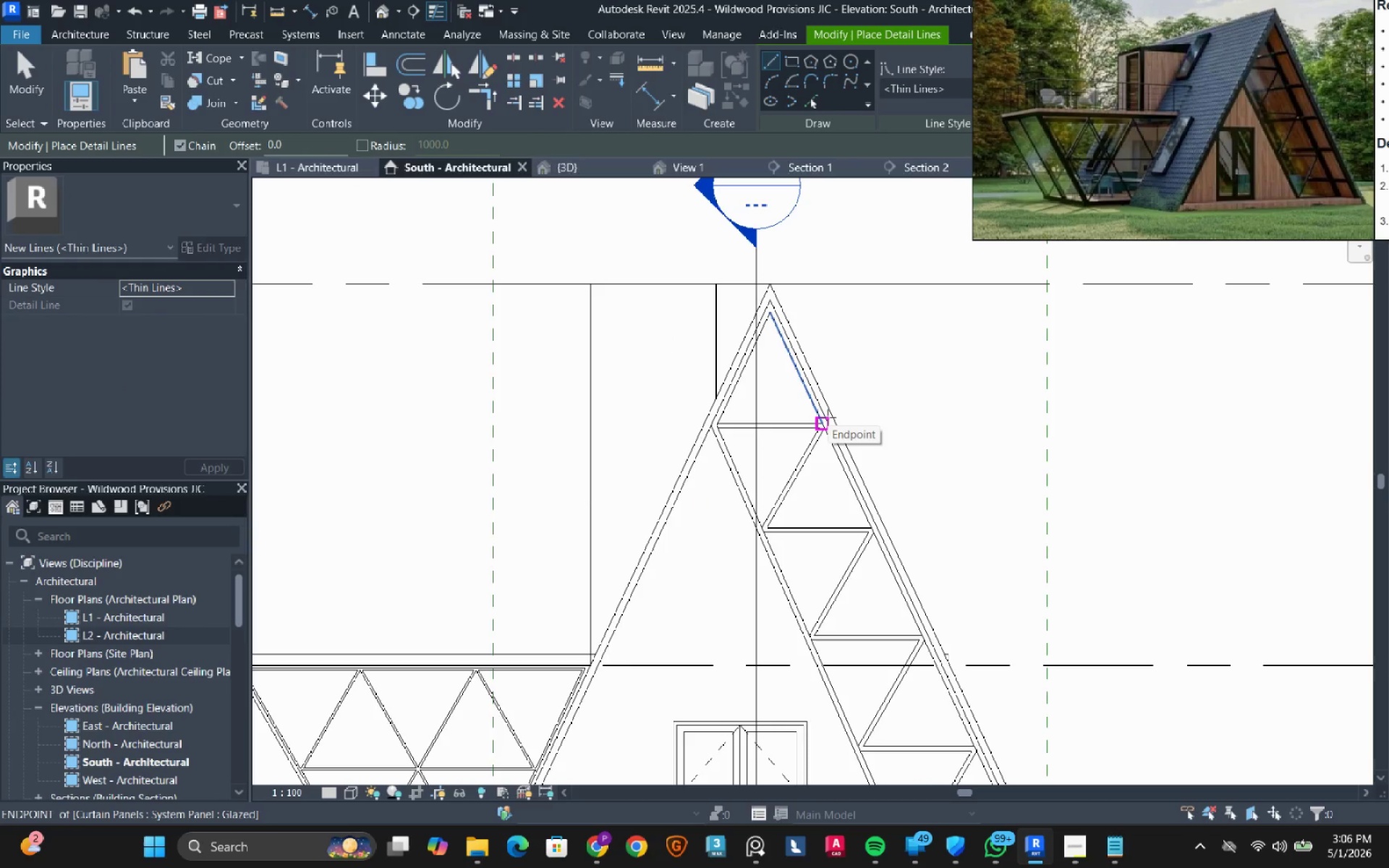 
left_click([828, 417])
 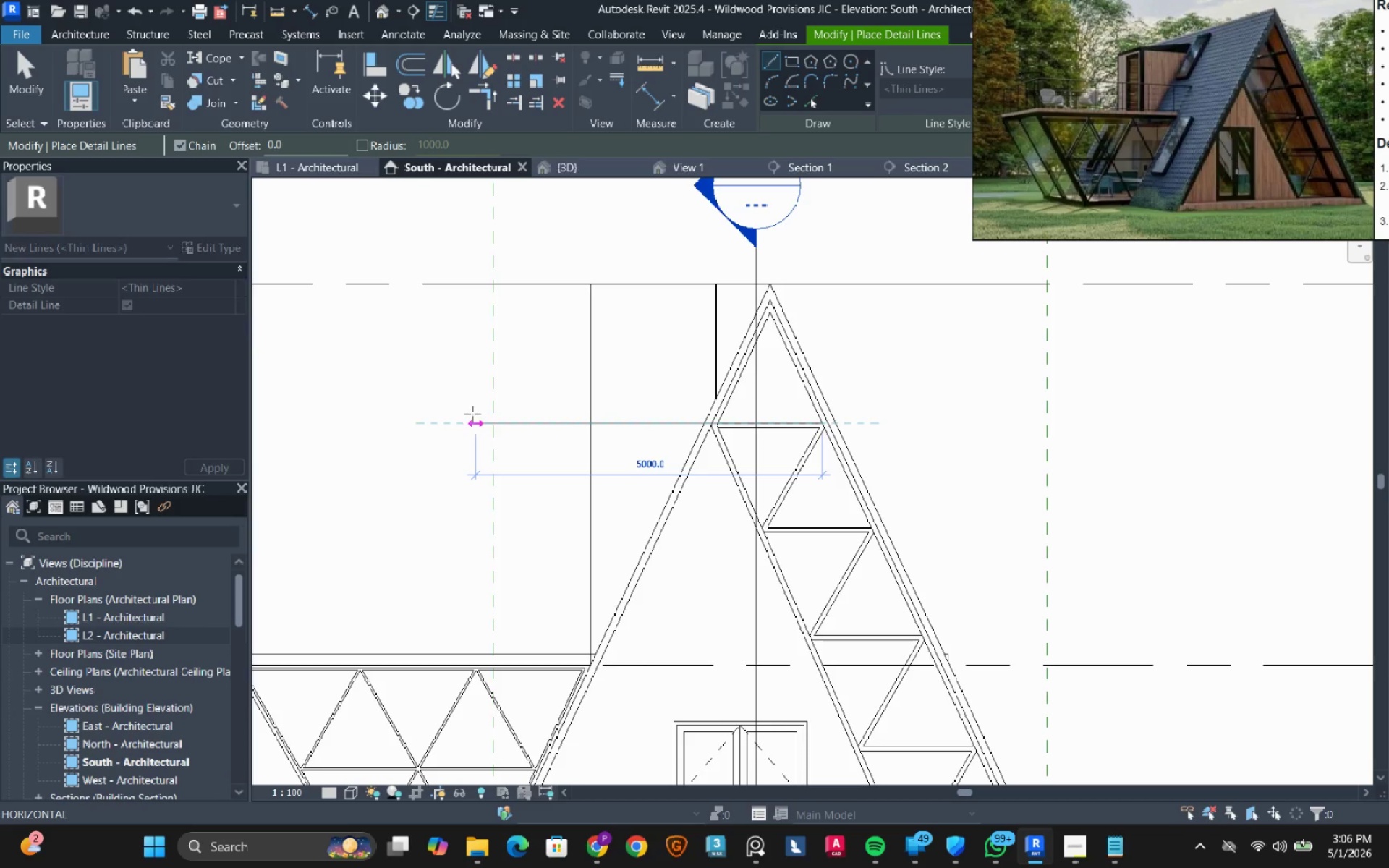 
left_click([472, 414])
 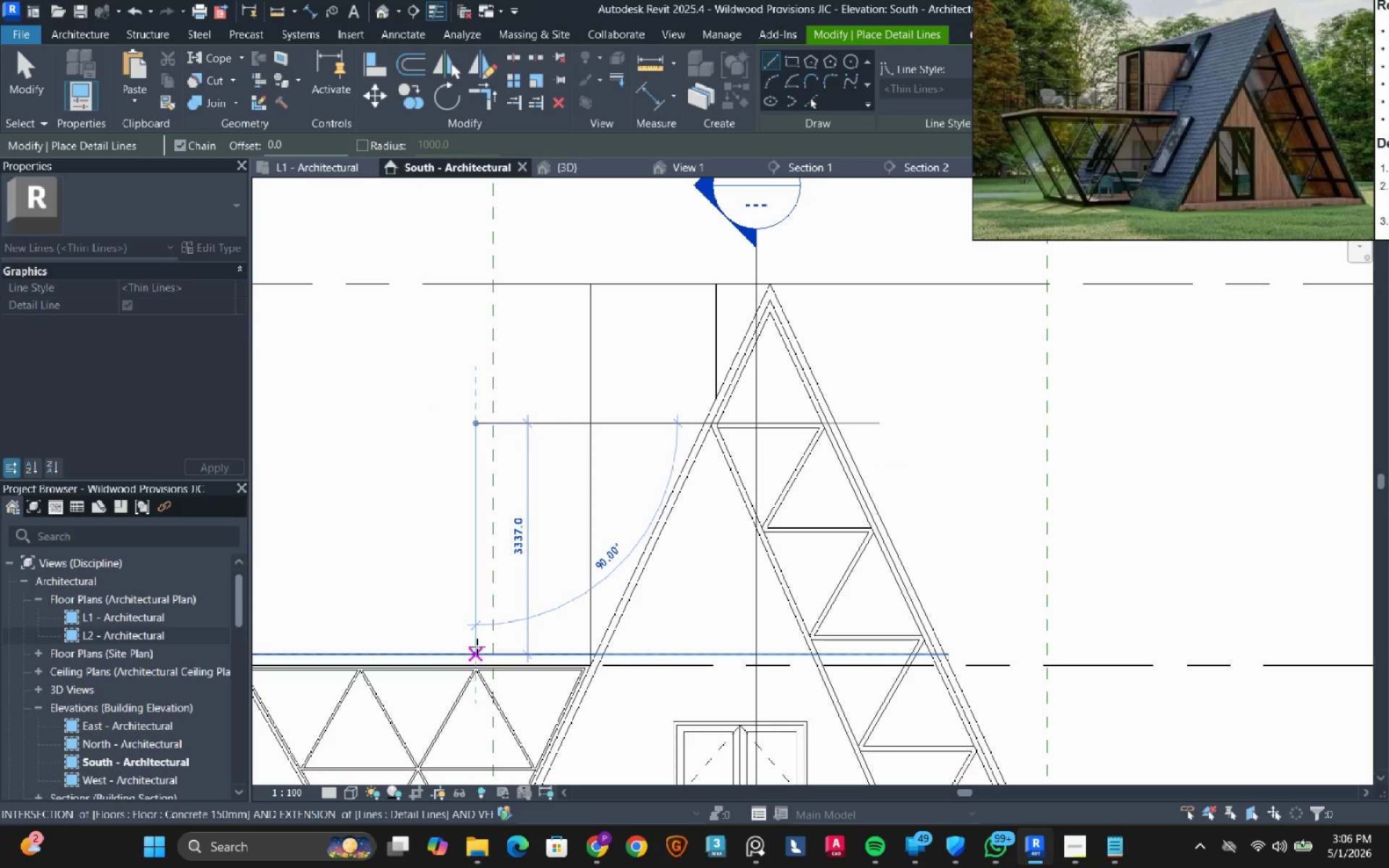 
key(Escape)
 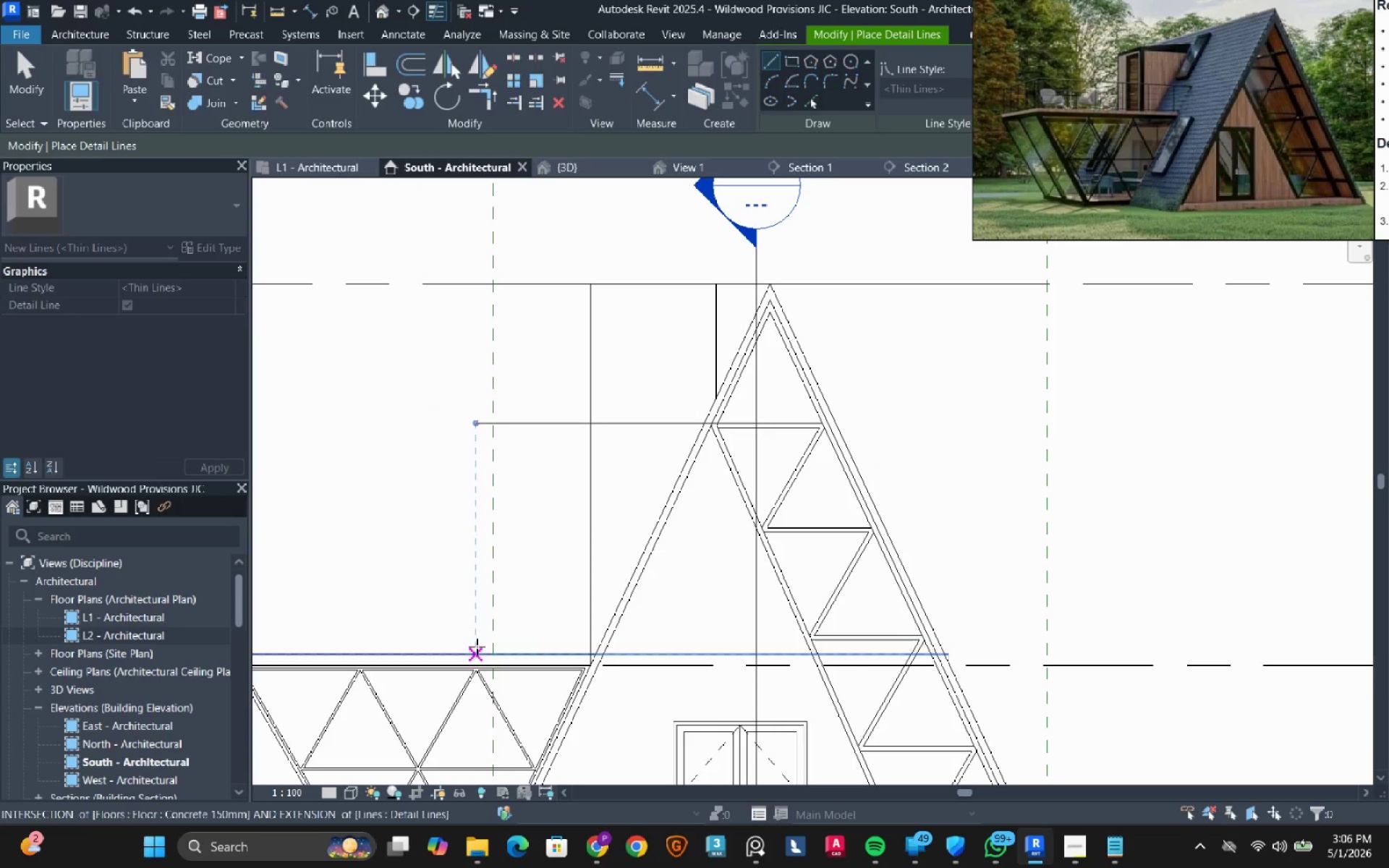 
key(Escape)
 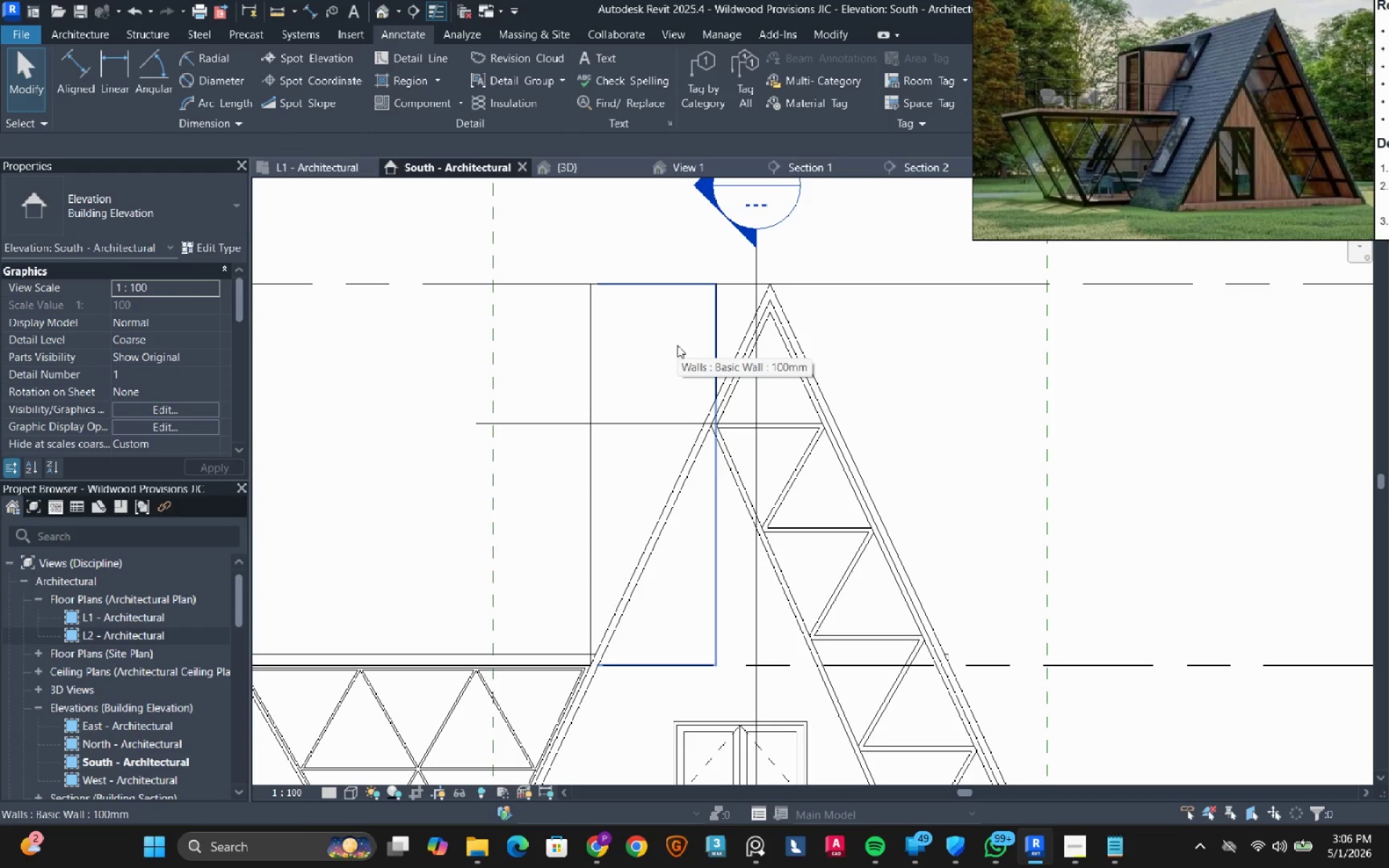 
key(Escape)
key(Escape)
type(al)
 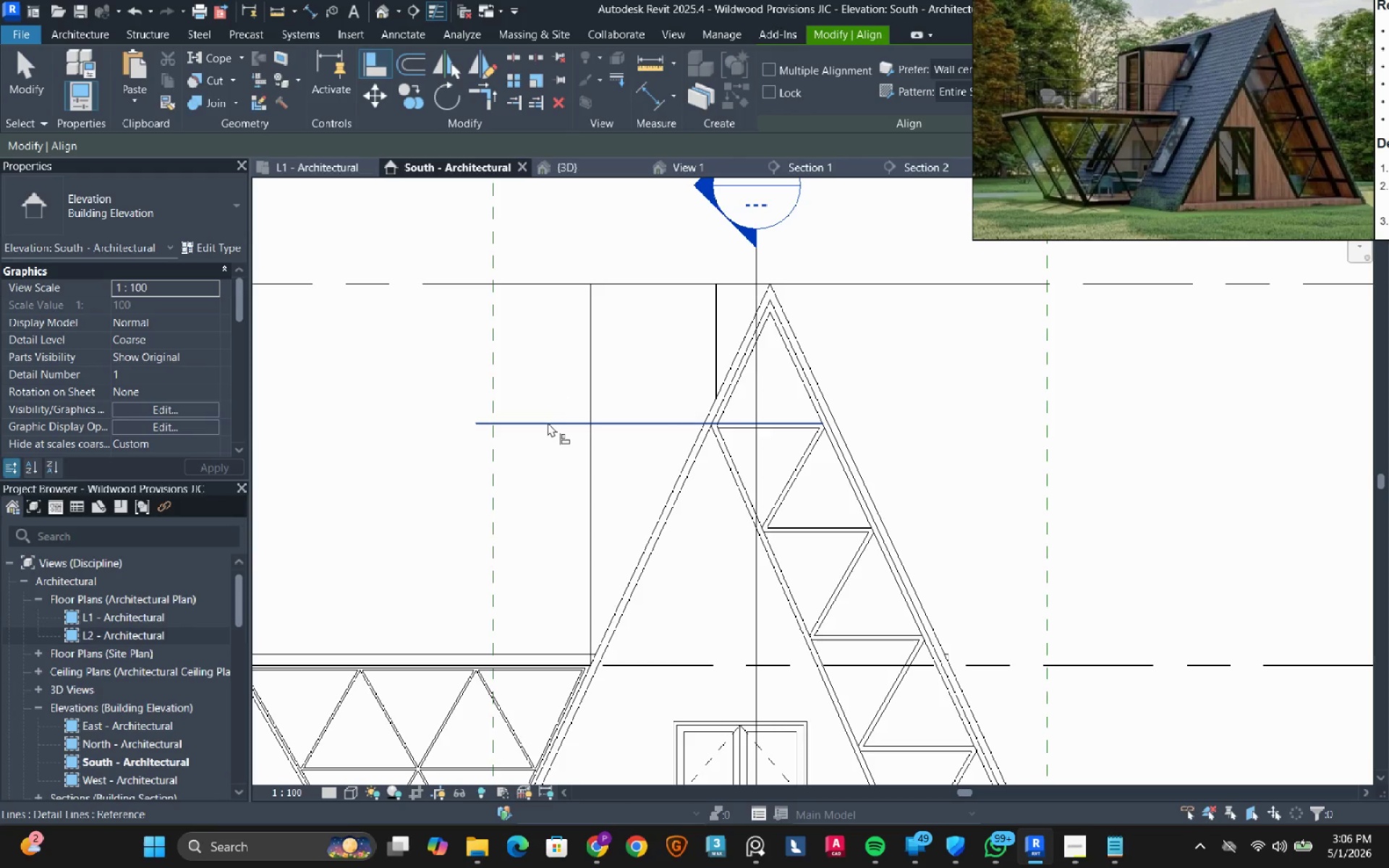 
left_click([547, 423])
 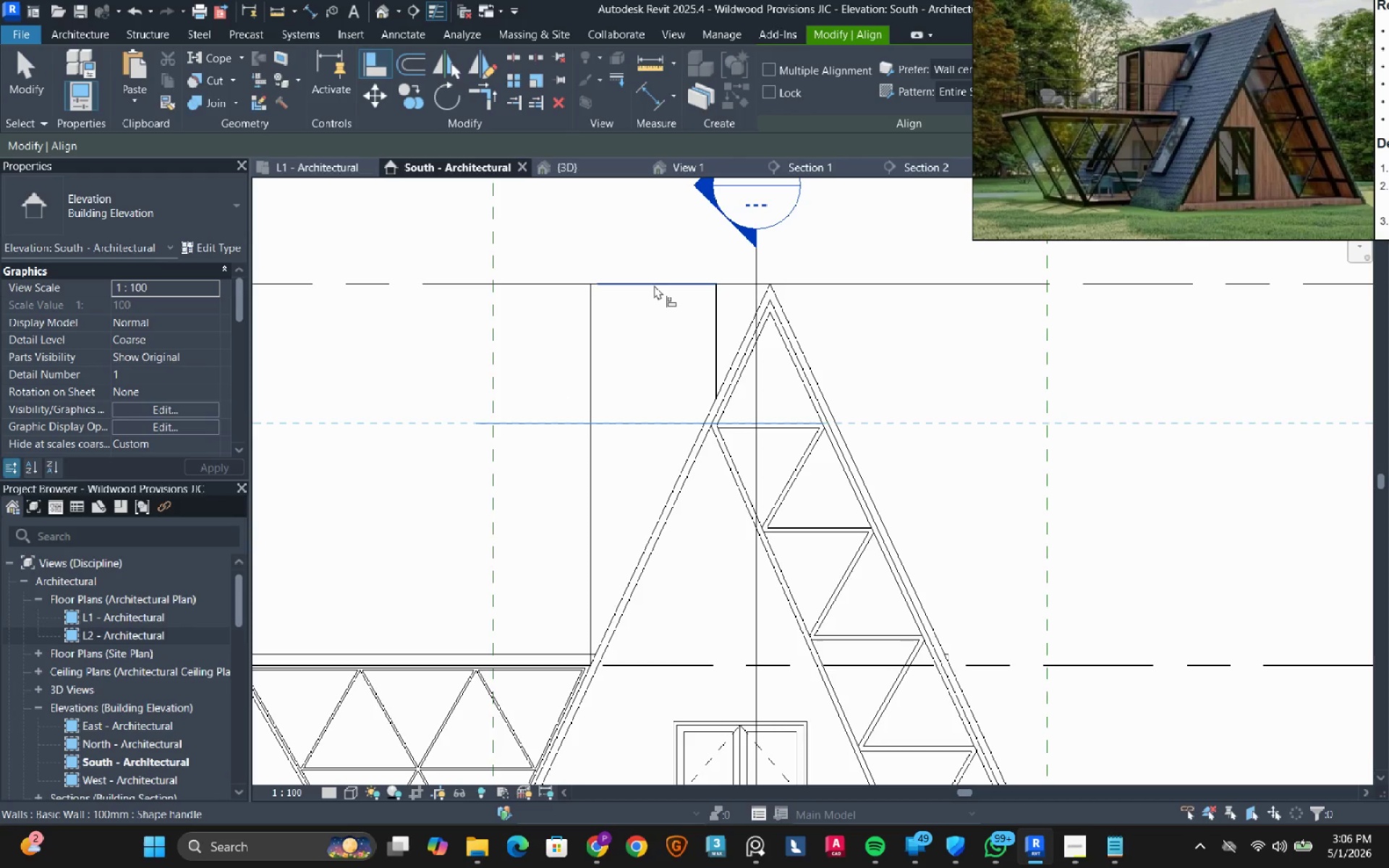 
left_click([654, 285])
 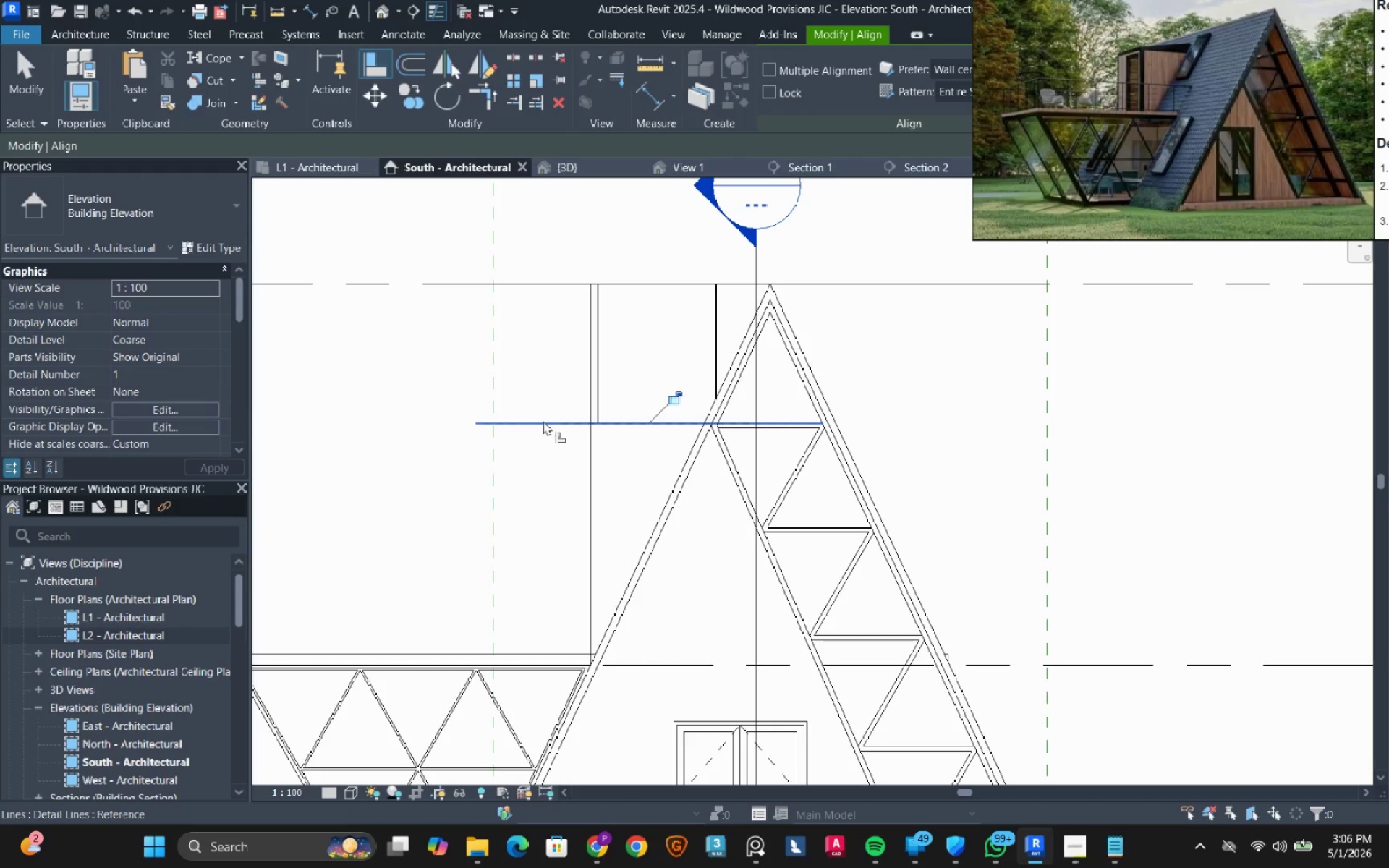 
key(Escape)
 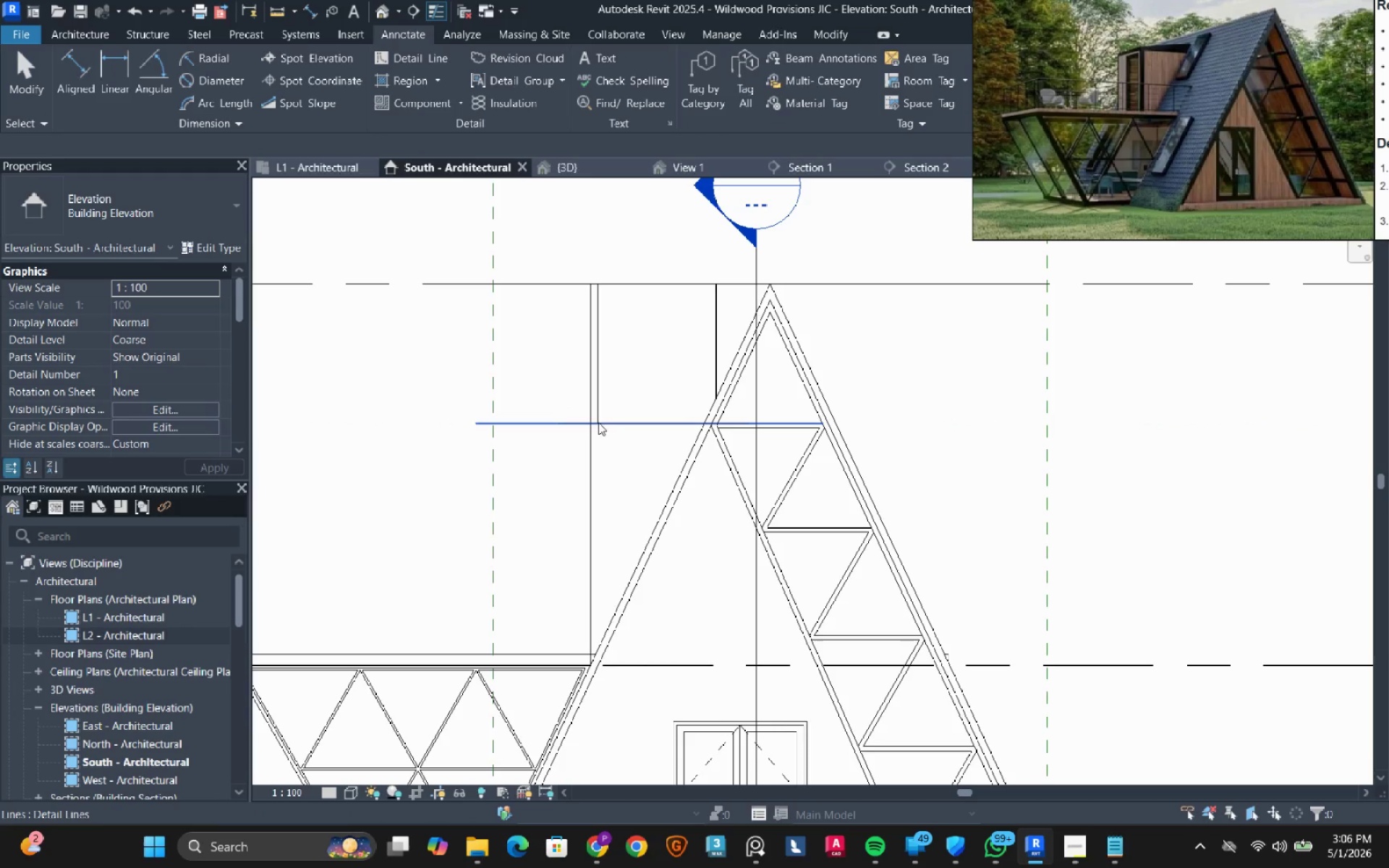 
key(Escape)
 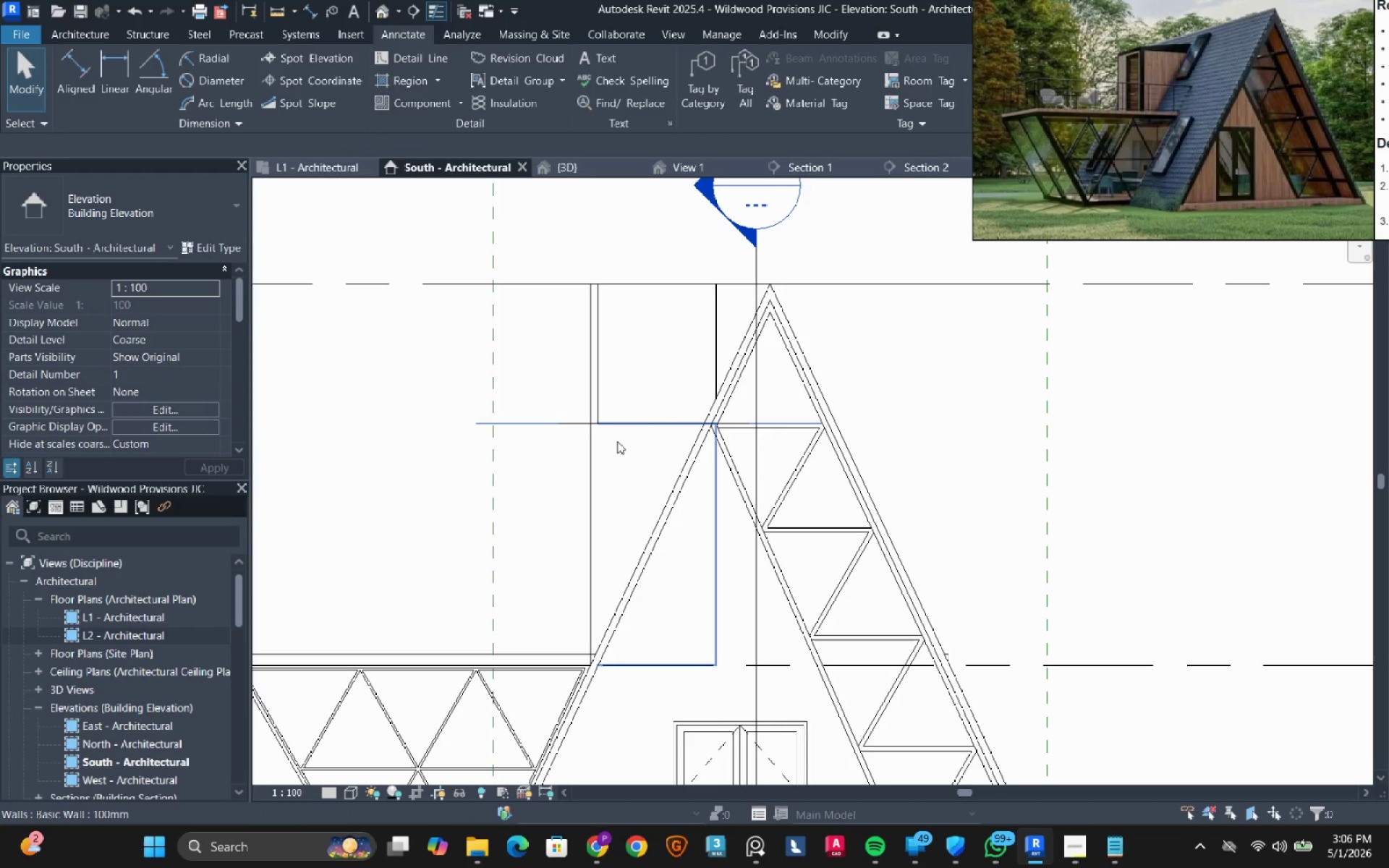 
left_click([617, 441])
 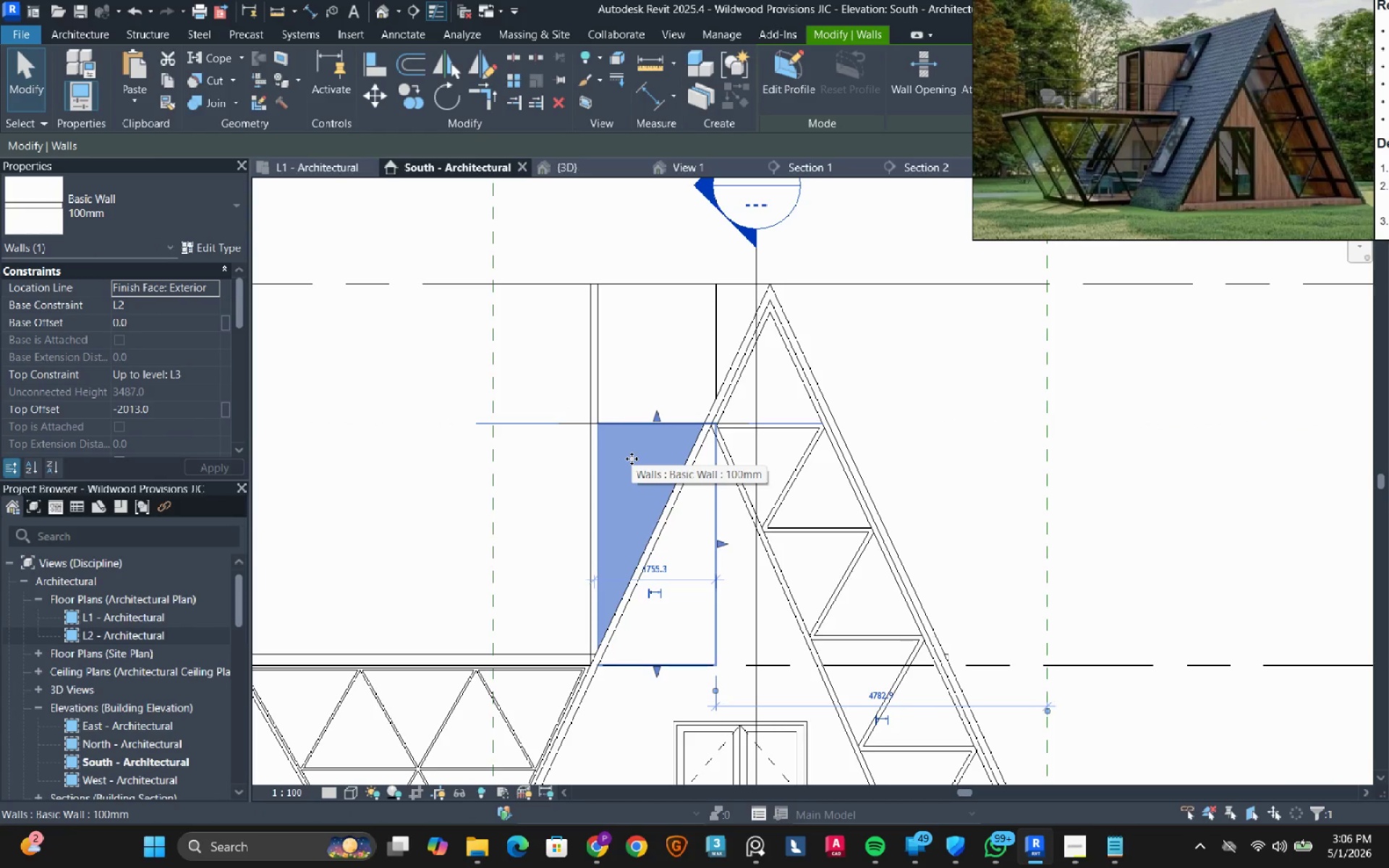 
key(Escape)
 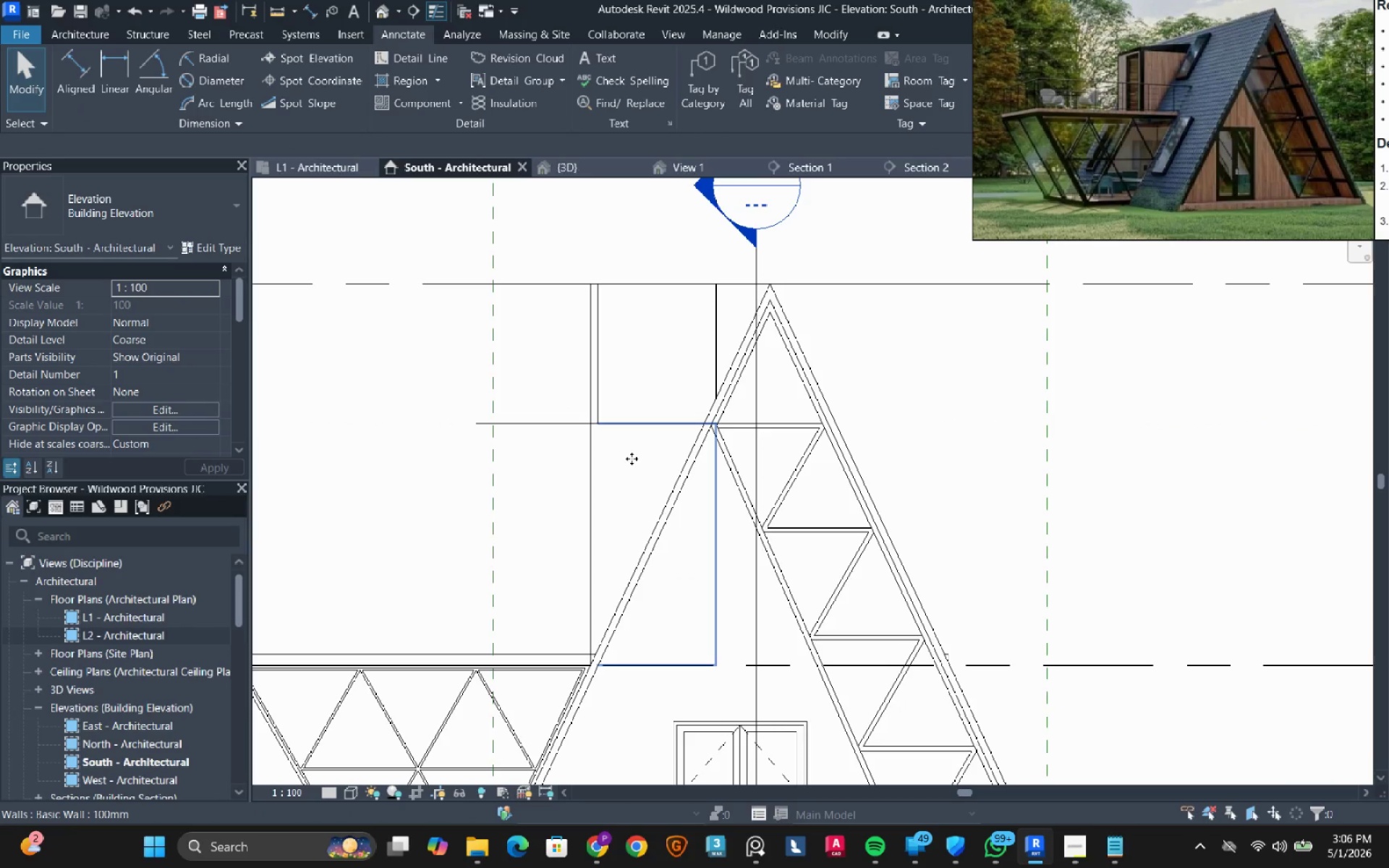 
key(Comma)
 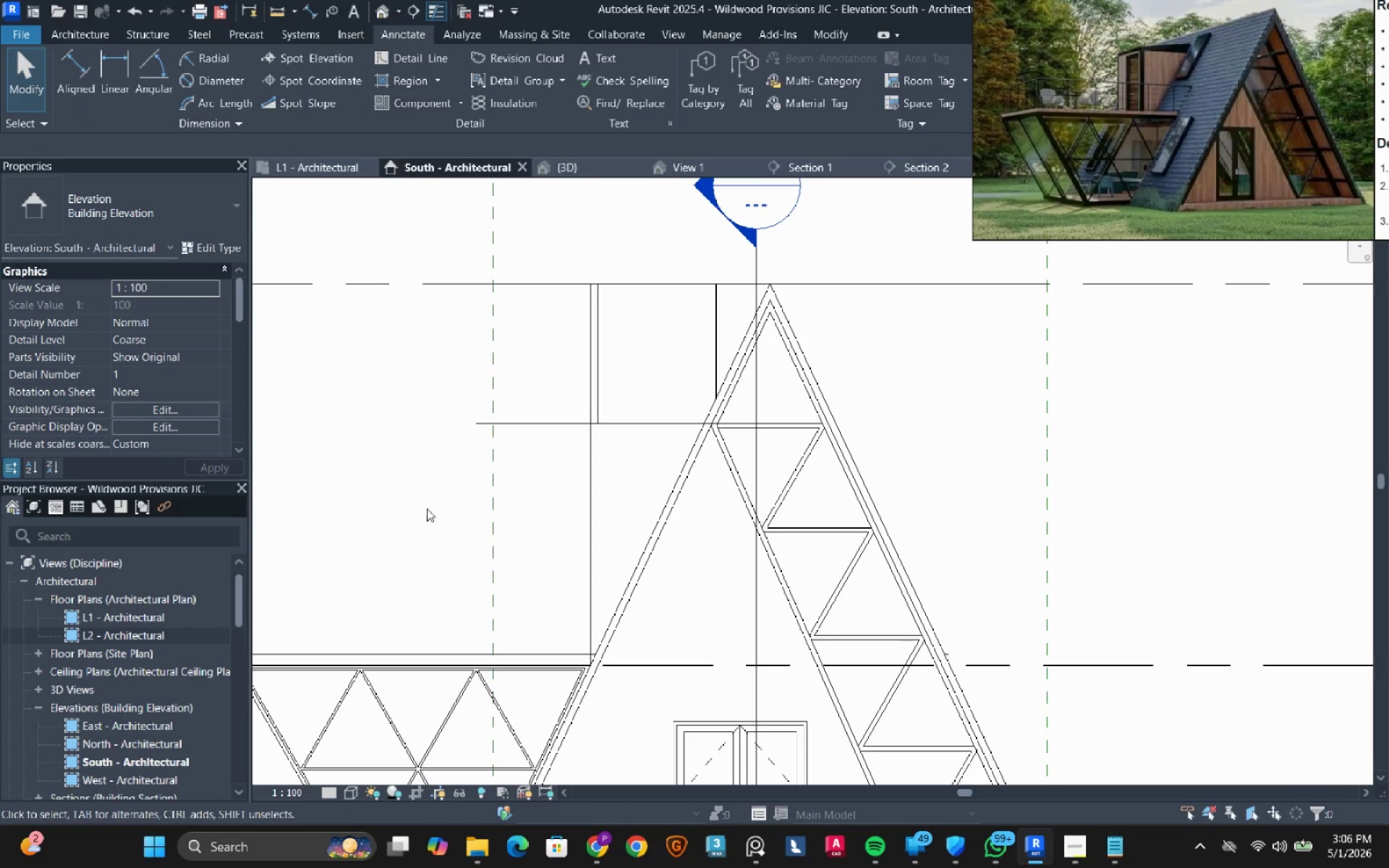 
left_click([513, 504])
 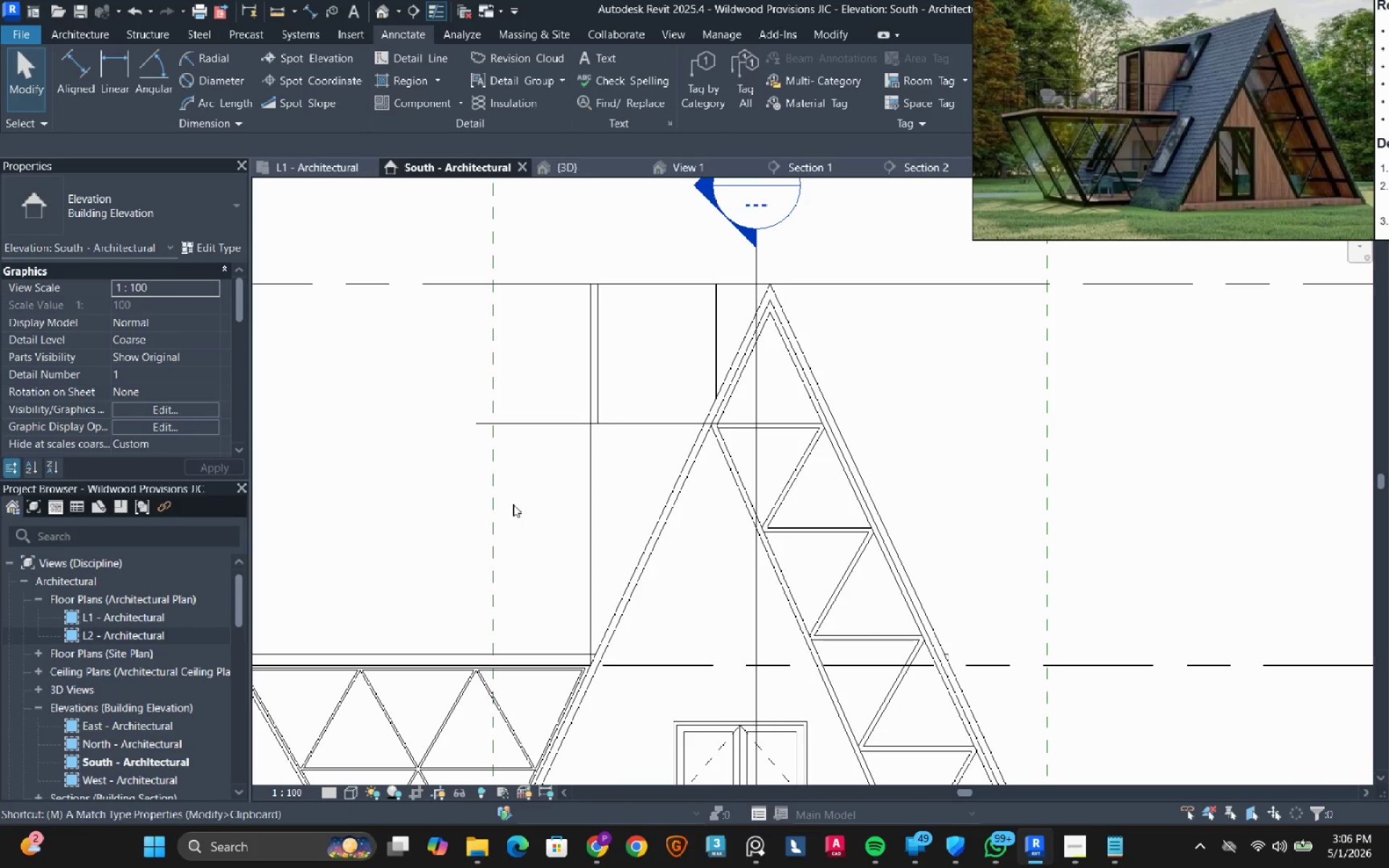 
type(ma)
 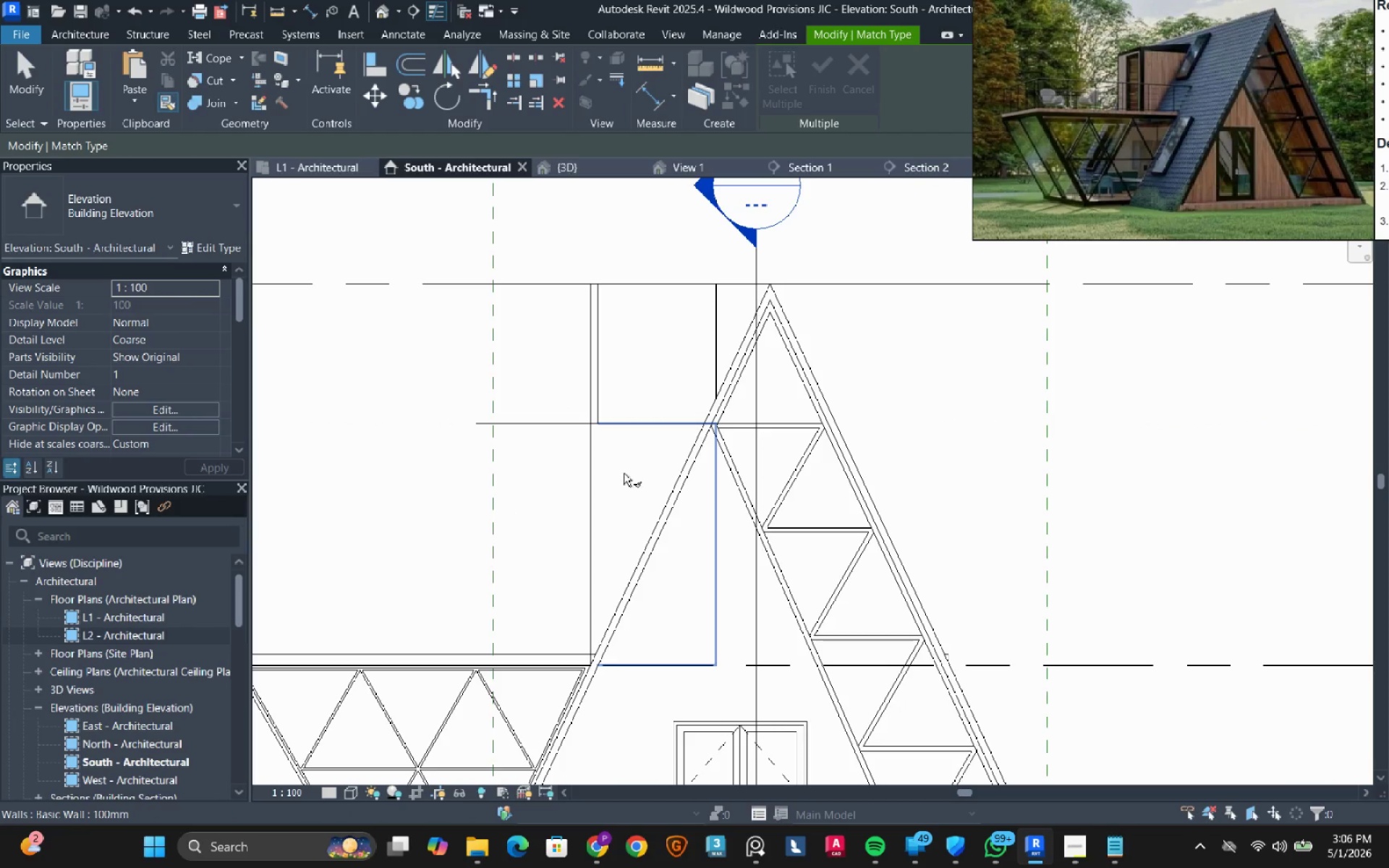 
left_click([624, 473])
 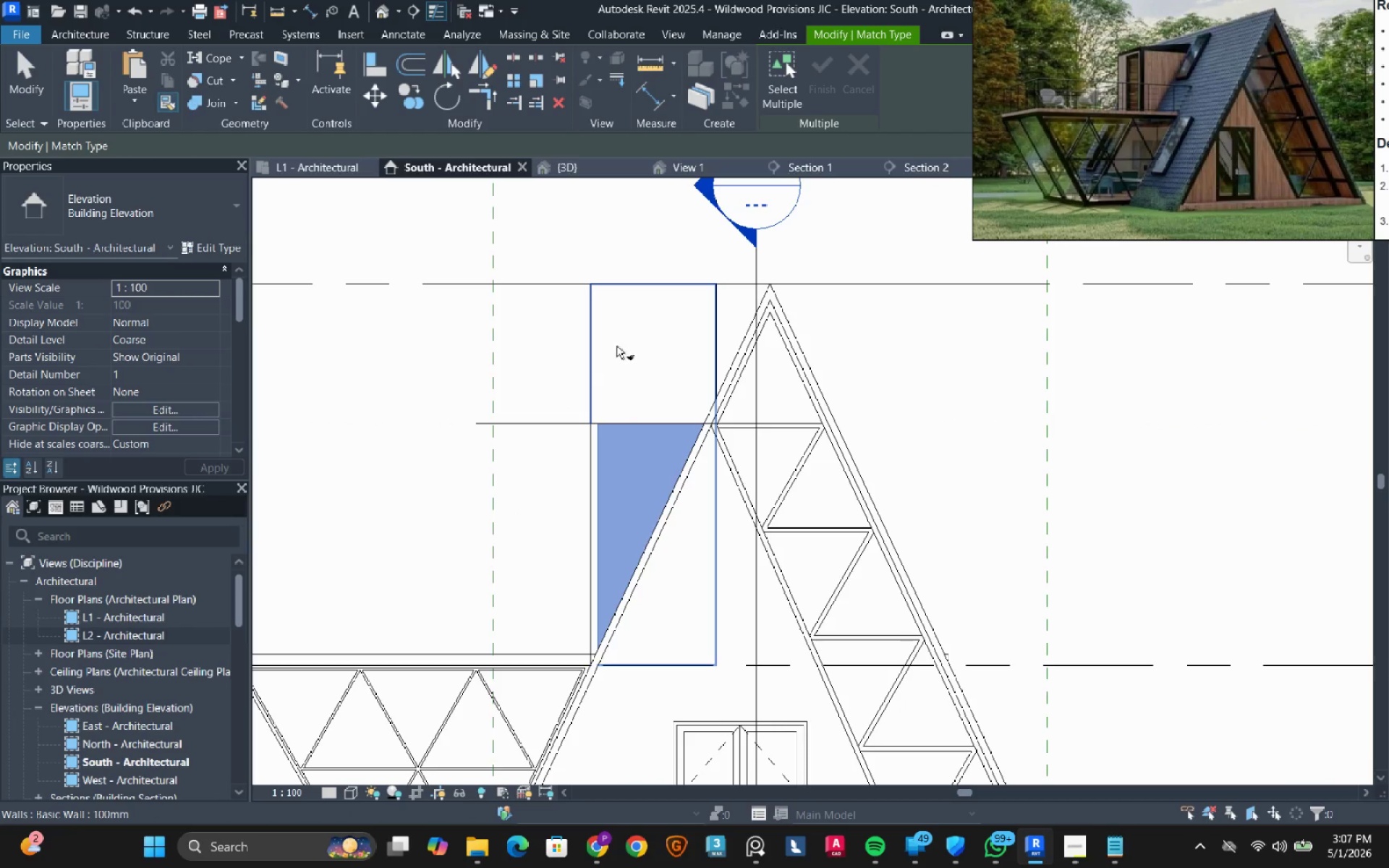 
double_click([629, 341])
 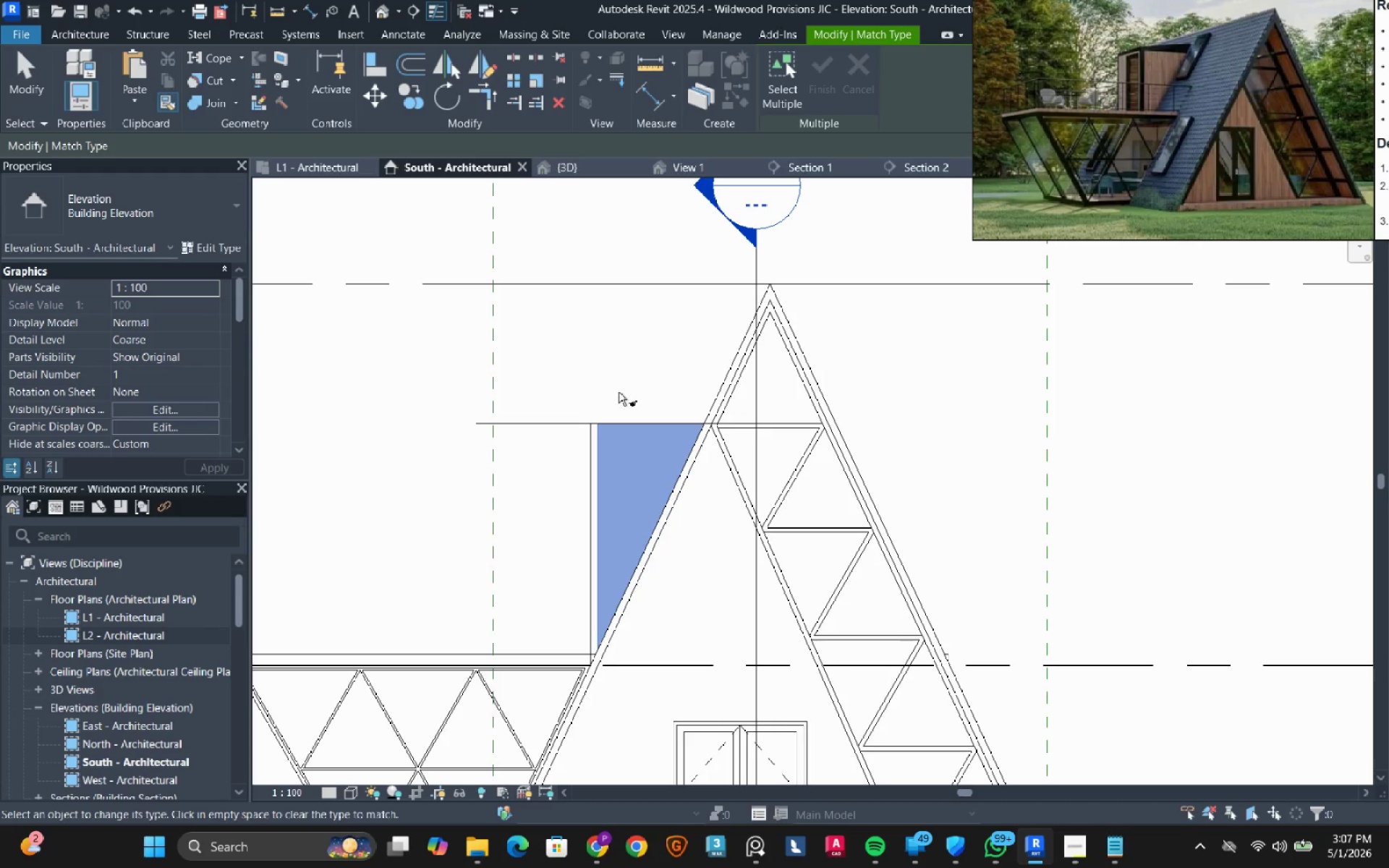 
key(Escape)
 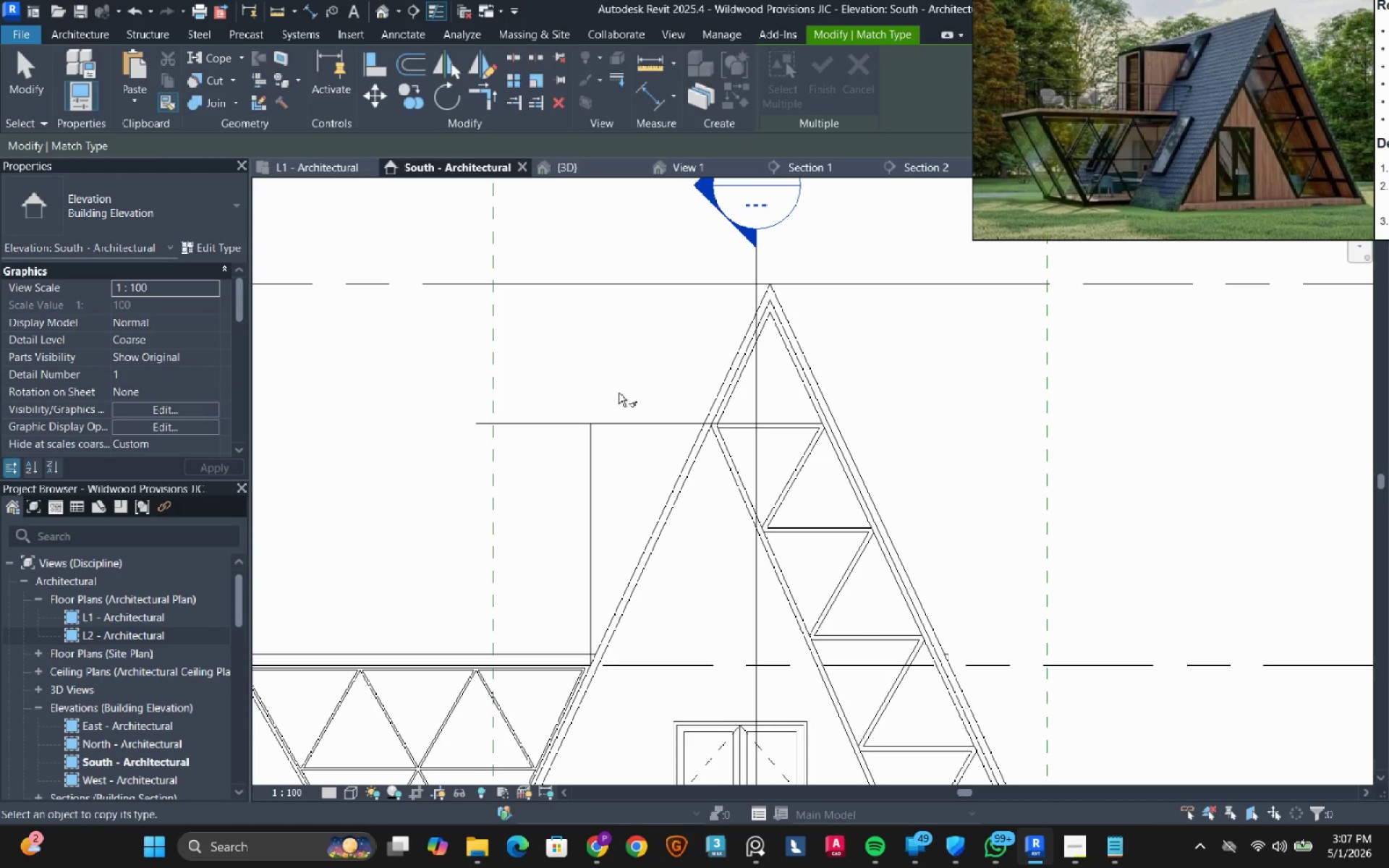 
key(Escape)
 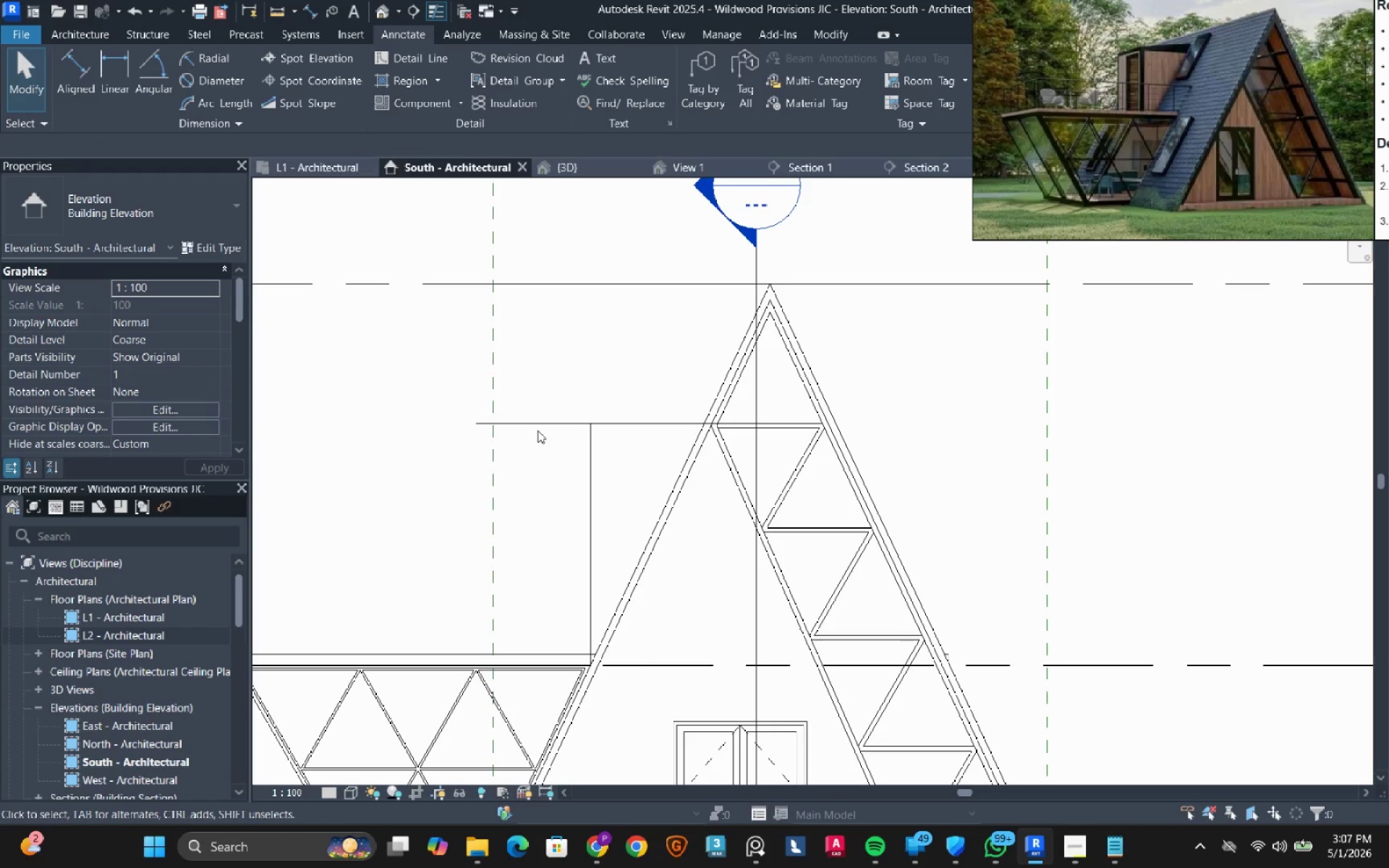 
left_click([539, 428])
 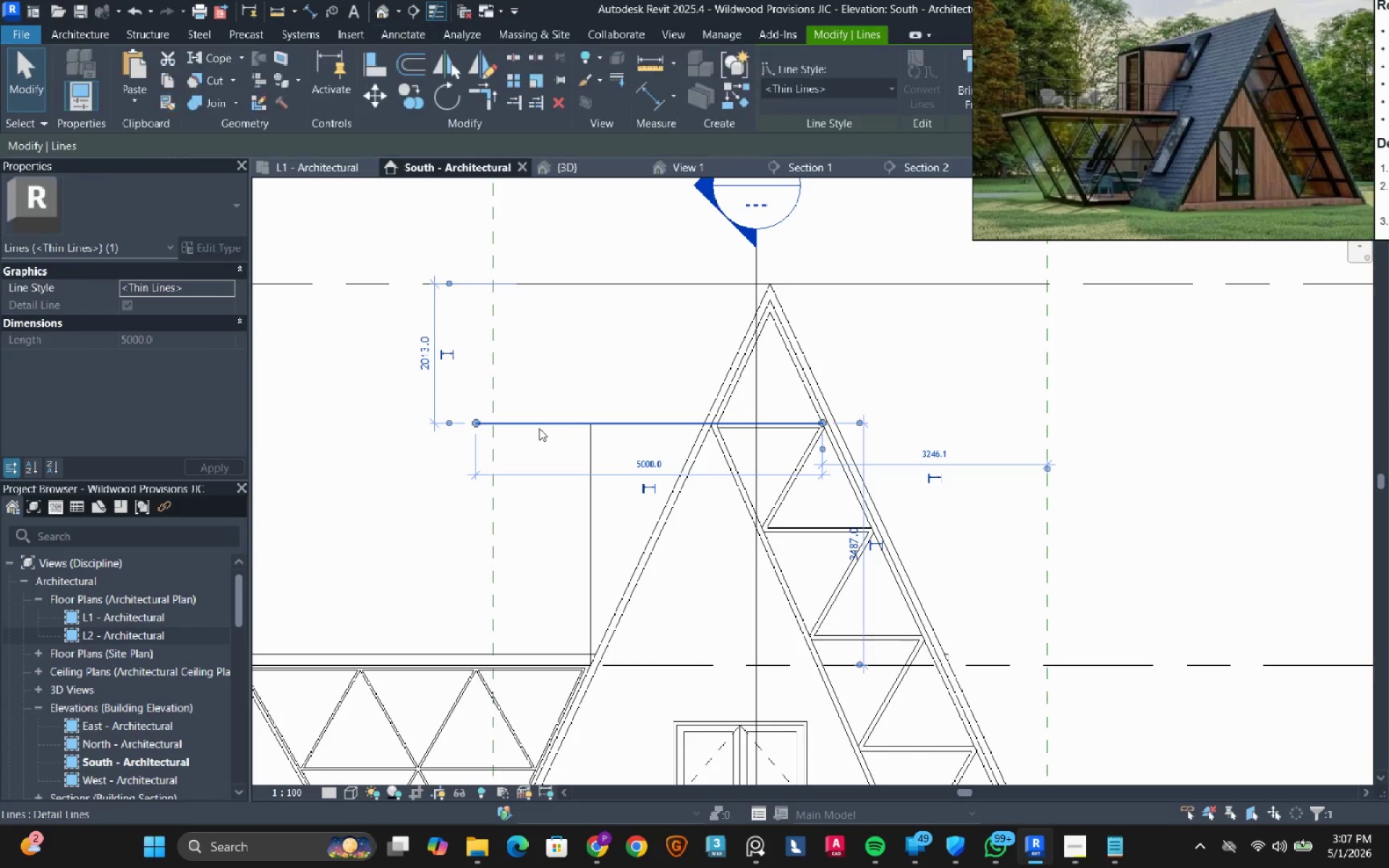 
type(de)
 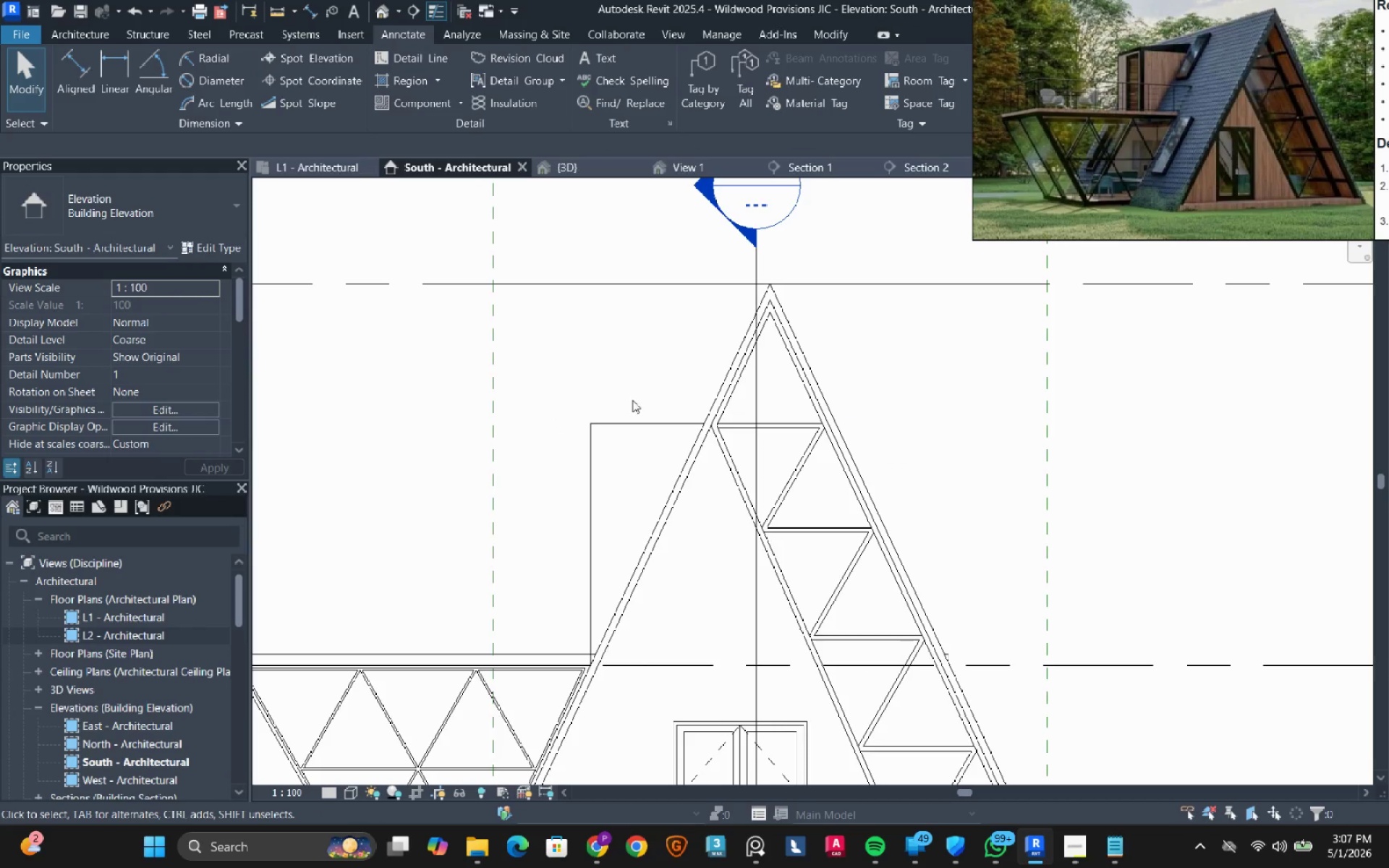 
scroll: coordinate [632, 400], scroll_direction: down, amount: 2.0
 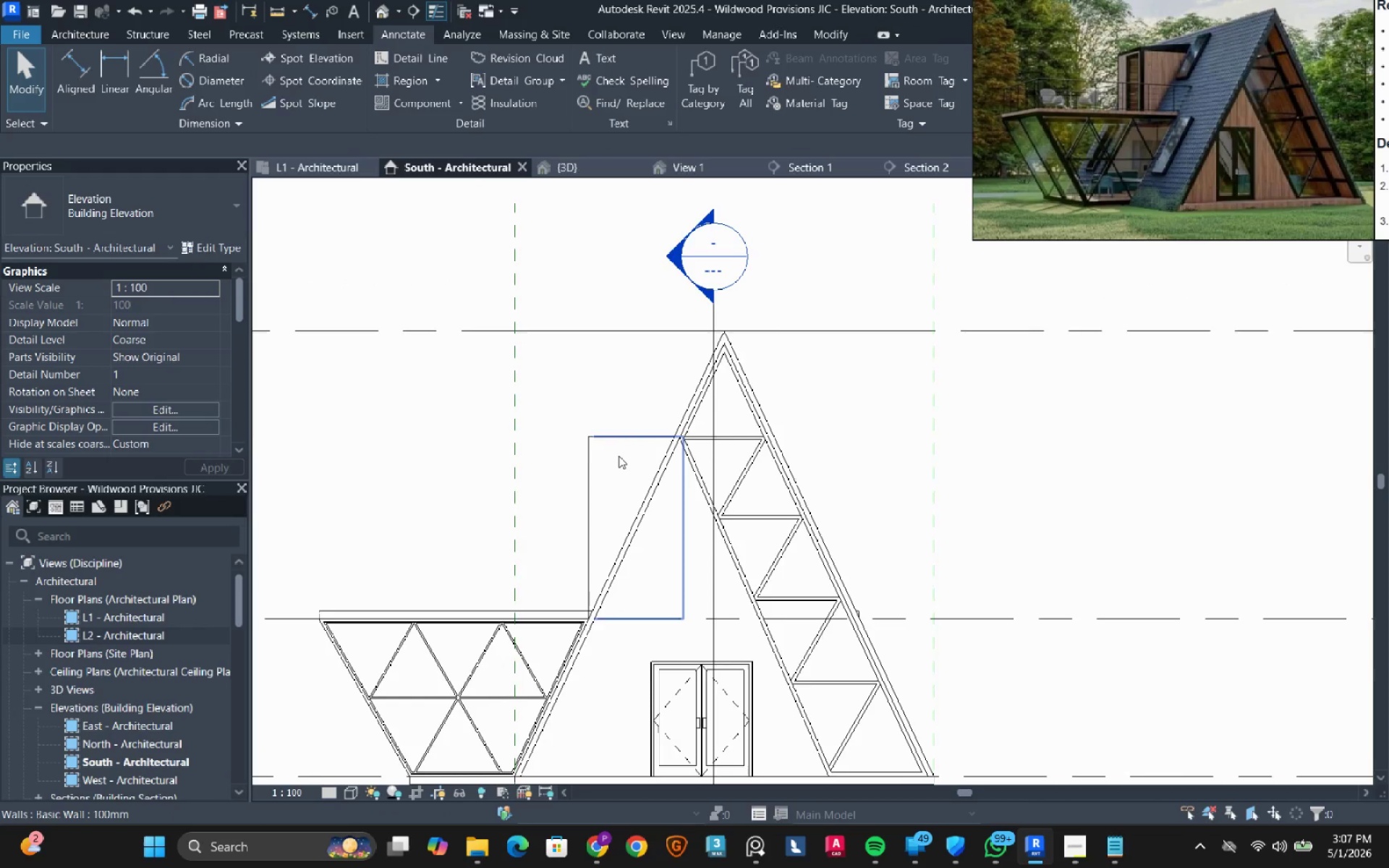 
left_click([619, 458])
 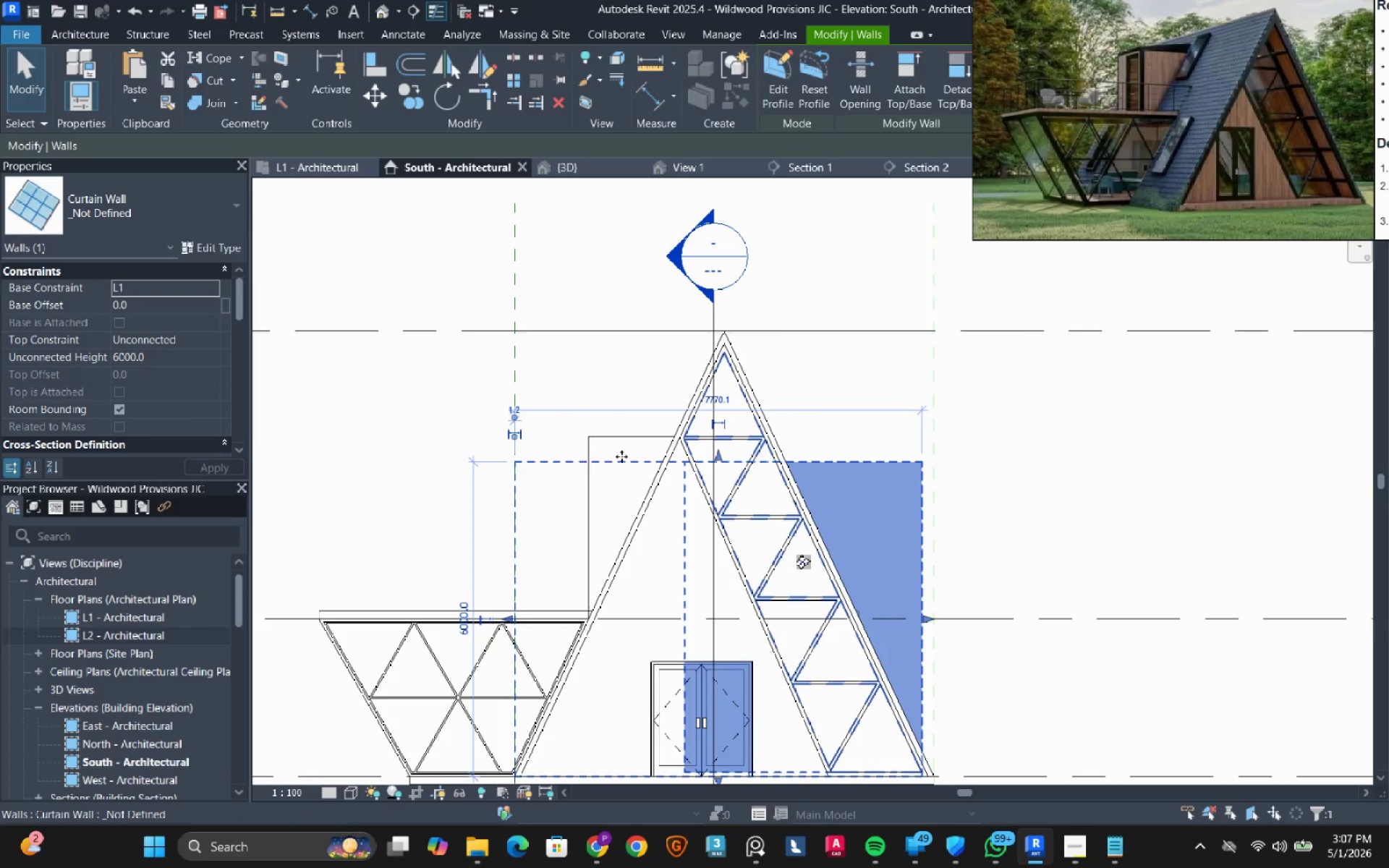 
key(Escape)
 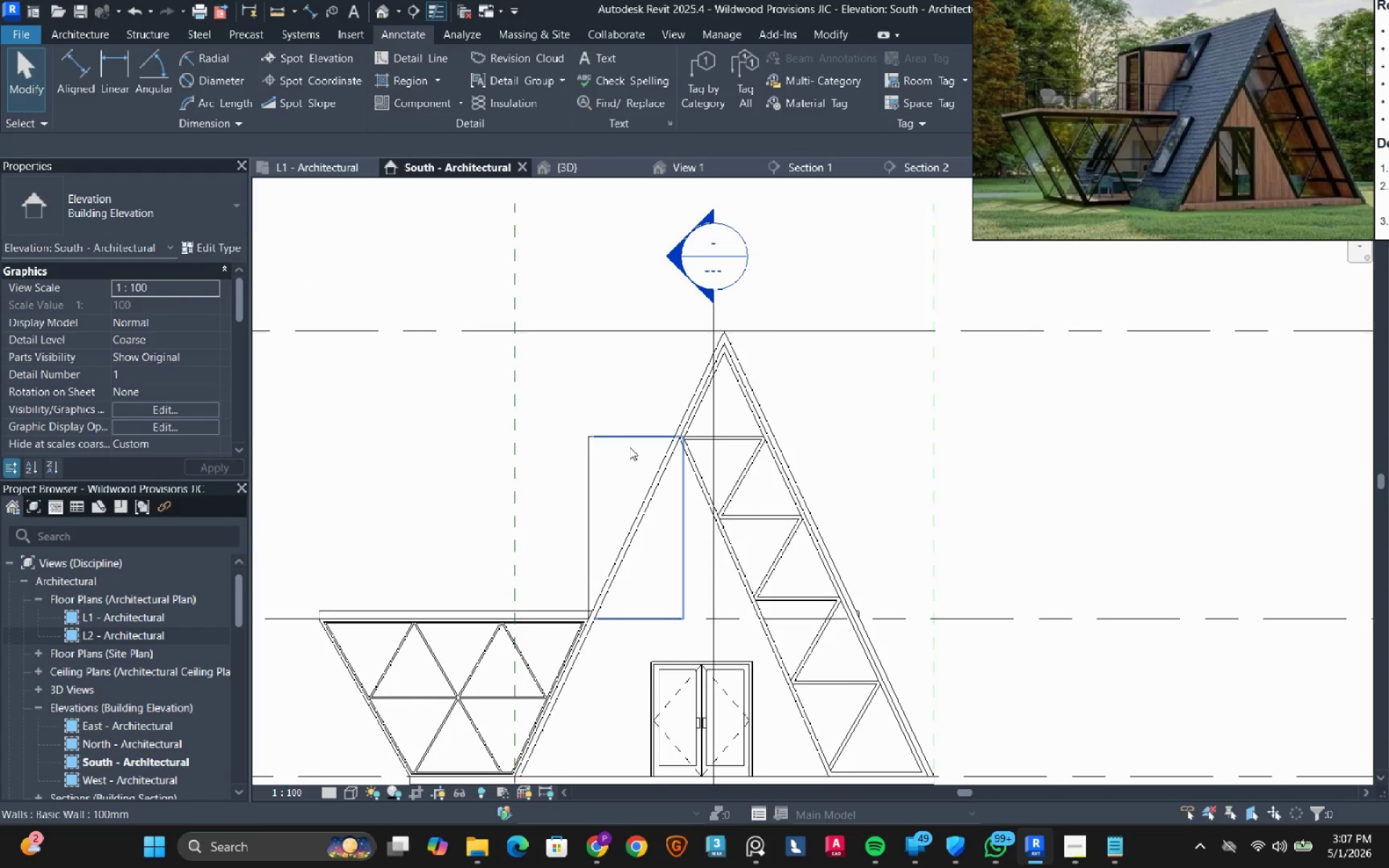 
left_click([629, 447])
 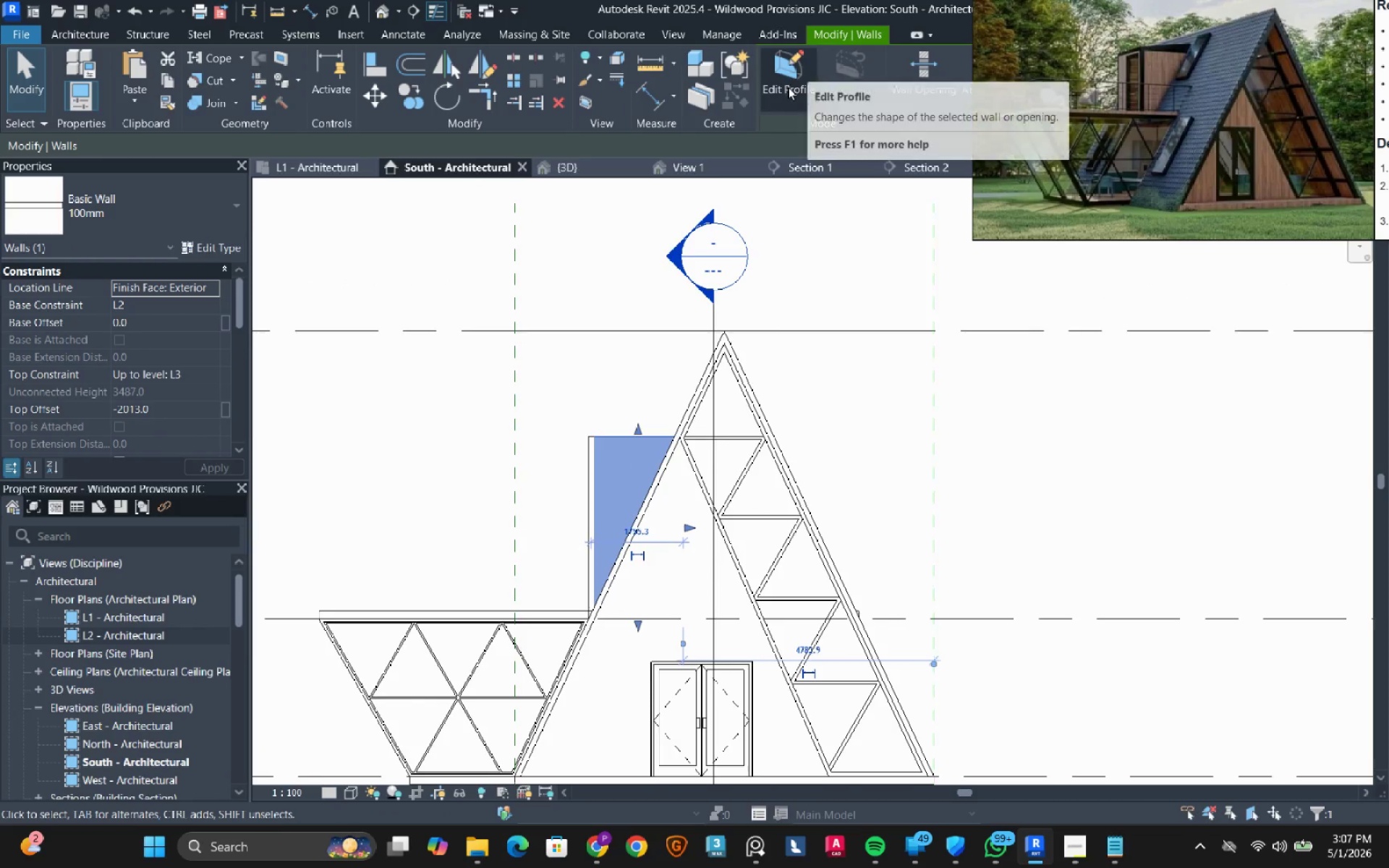 
left_click([788, 87])
 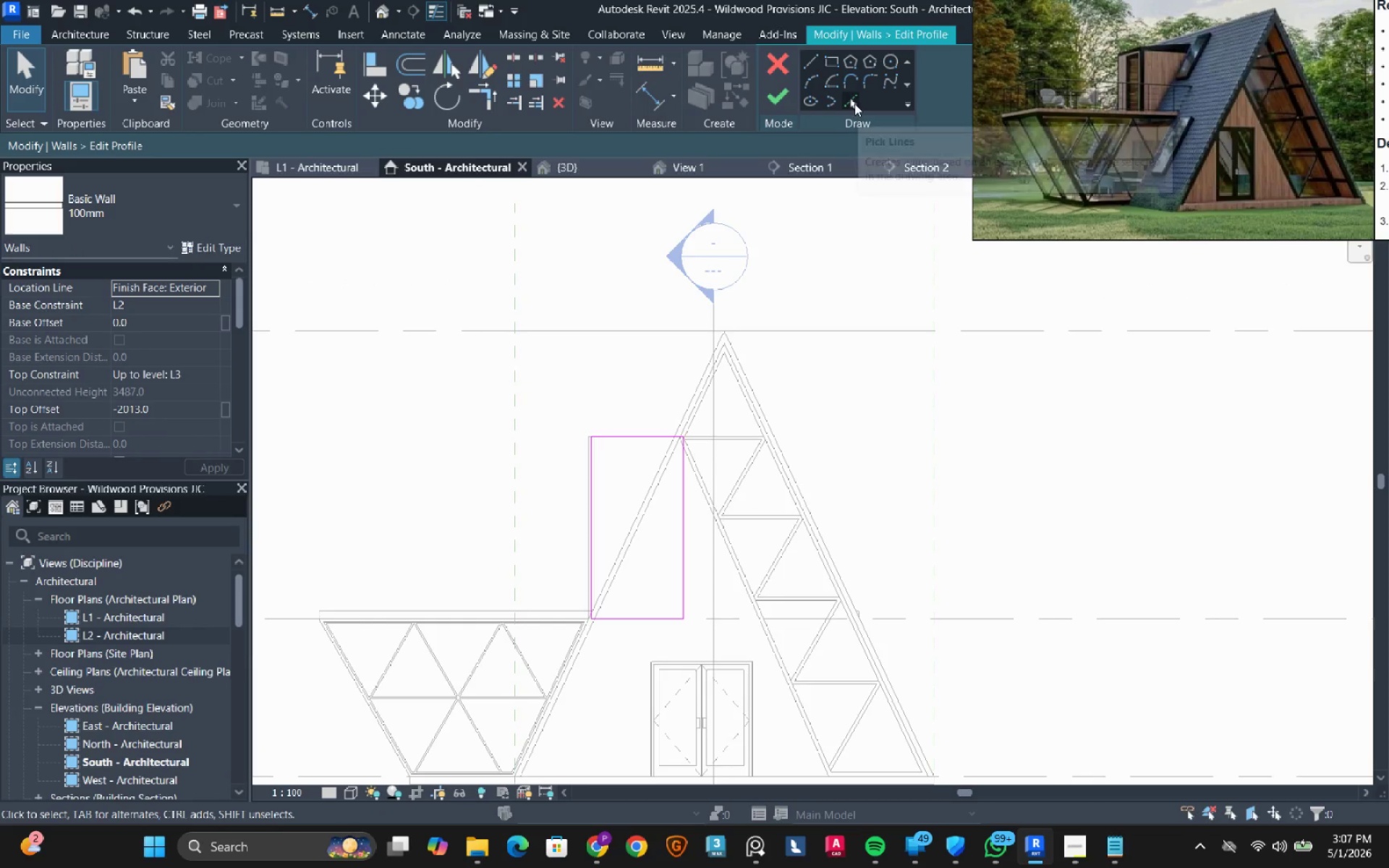 
scroll: coordinate [657, 506], scroll_direction: up, amount: 3.0
 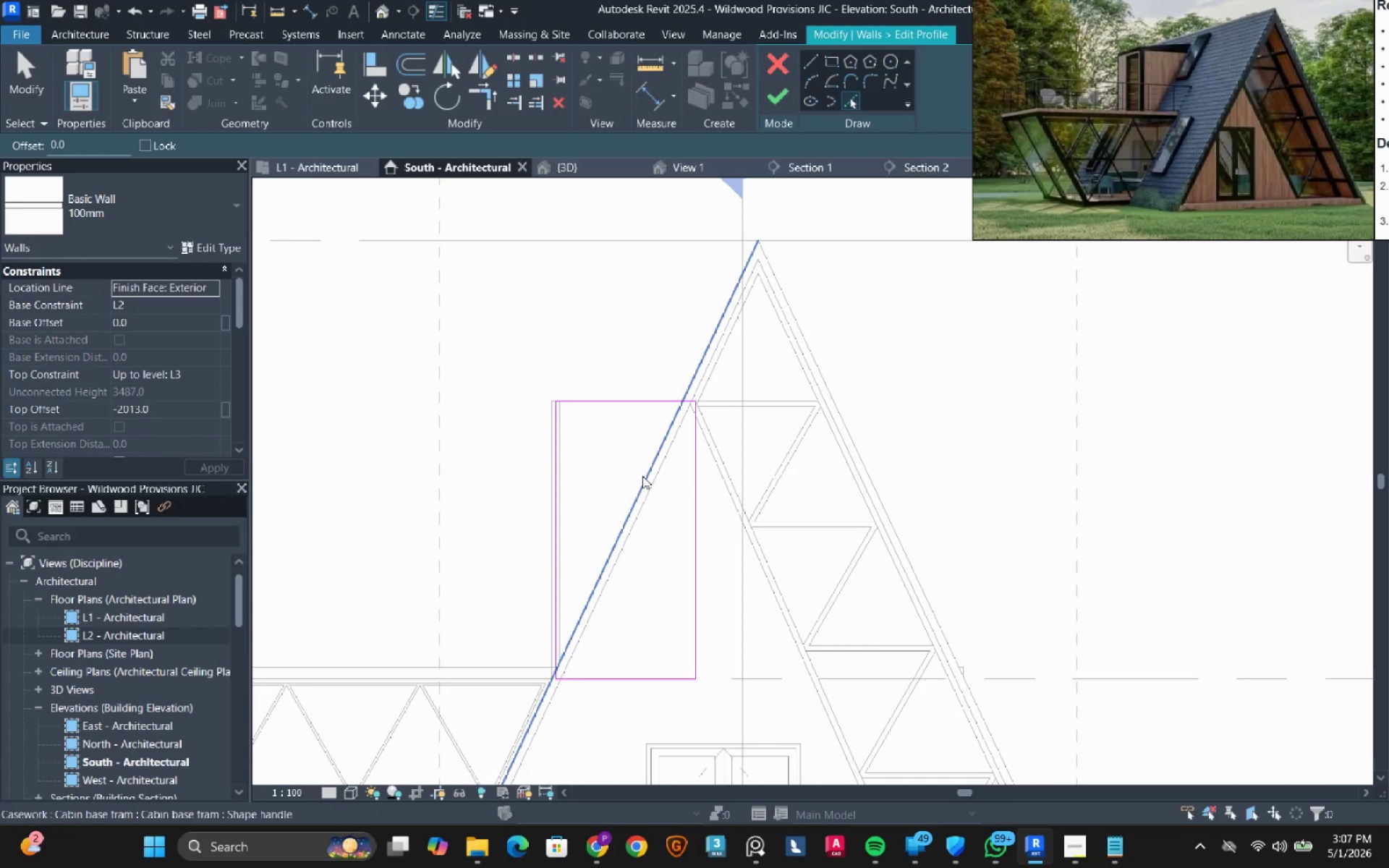 
left_click([642, 476])
 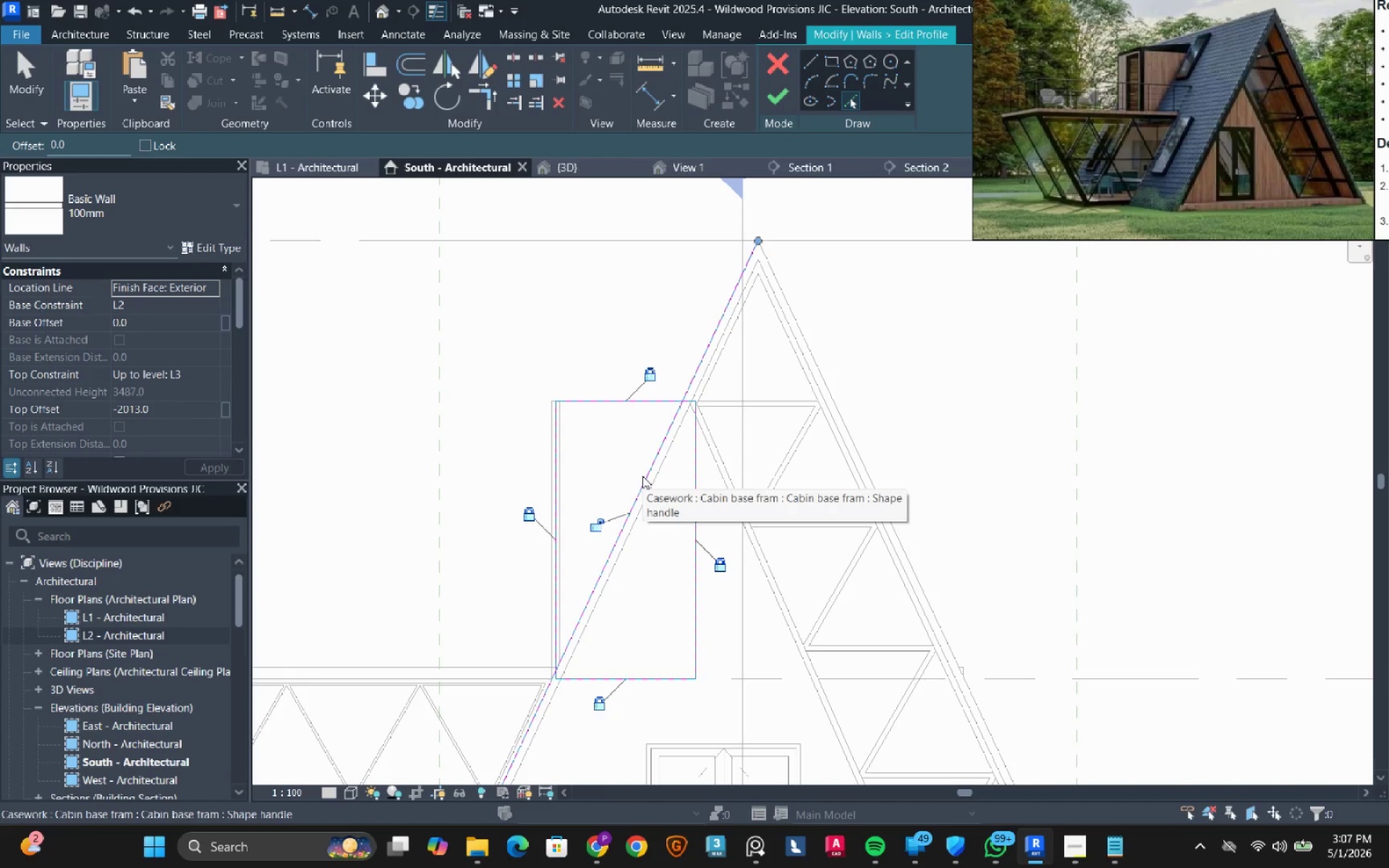 
key(Escape)
 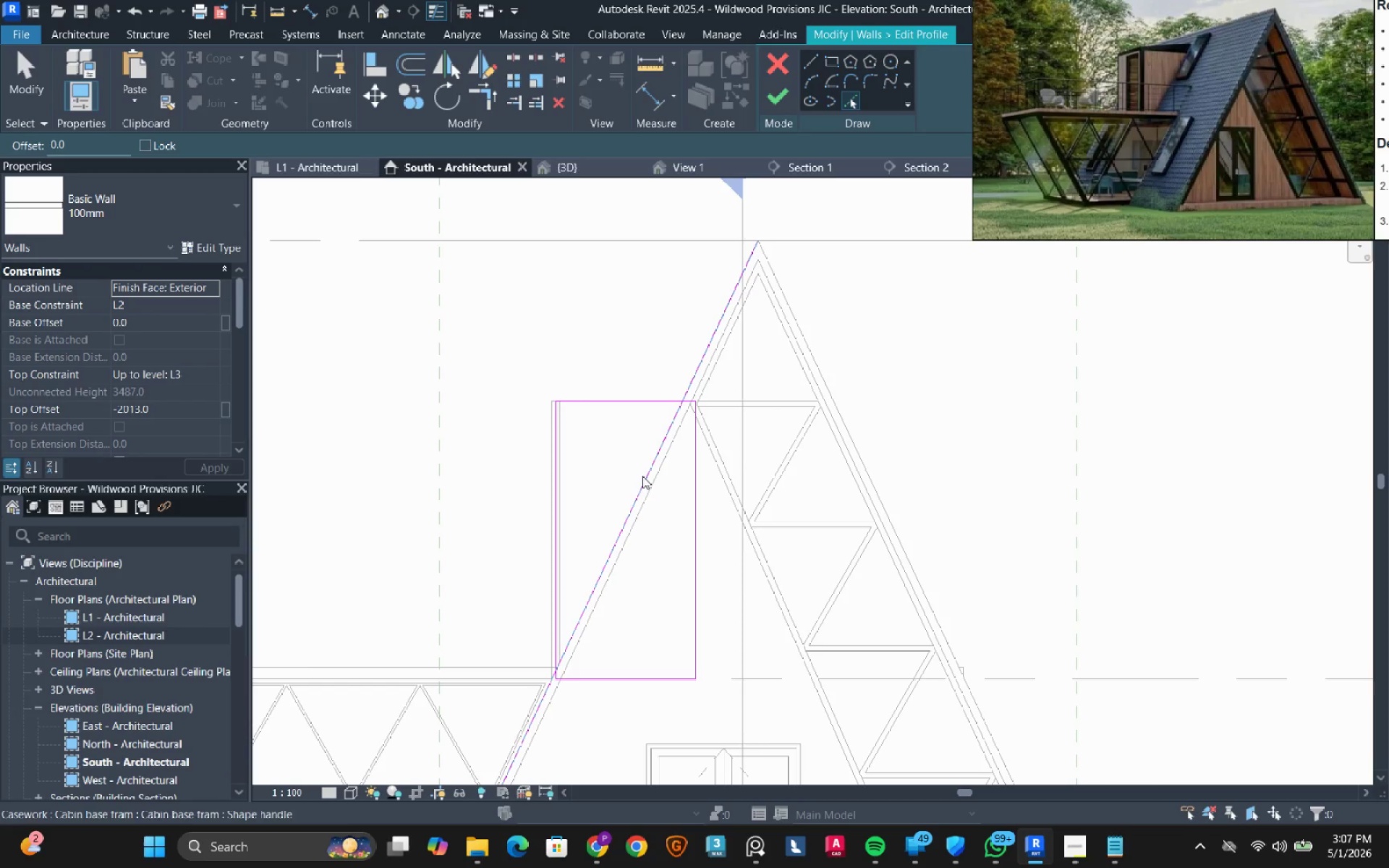 
key(T)
 